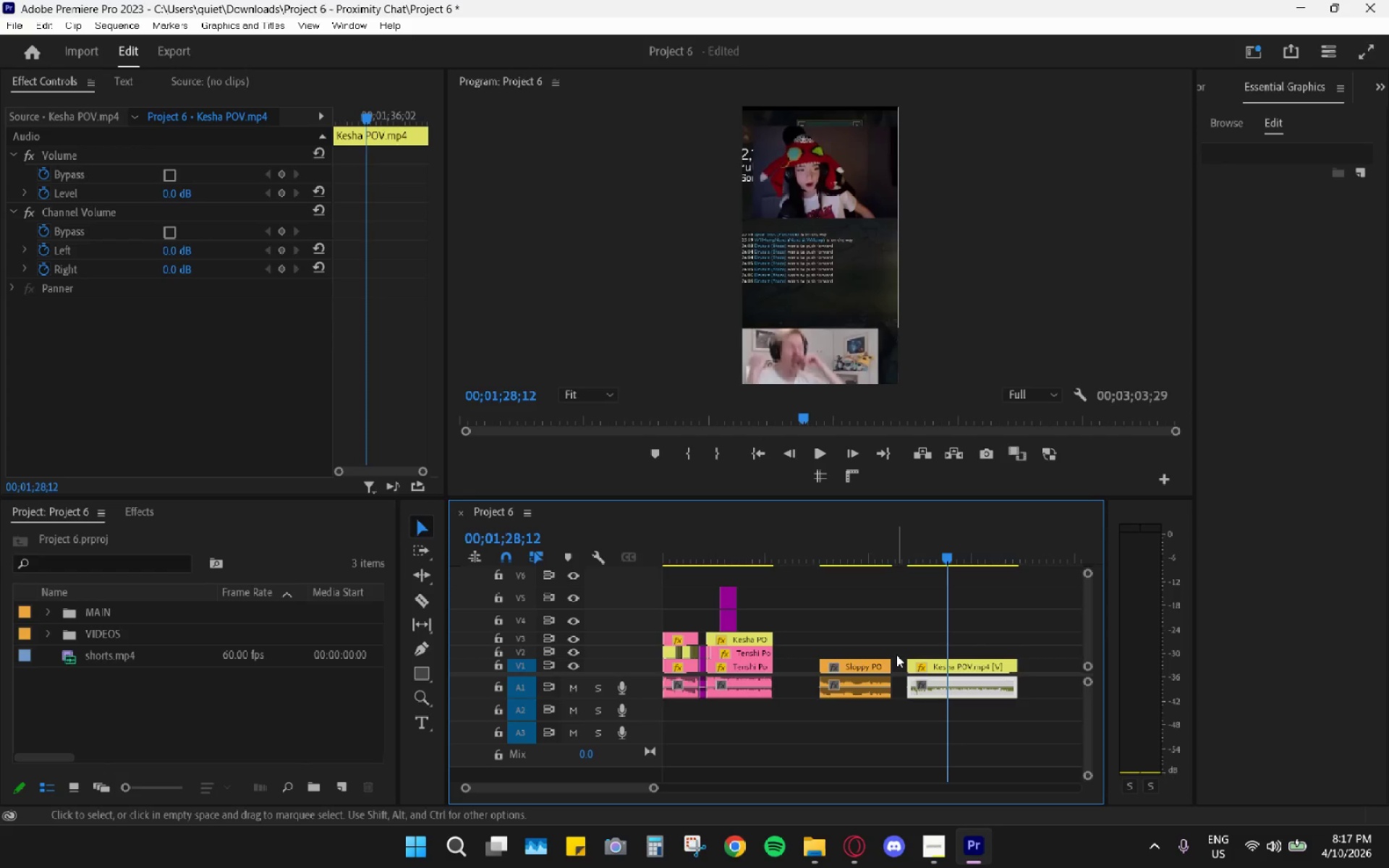 
key(ArrowLeft)
 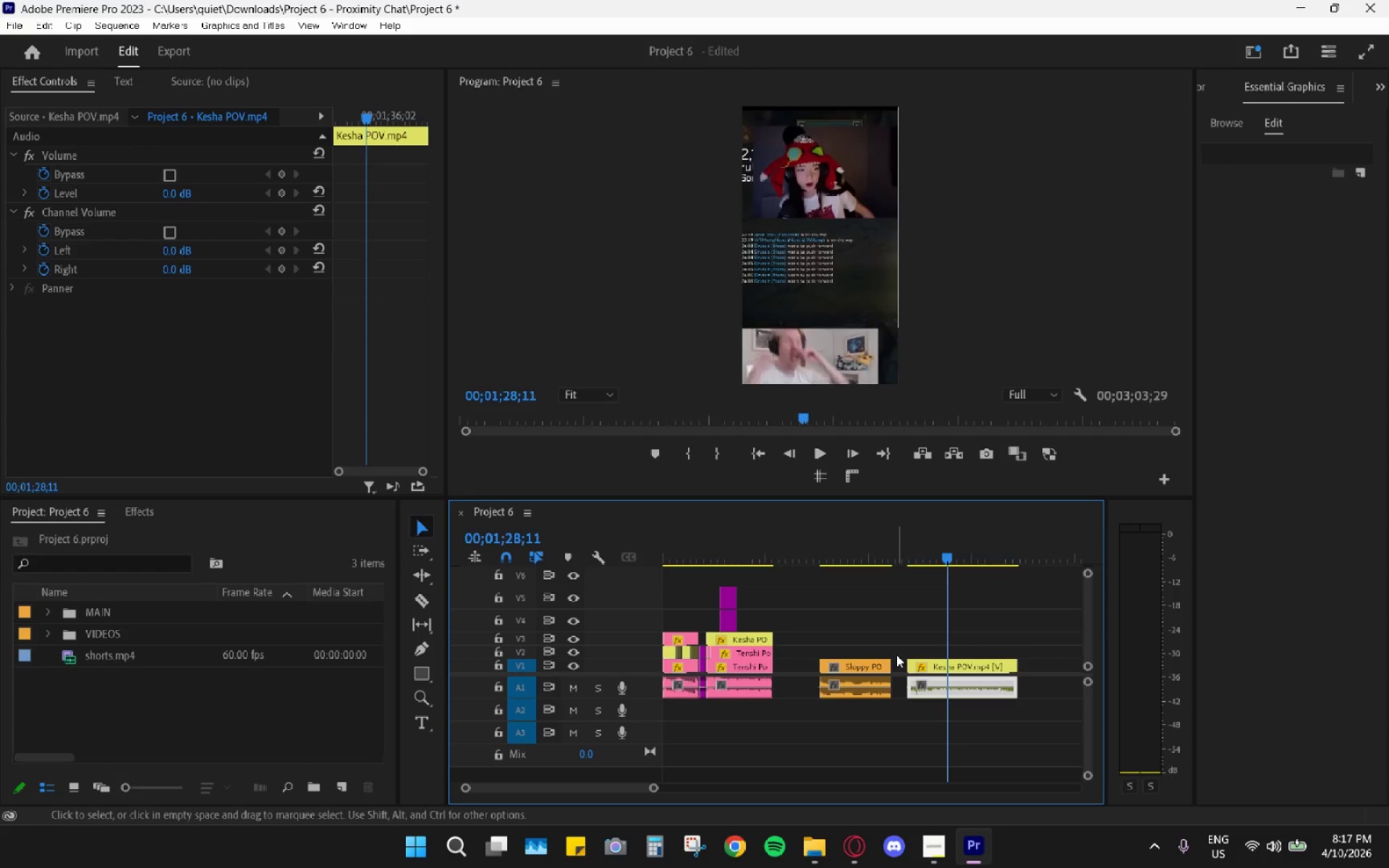 
key(ArrowLeft)
 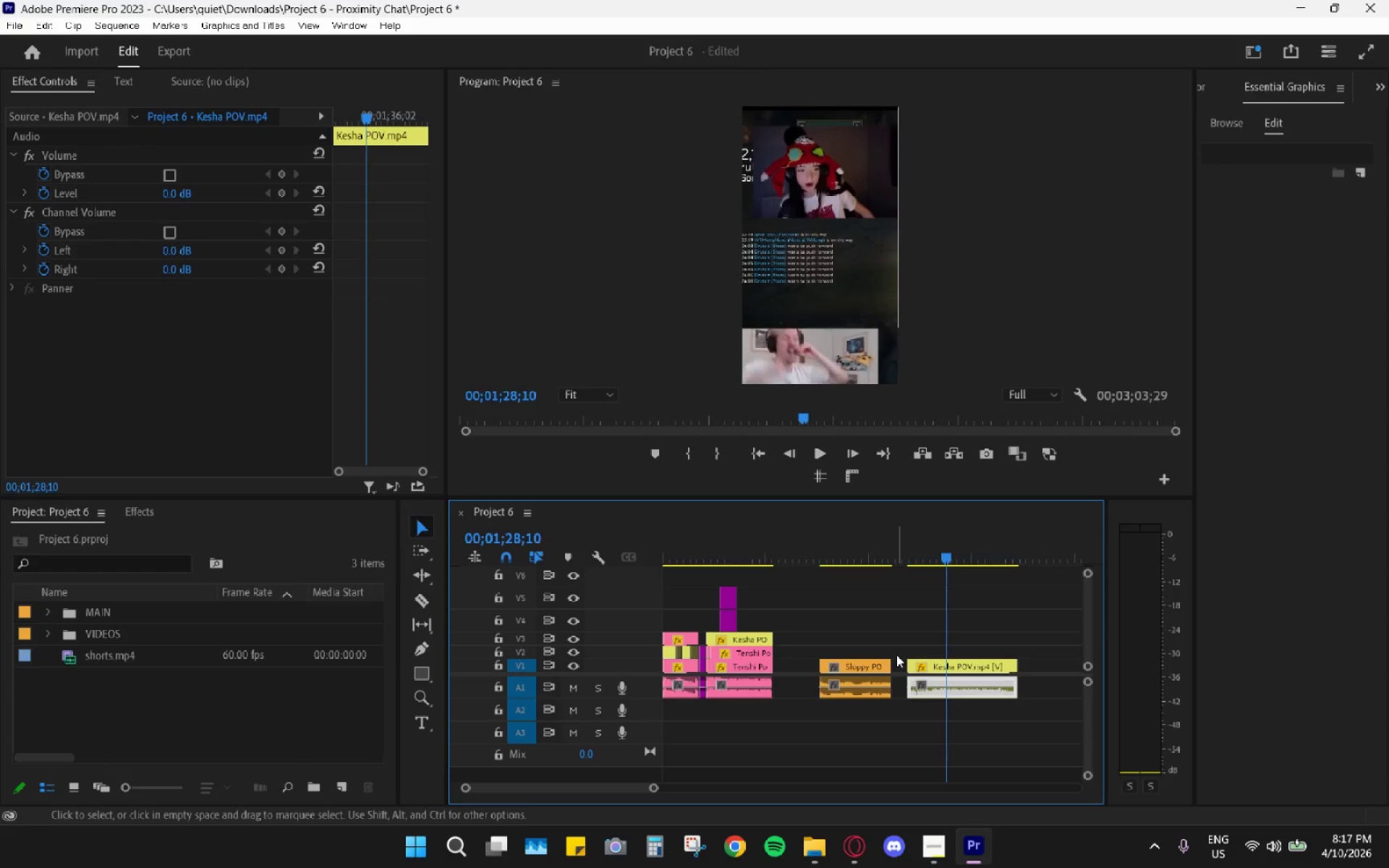 
key(ArrowLeft)
 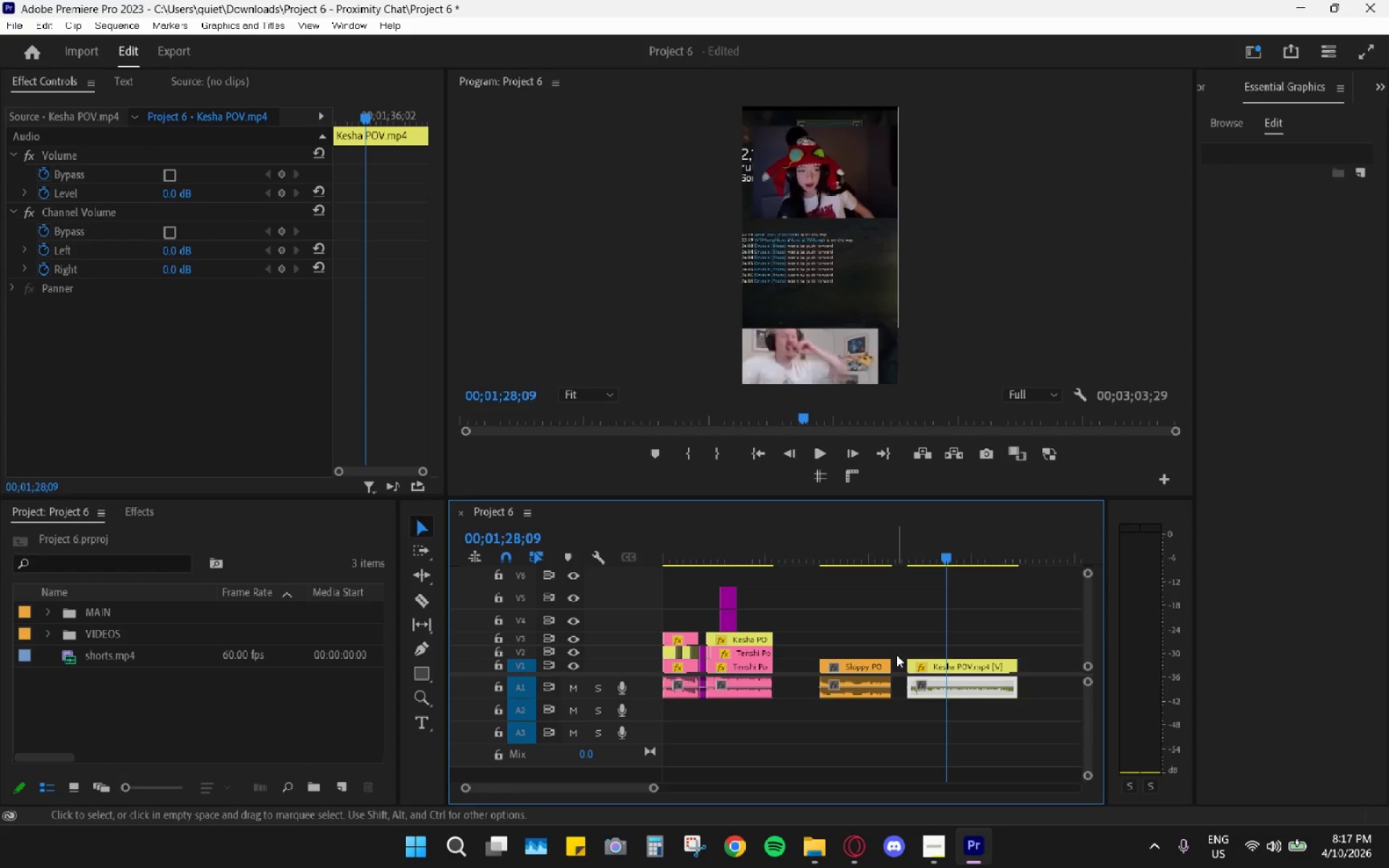 
key(ArrowLeft)
 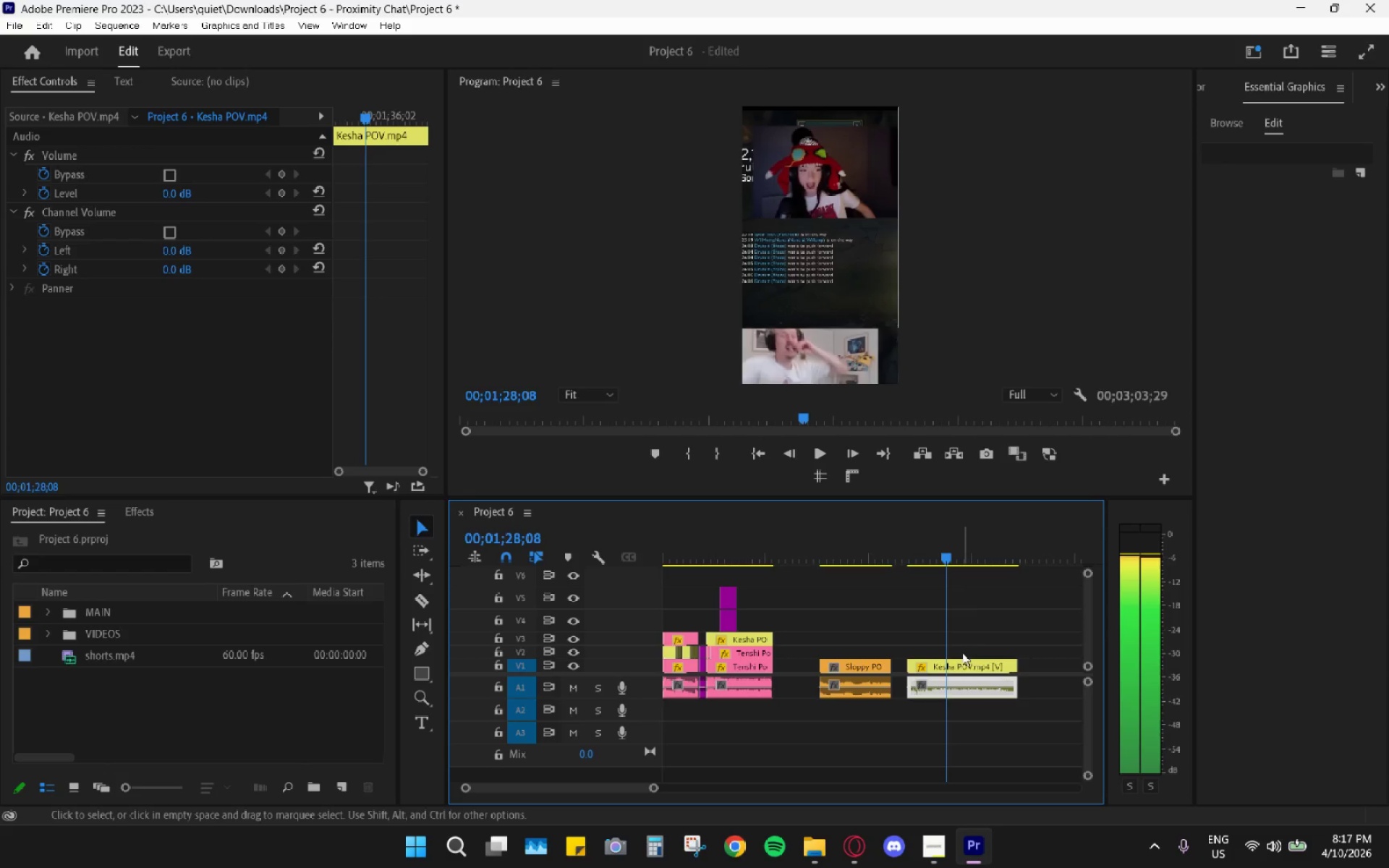 
key(C)
 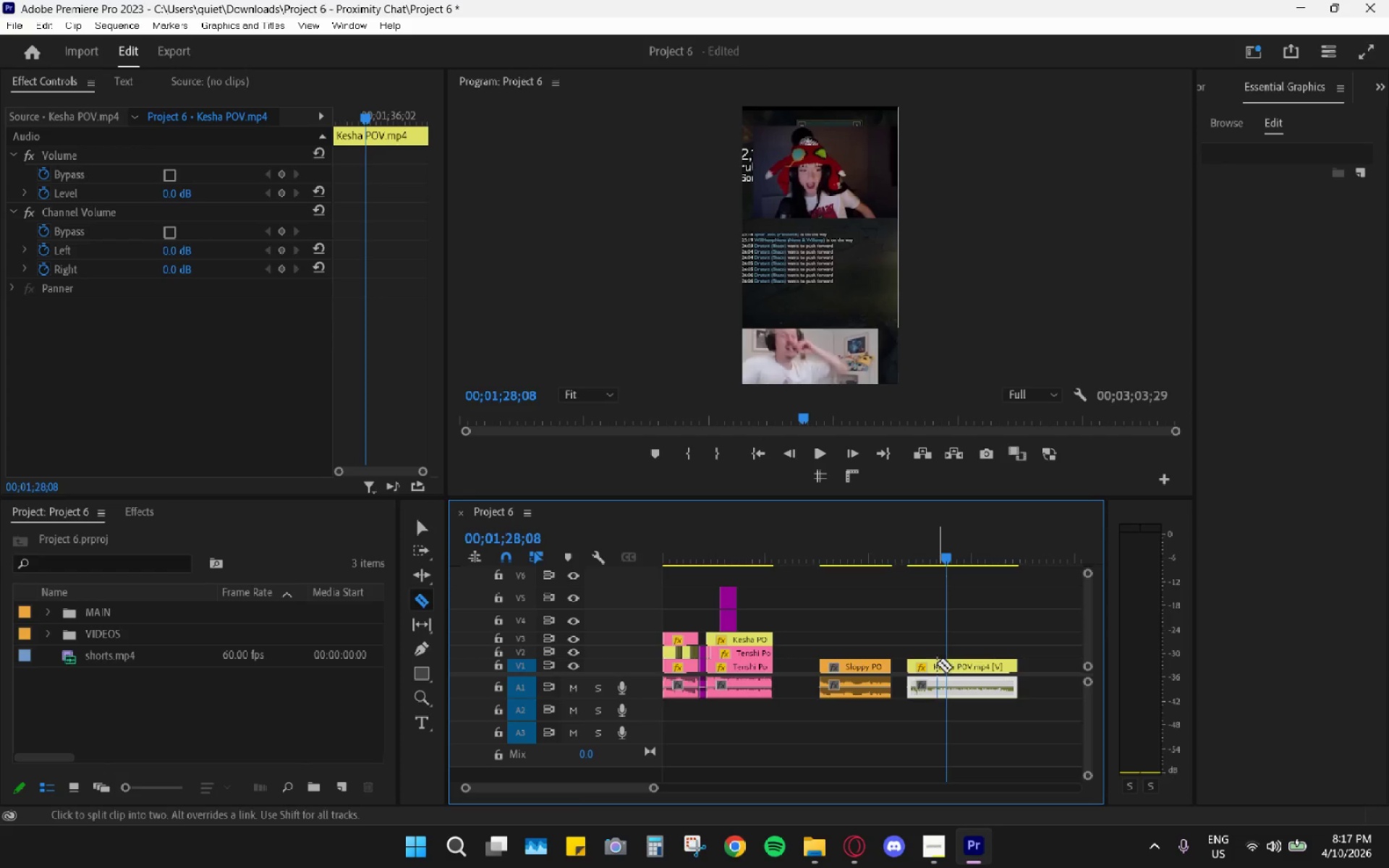 
left_click([937, 665])
 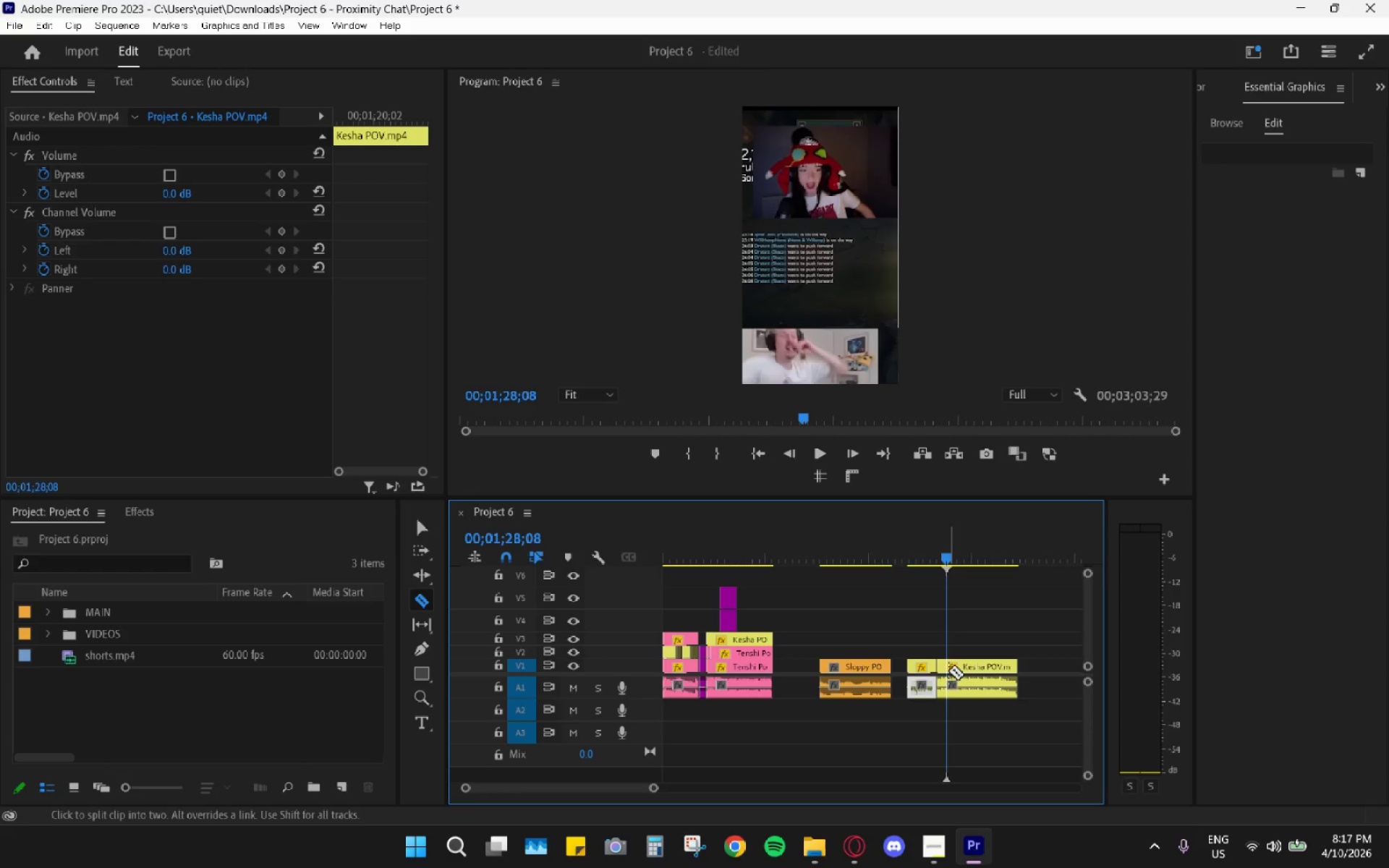 
key(Shift+ShiftLeft)
 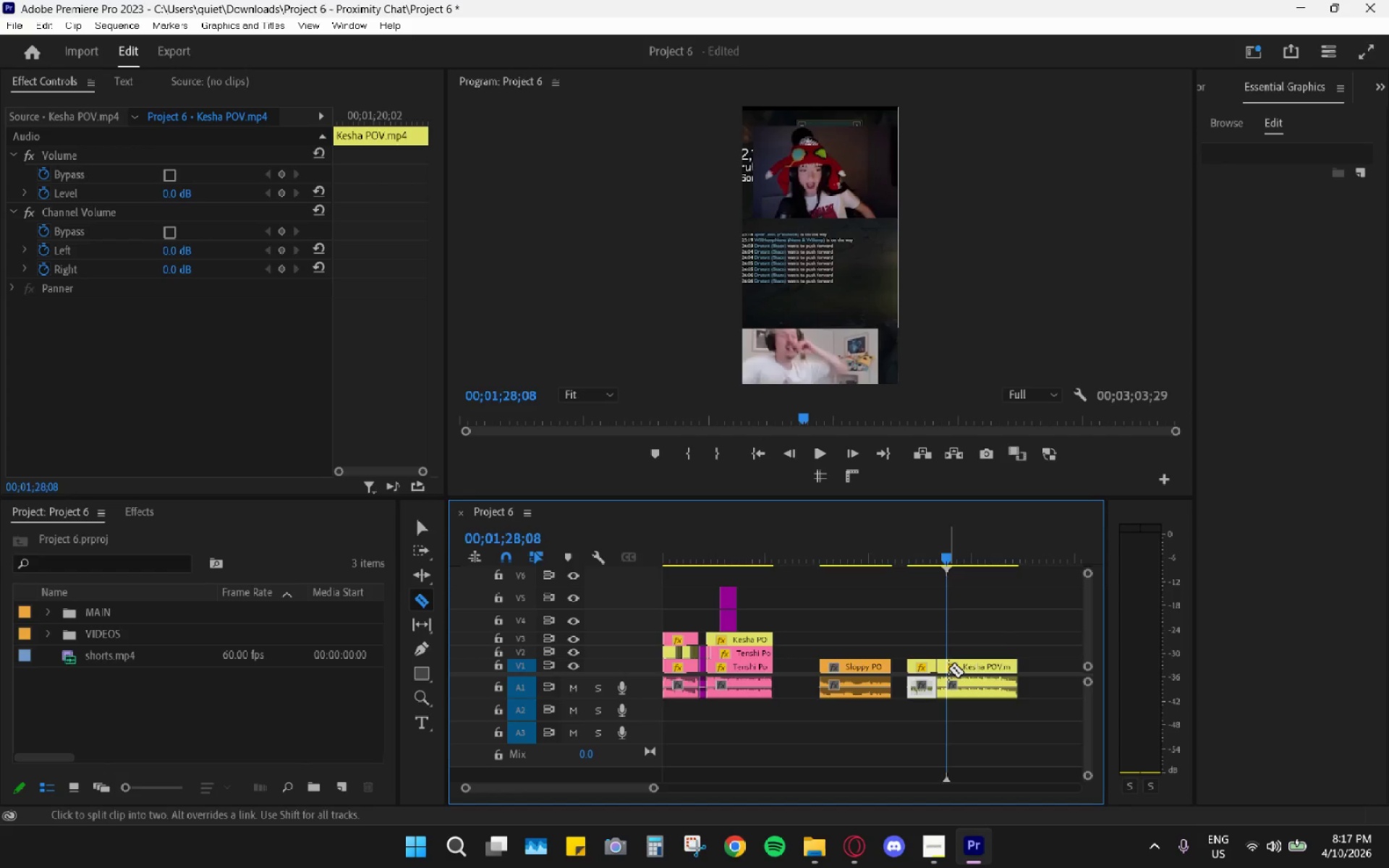 
key(Control+ControlLeft)
 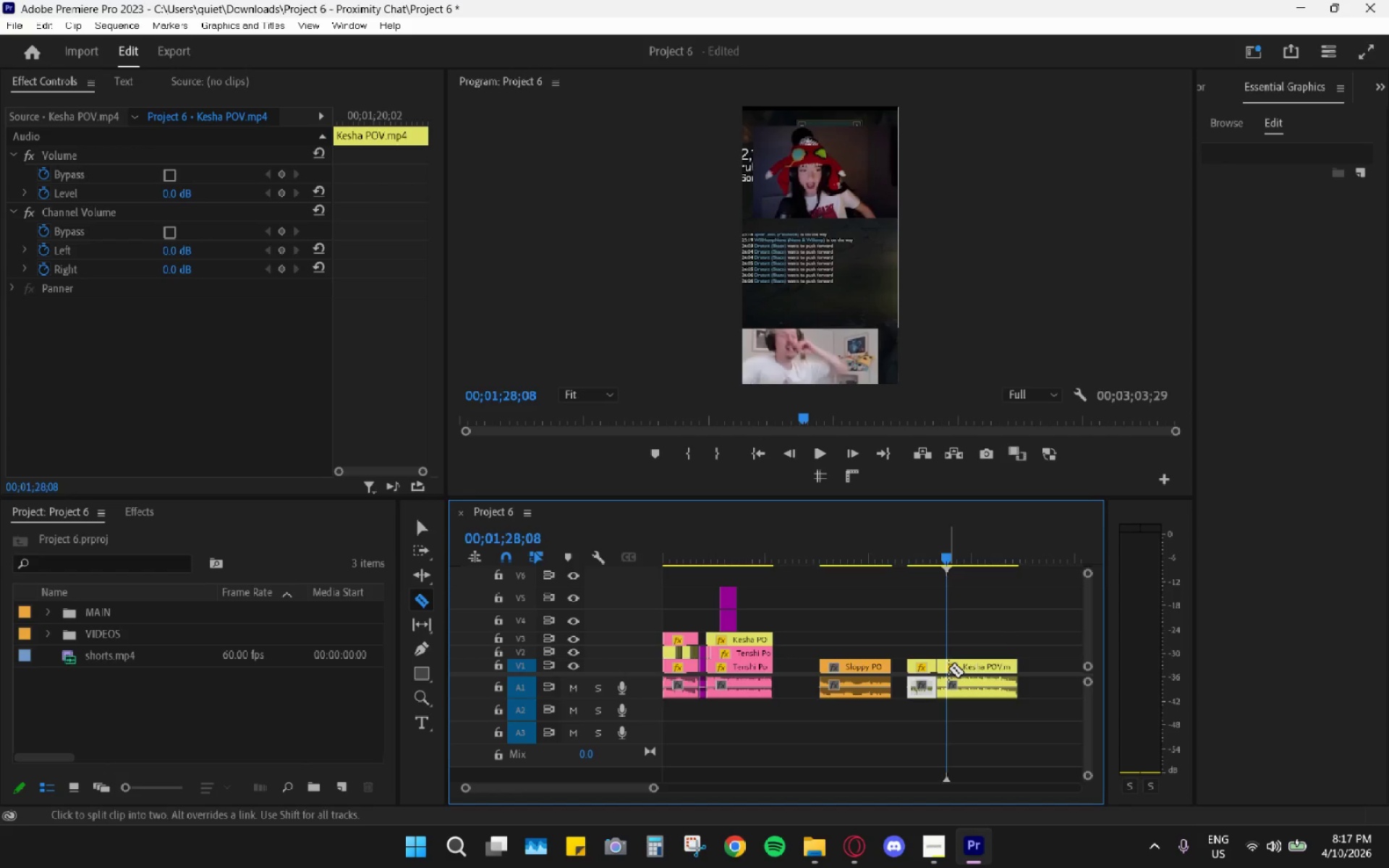 
key(Control+Z)
 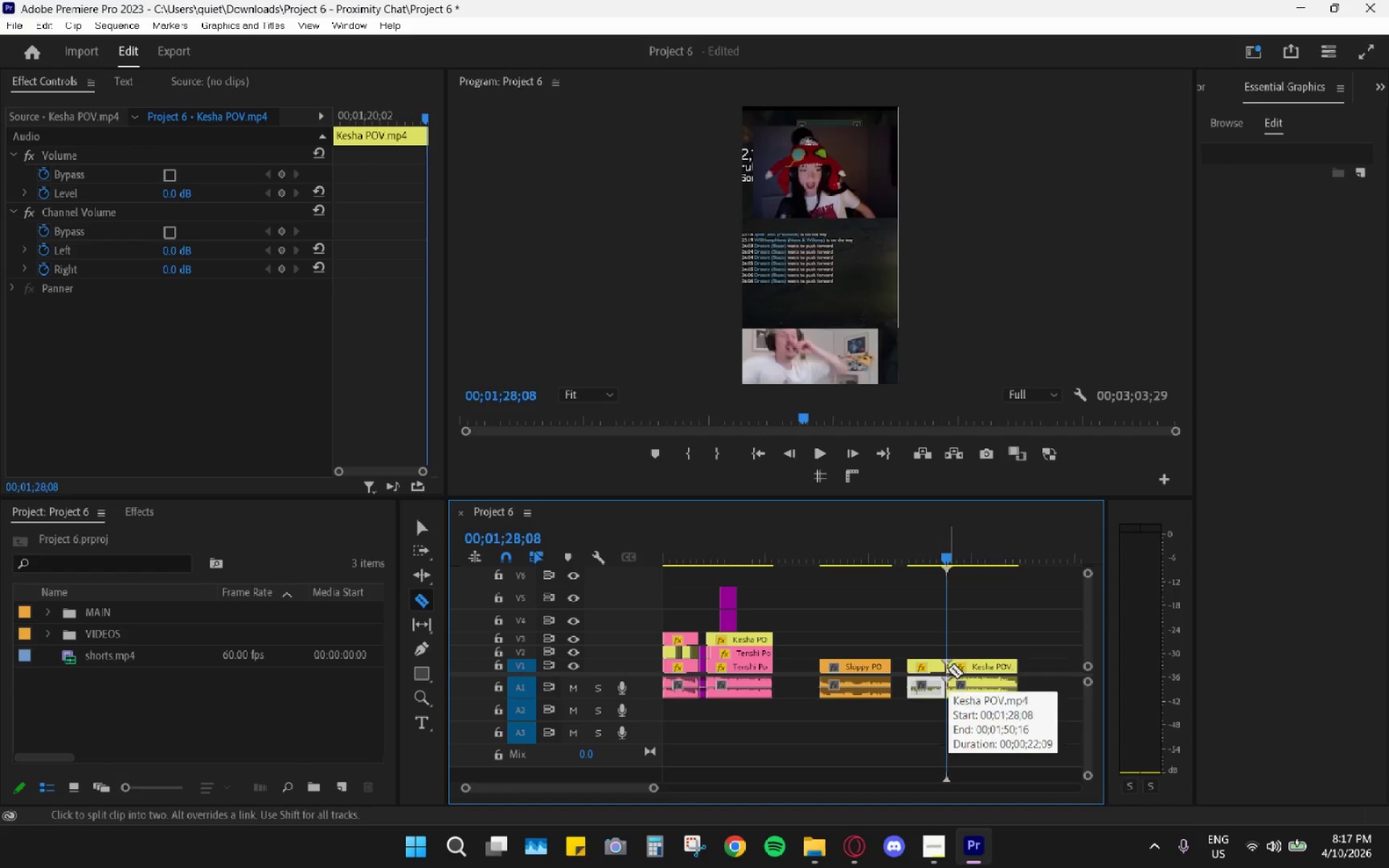 
double_click([938, 684])
 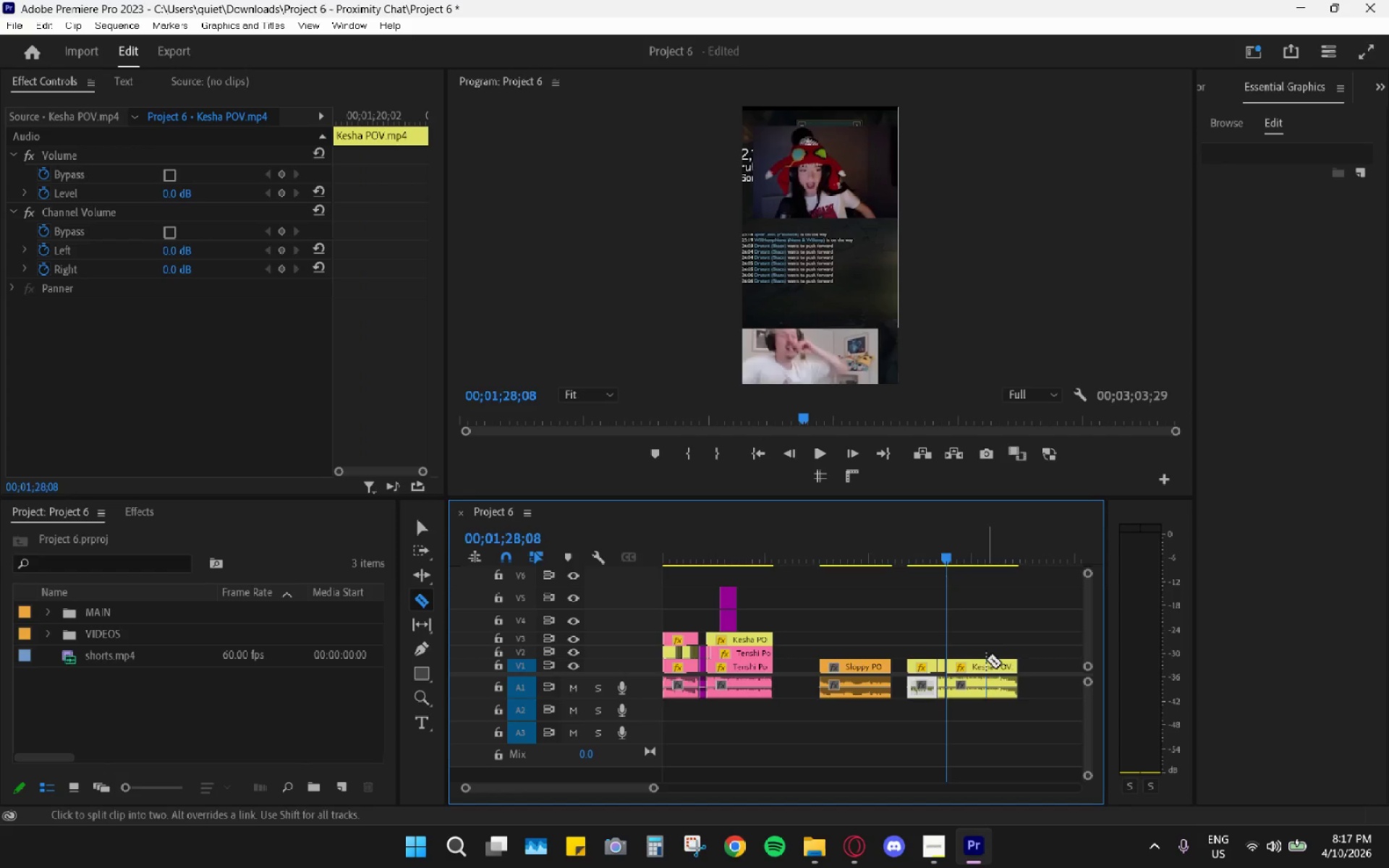 
key(Shift+ShiftLeft)
 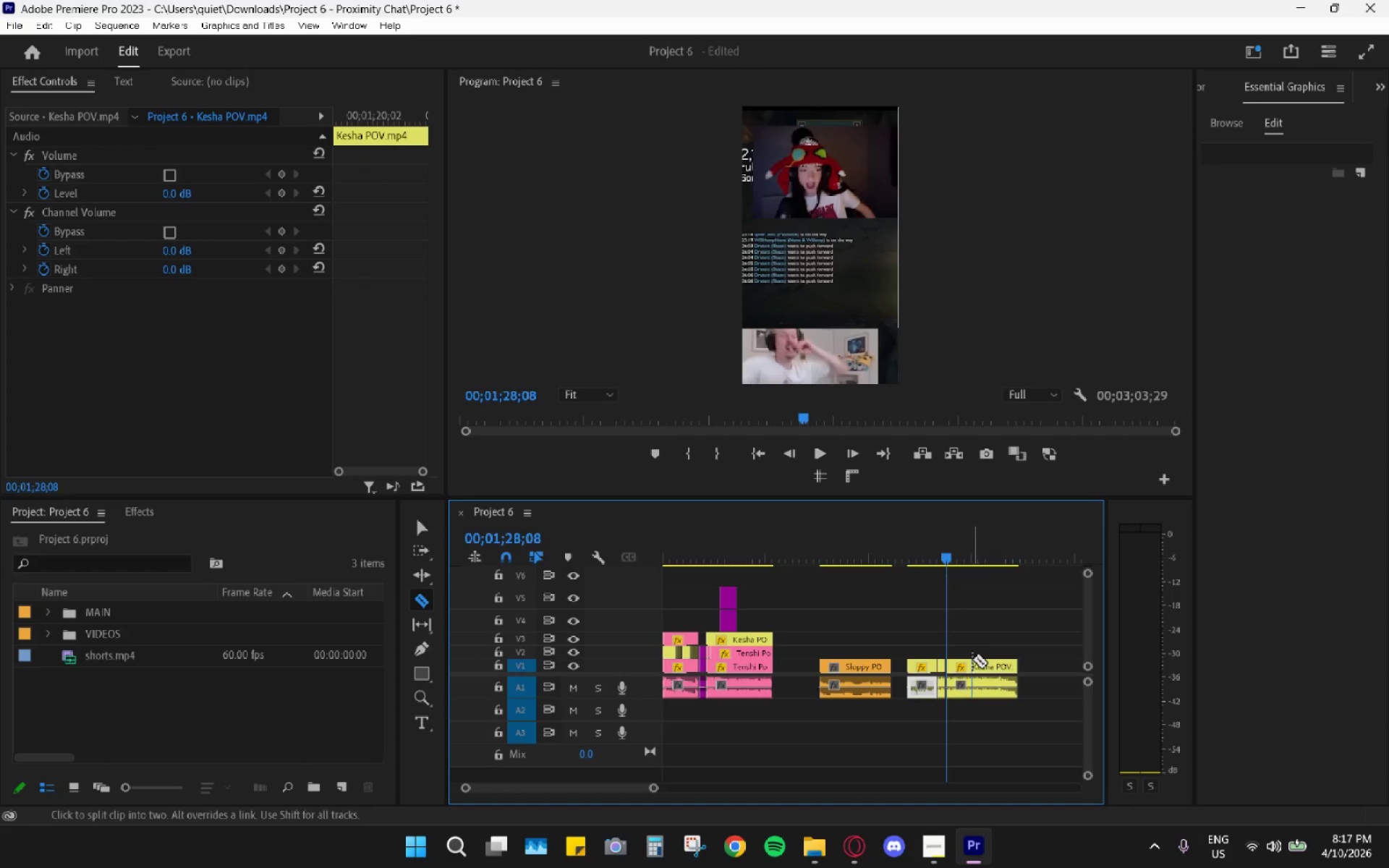 
key(Control+ControlLeft)
 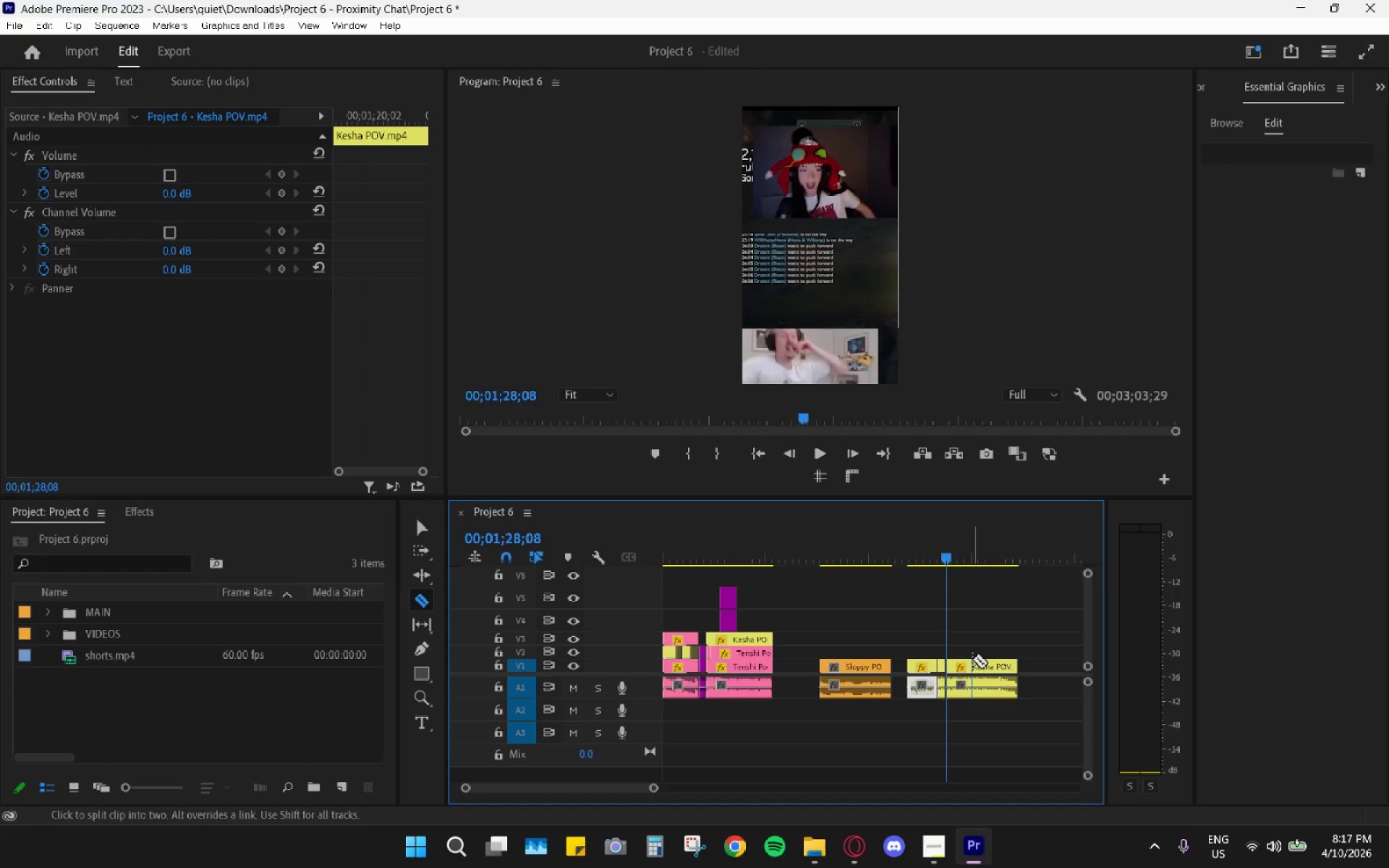 
key(Control+Z)
 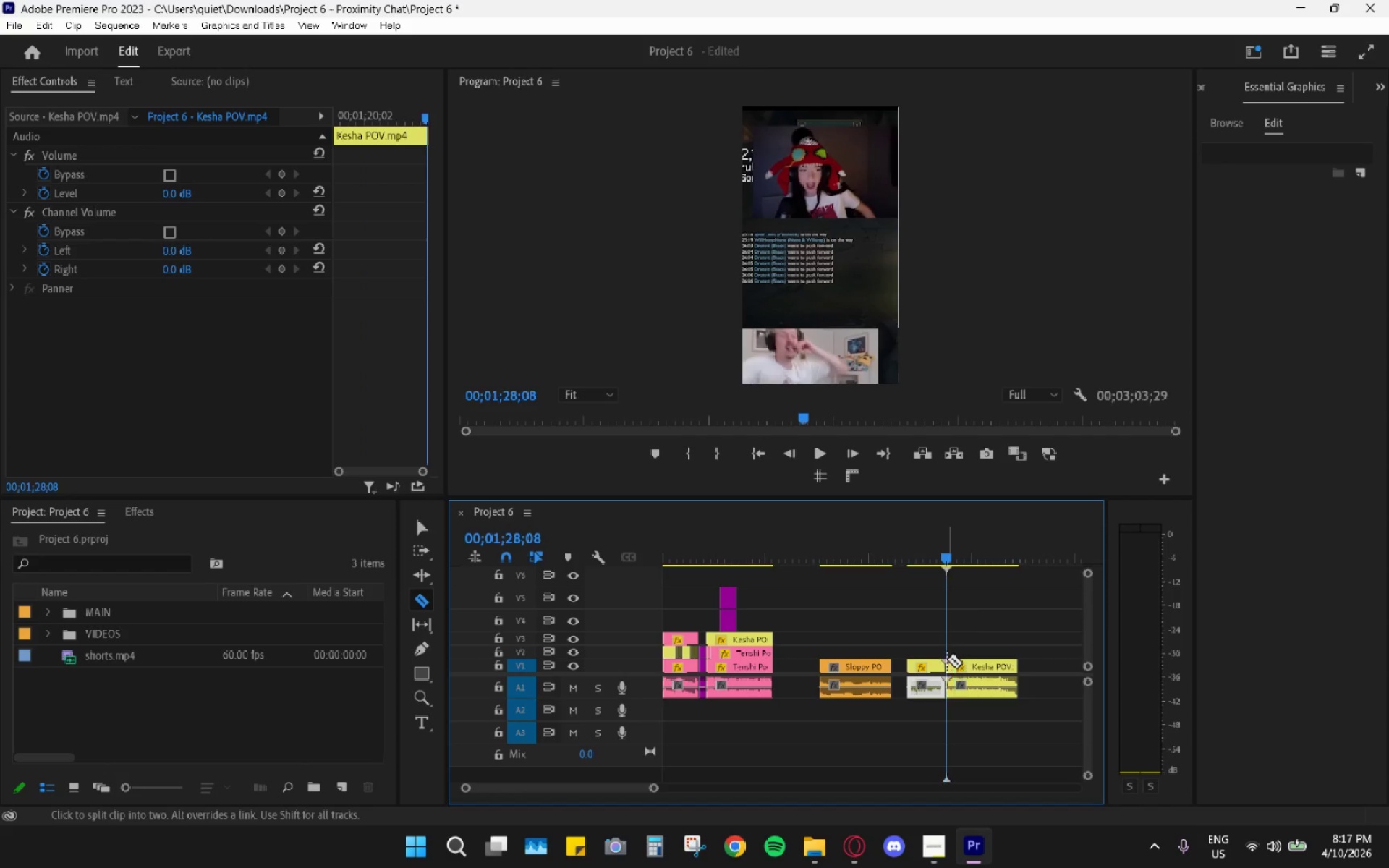 
key(V)
 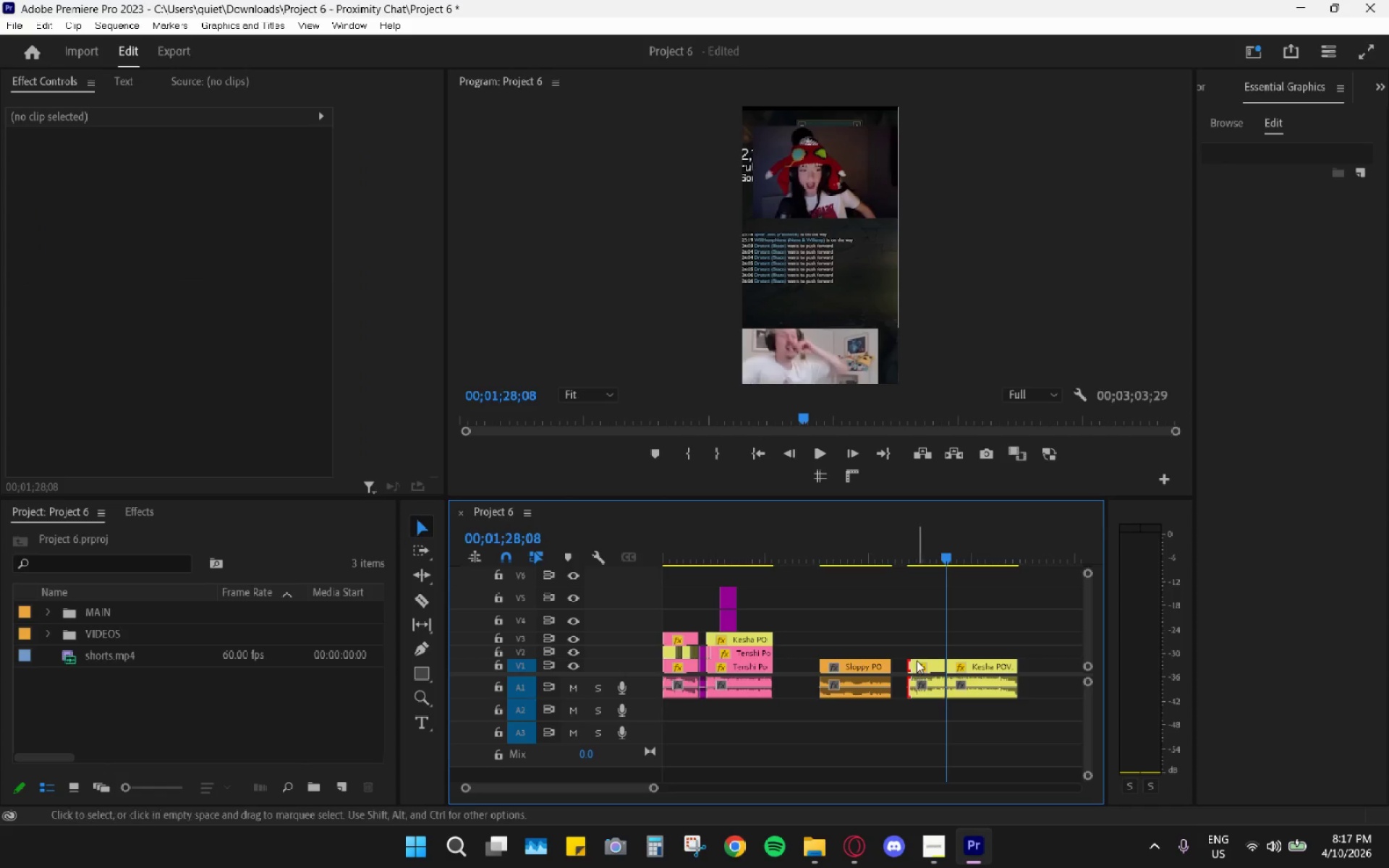 
left_click([919, 656])
 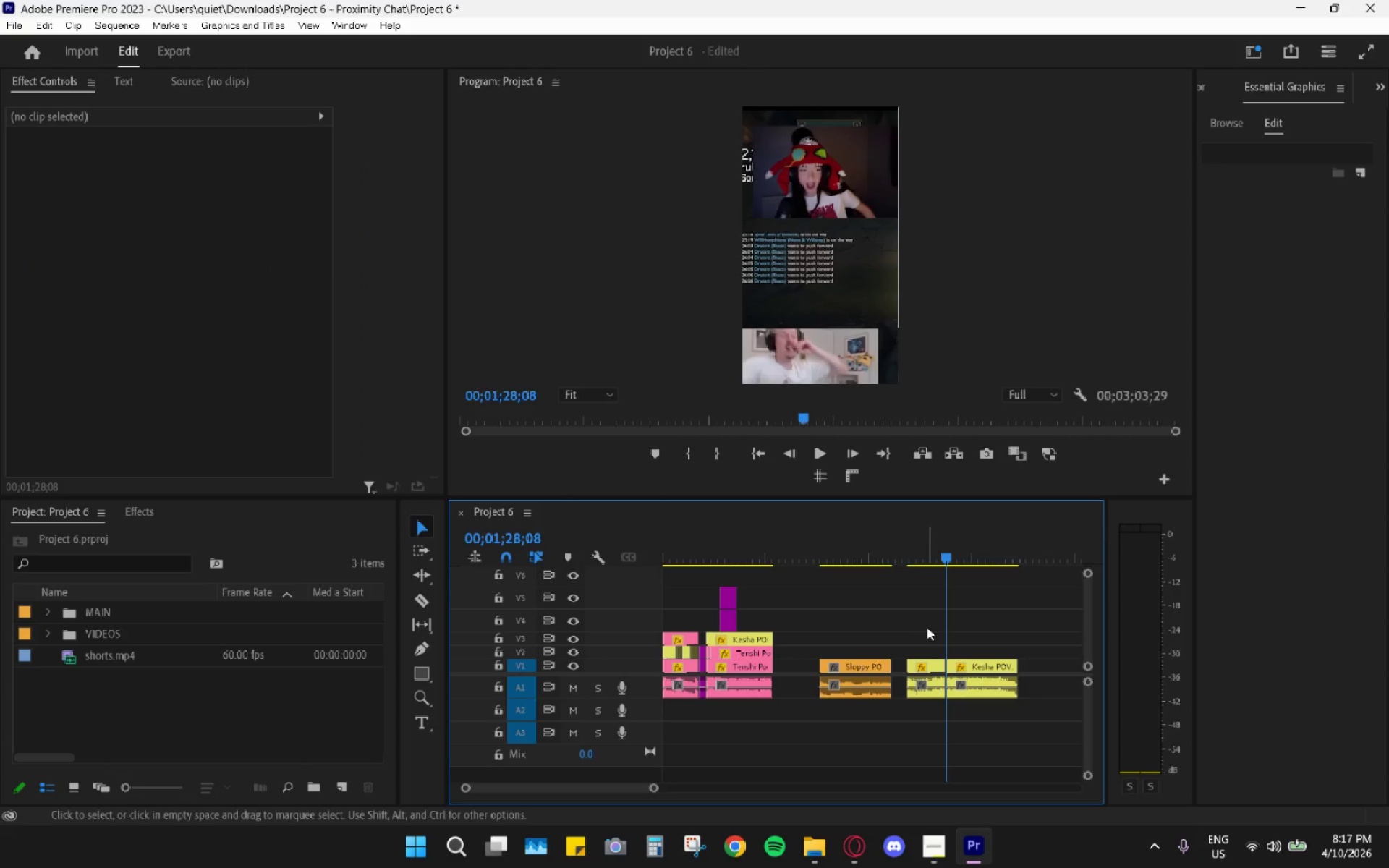 
left_click_drag(start_coordinate=[927, 625], to_coordinate=[928, 712])
 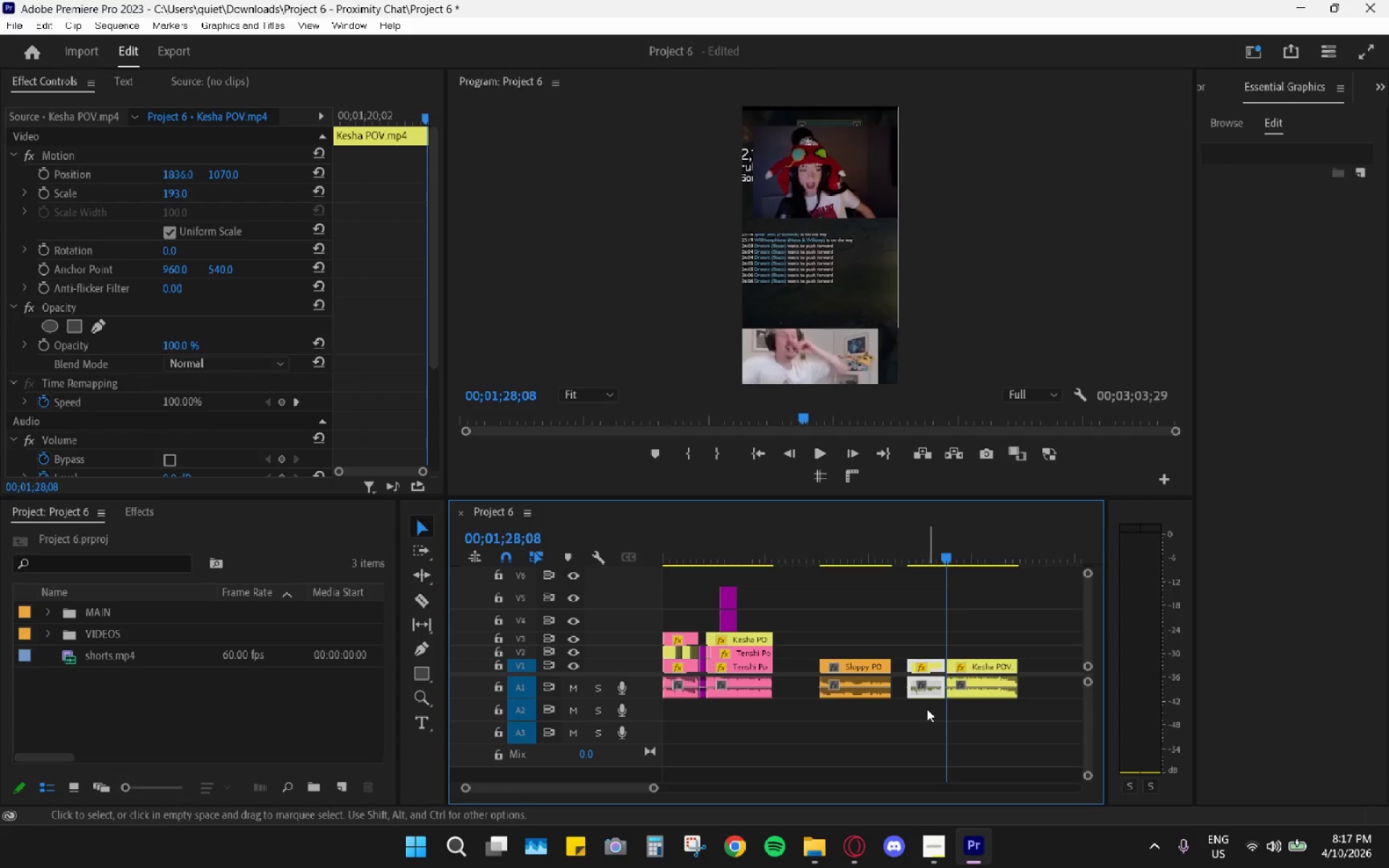 
key(H)
 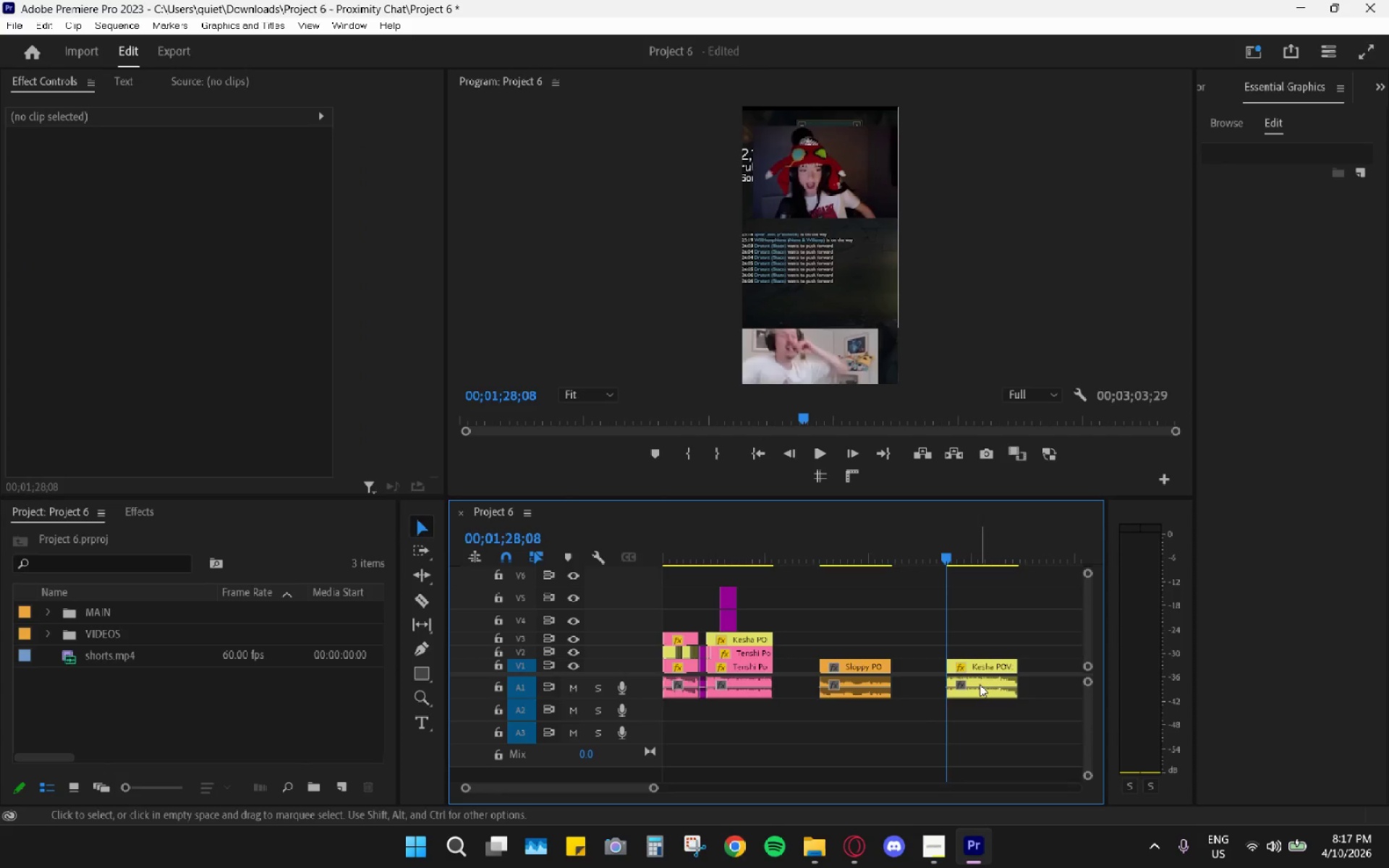 
hold_key(key=Space, duration=0.53)
 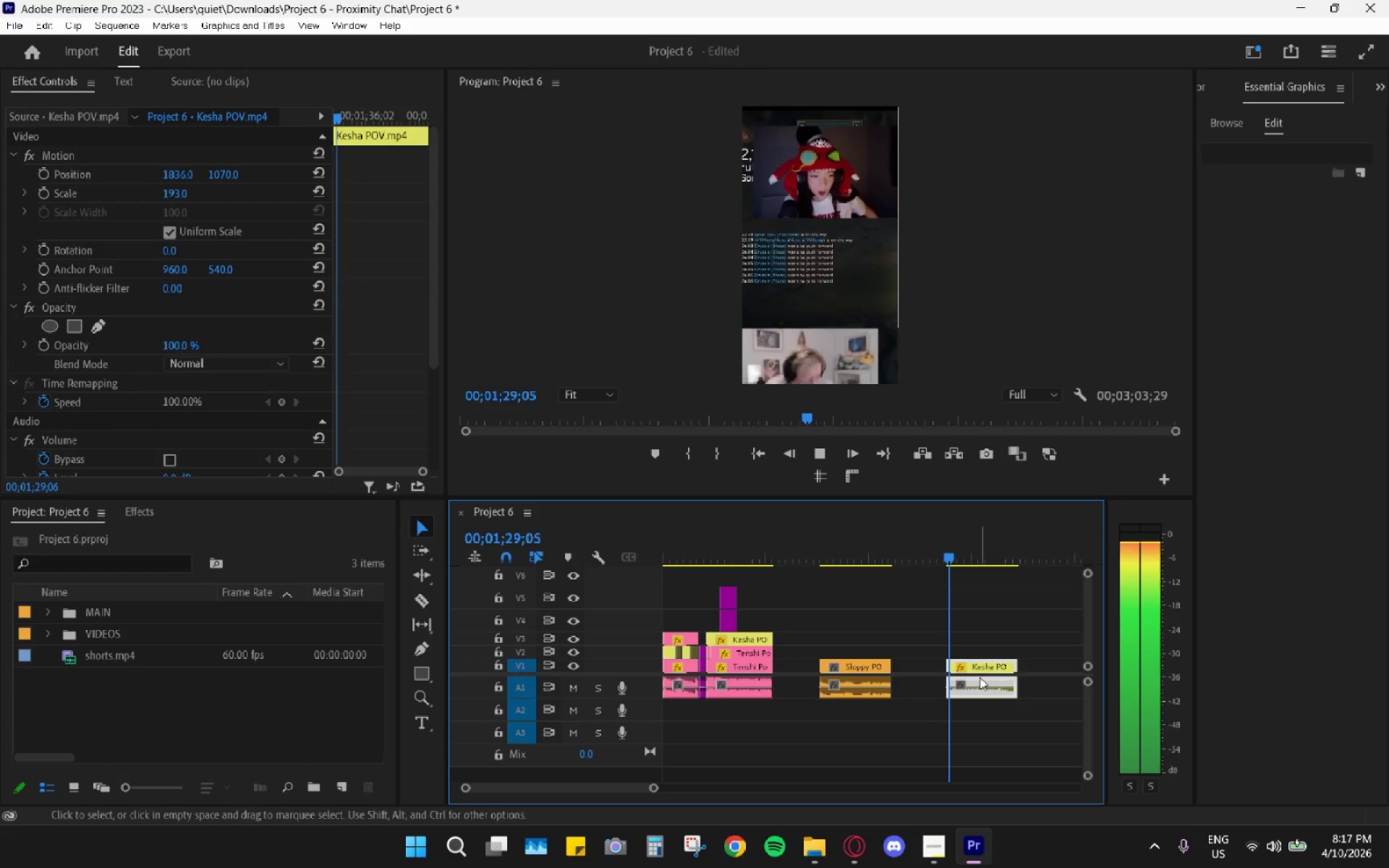 
left_click([980, 684])
 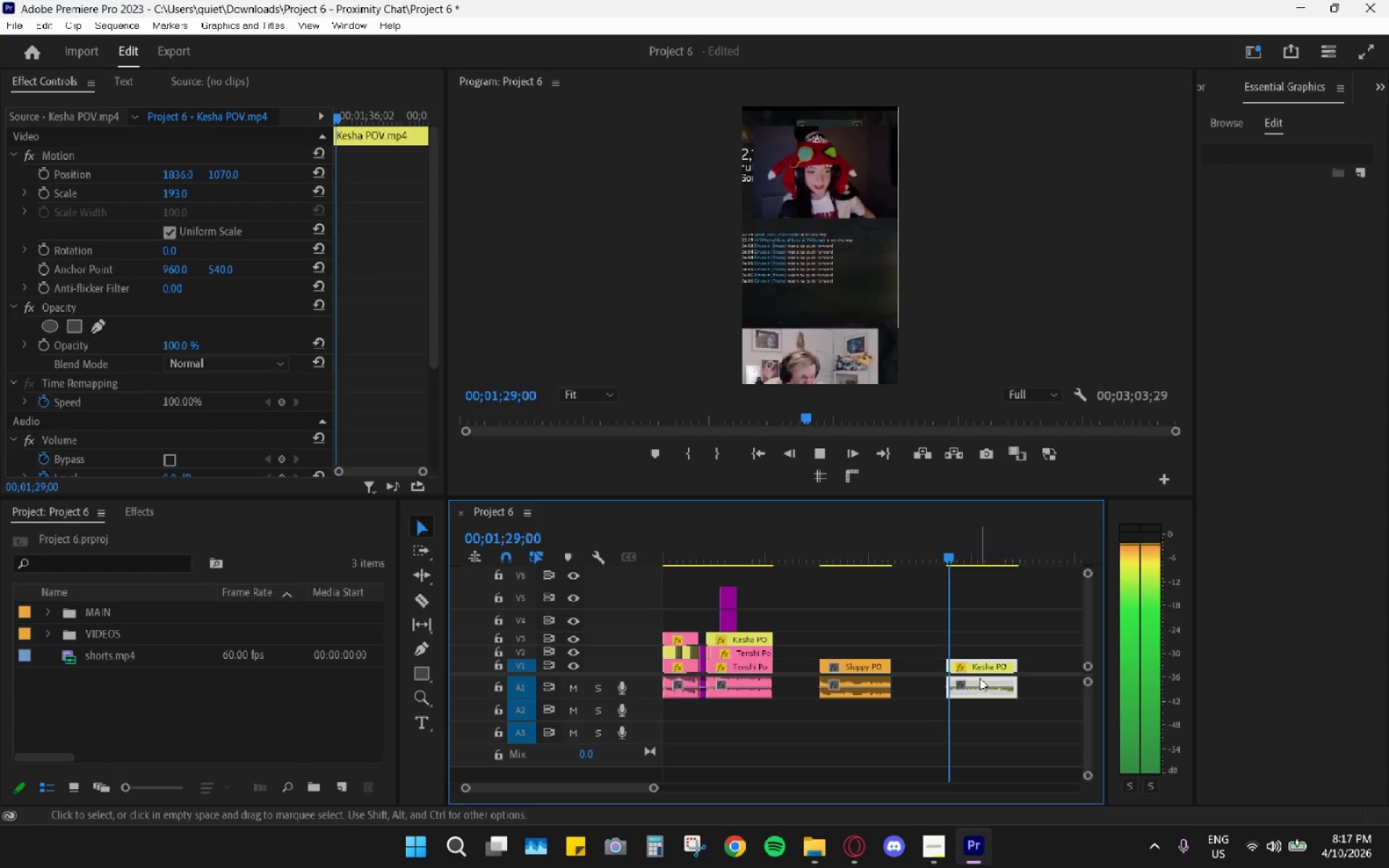 
key(H)
 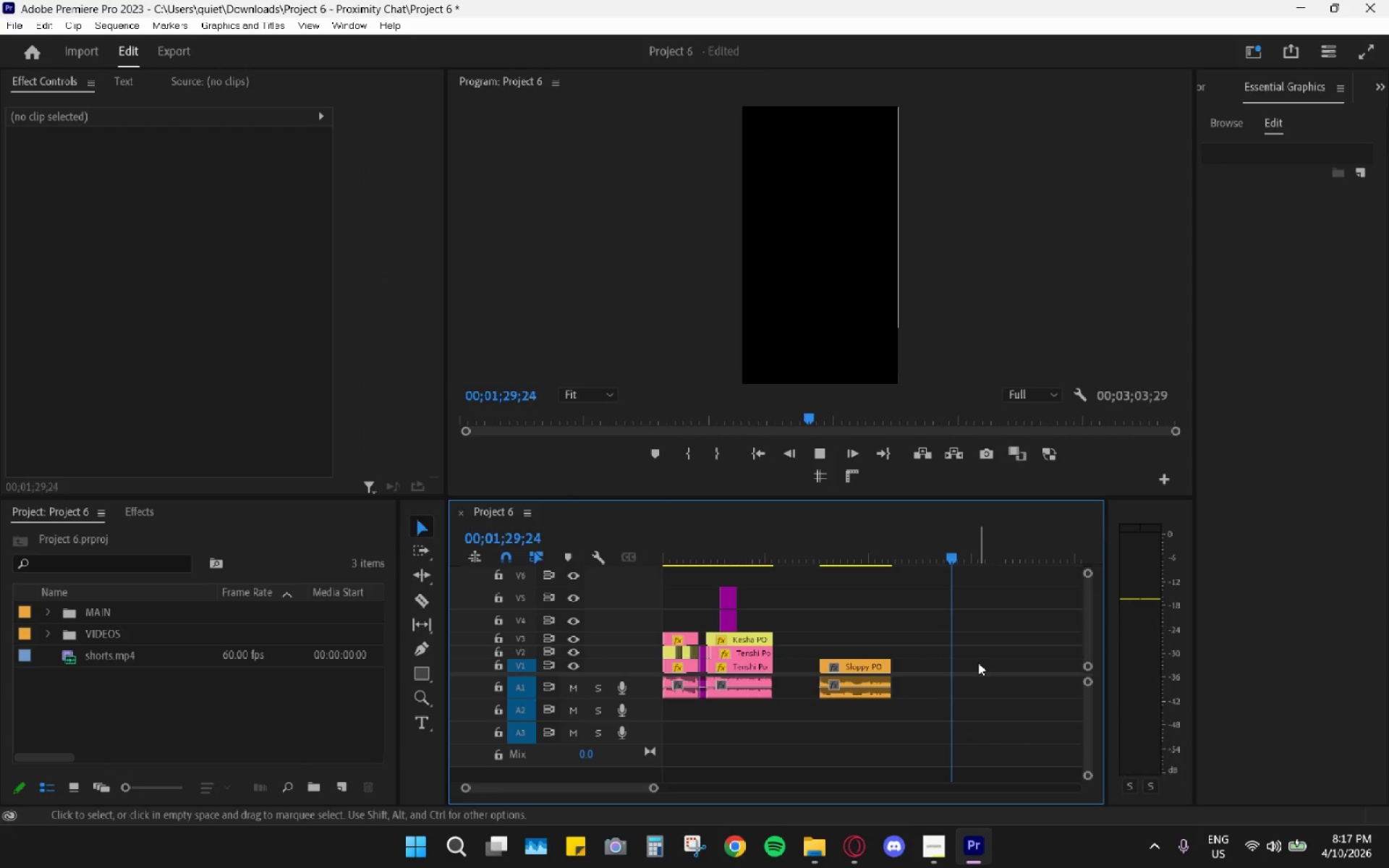 
key(Control+Z)
 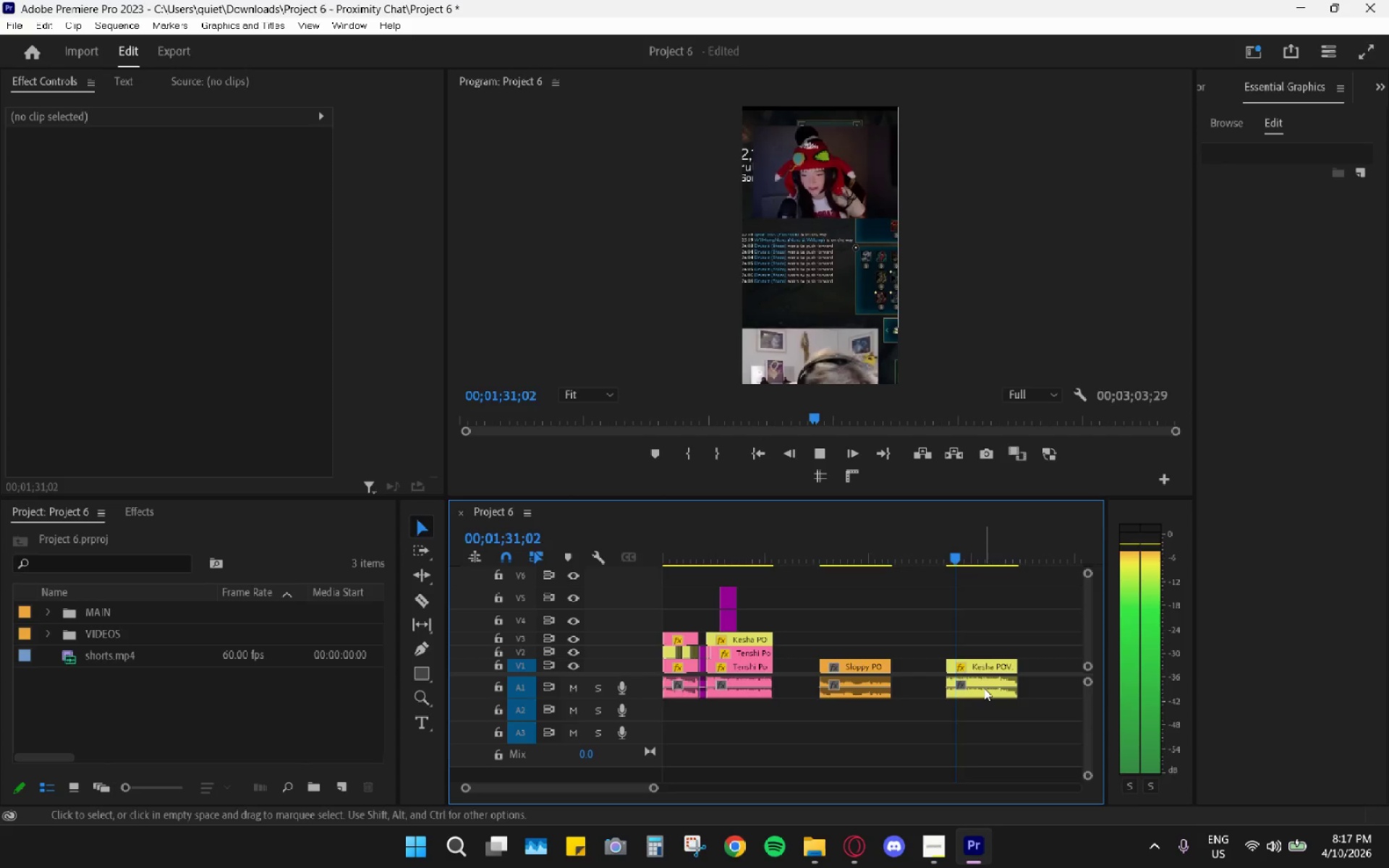 
hold_key(key=AltLeft, duration=0.64)
left_click([984, 688])
 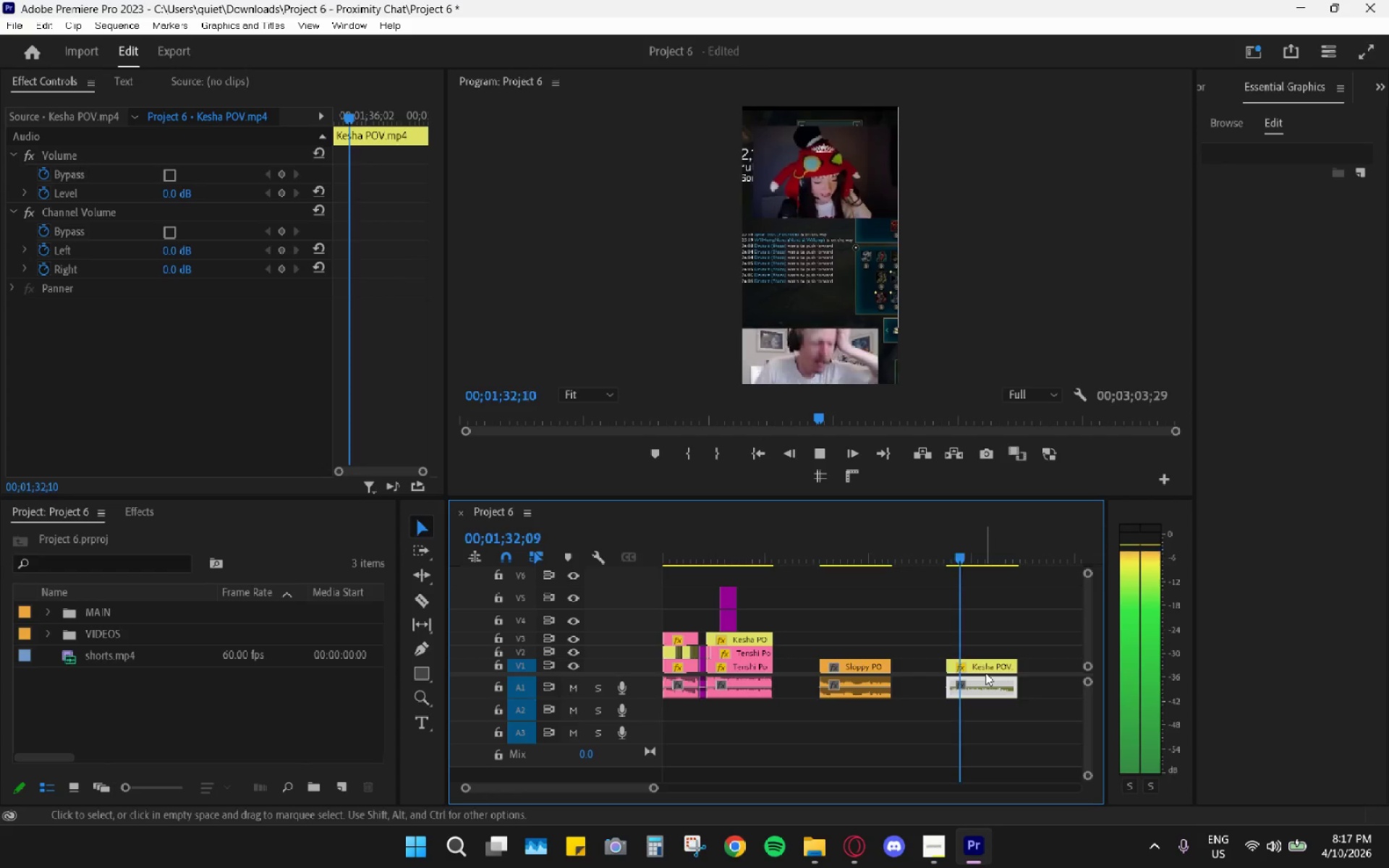 
key(H)
 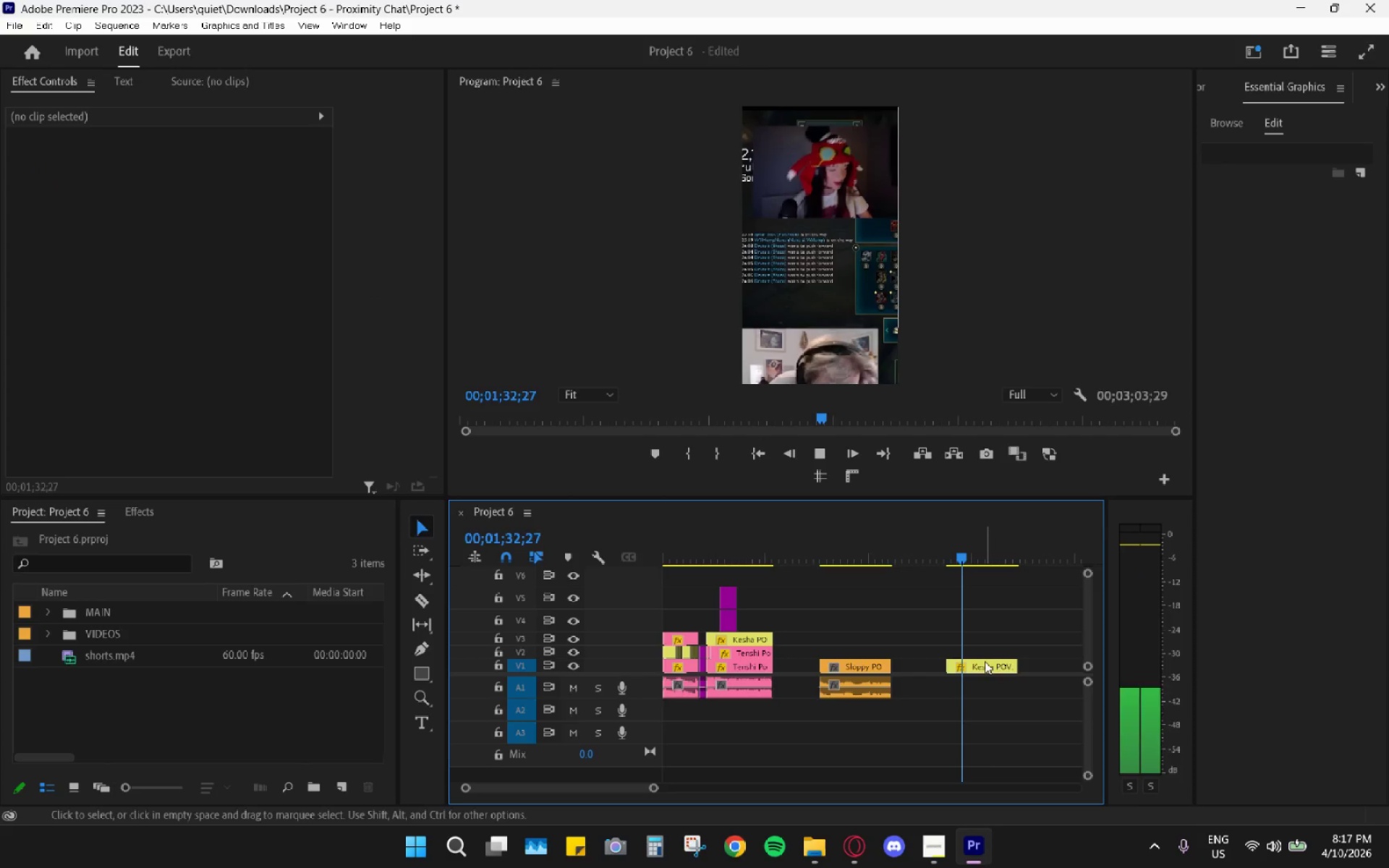 
key(Space)
 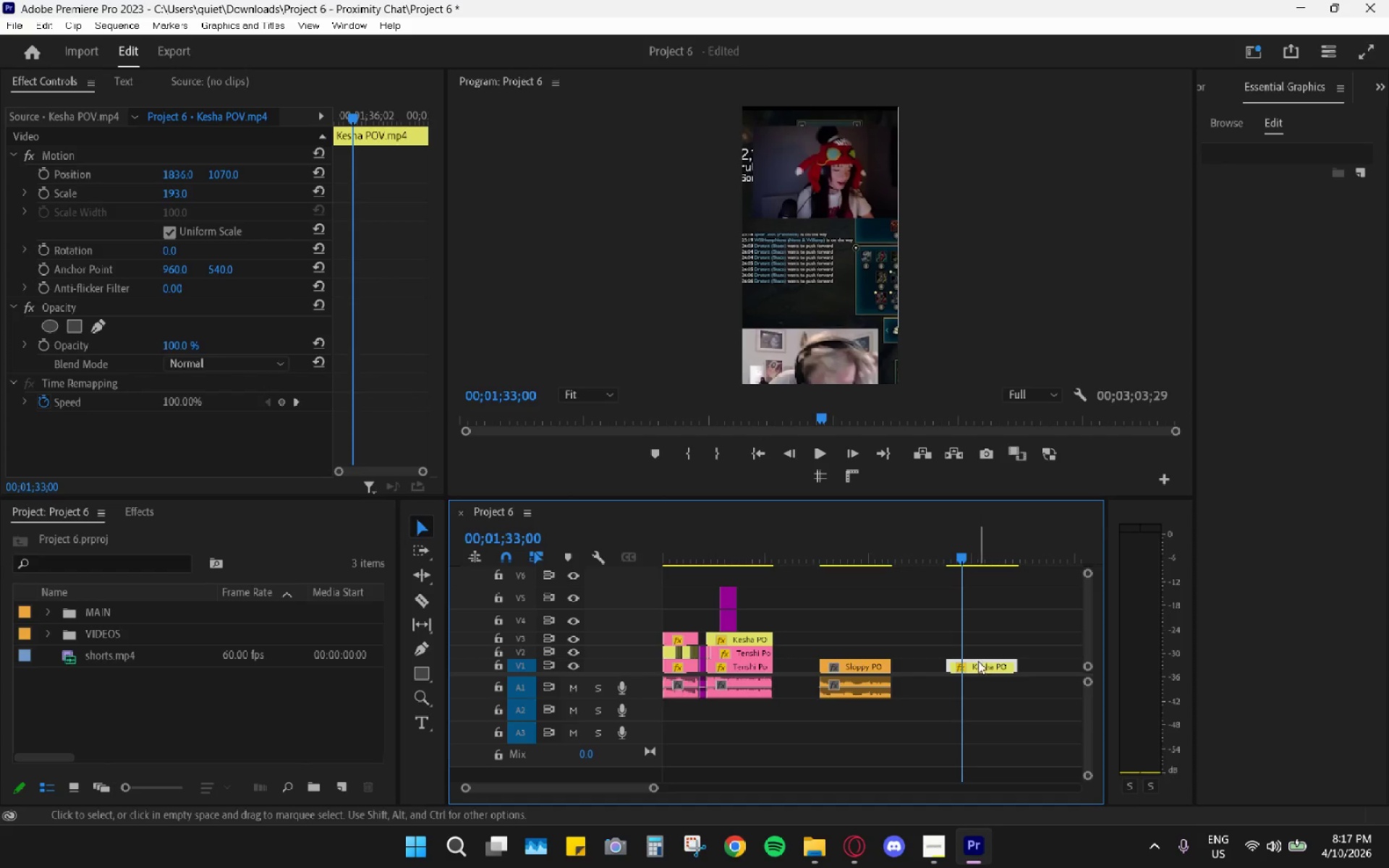 
left_click_drag(start_coordinate=[978, 664], to_coordinate=[790, 608])
 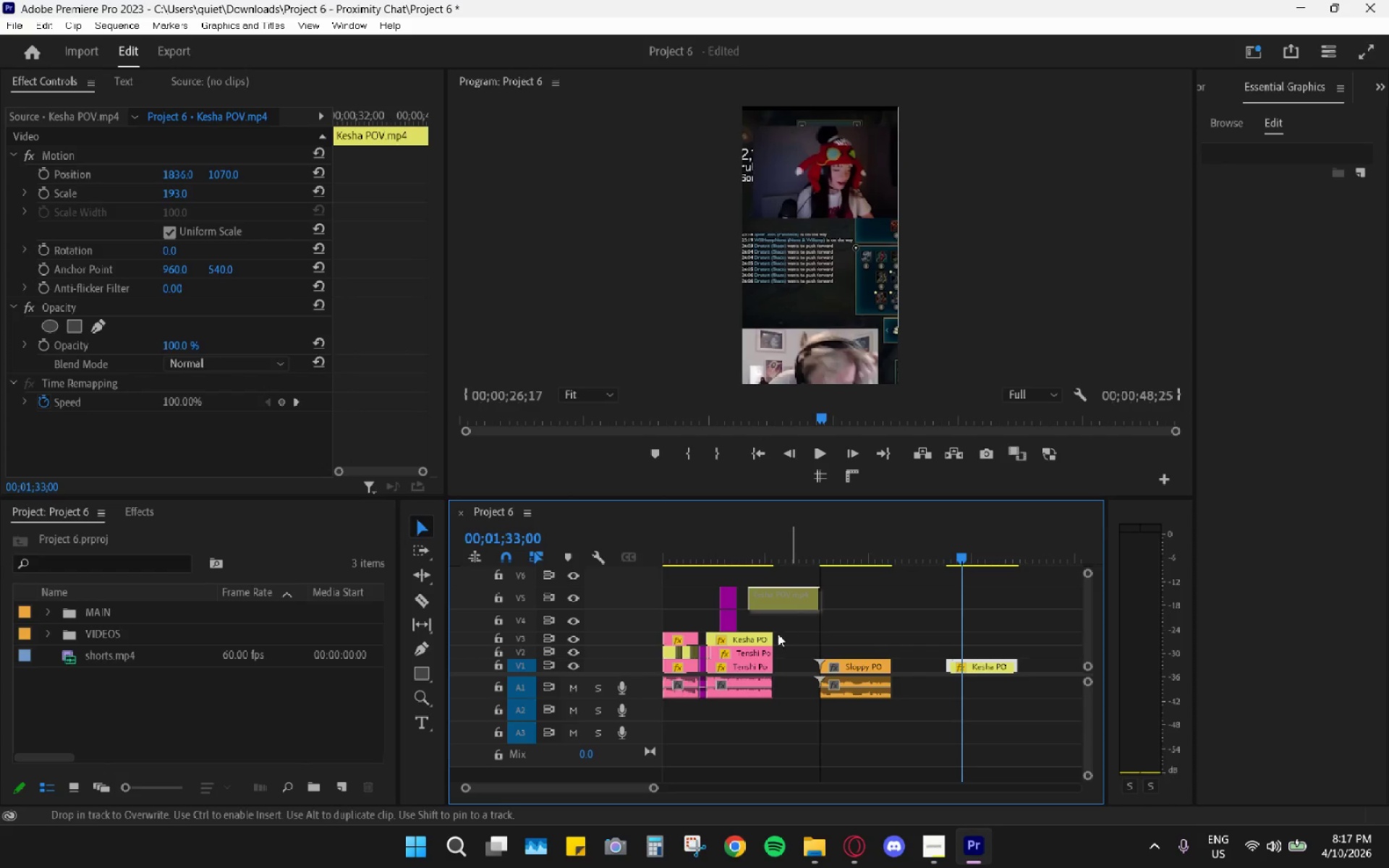 
hold_key(key=AltLeft, duration=0.7)
scroll: coordinate [797, 644], scroll_direction: up, amount: 8.0
 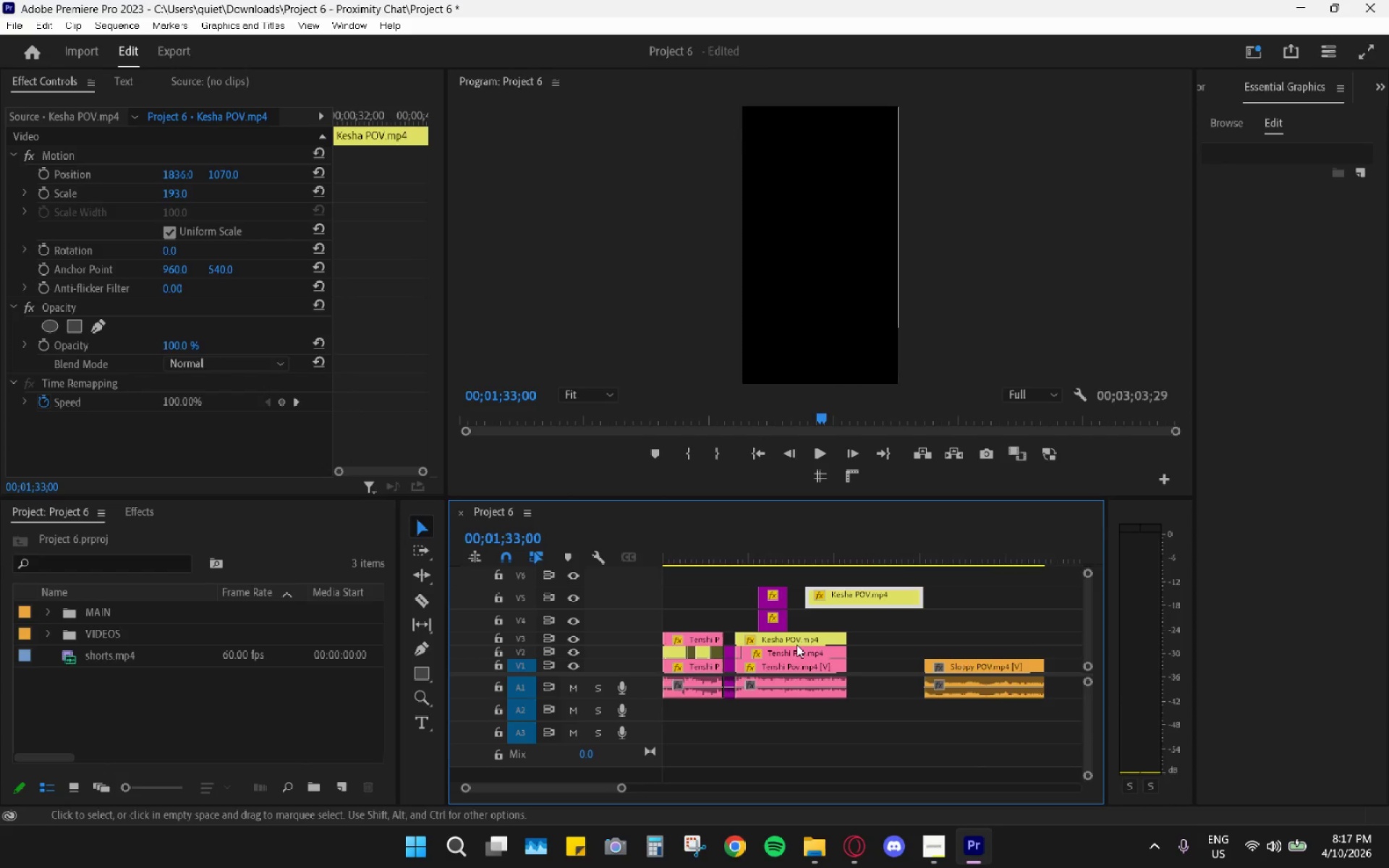 
hold_key(key=AltLeft, duration=0.62)
 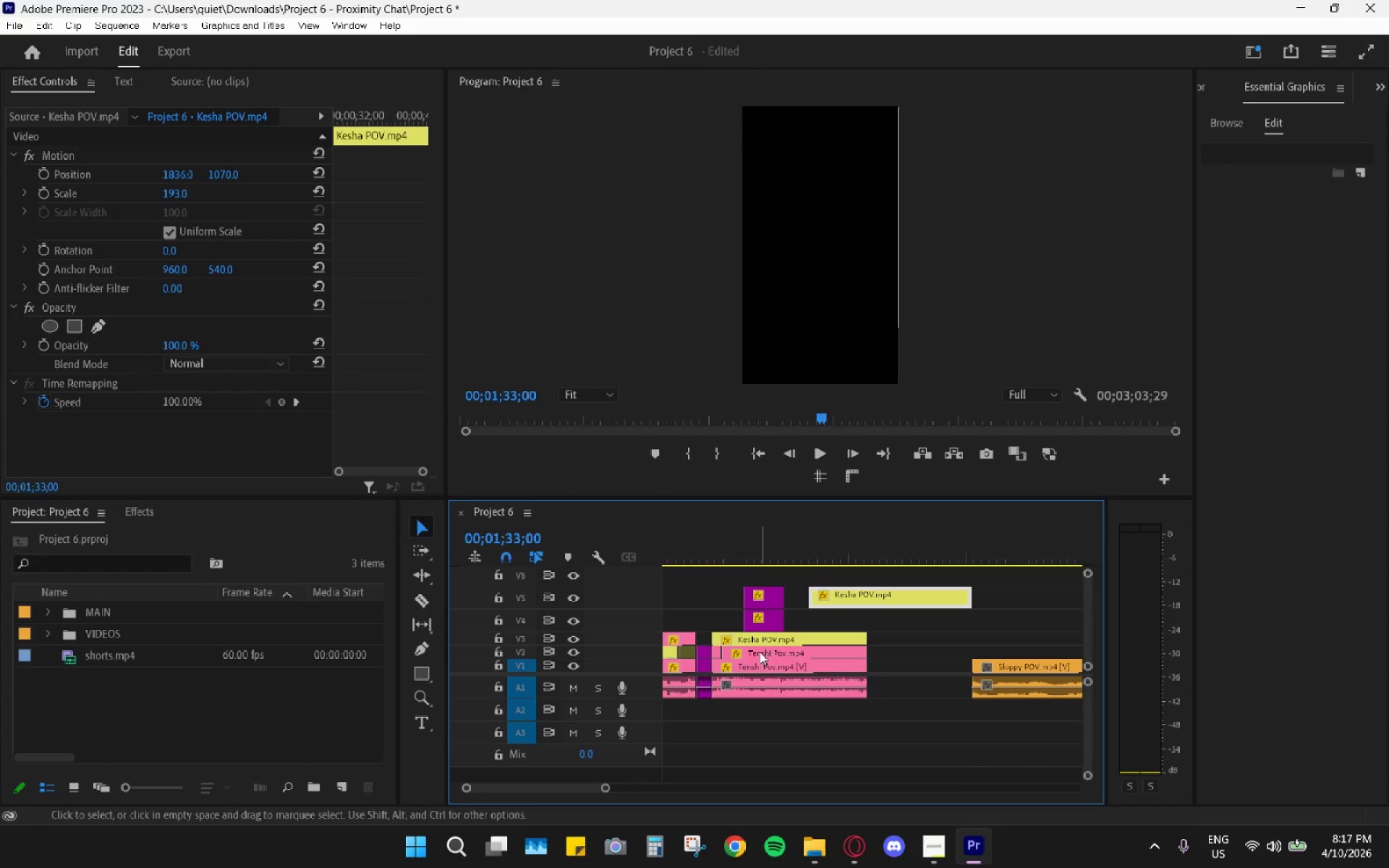 
left_click([760, 655])
 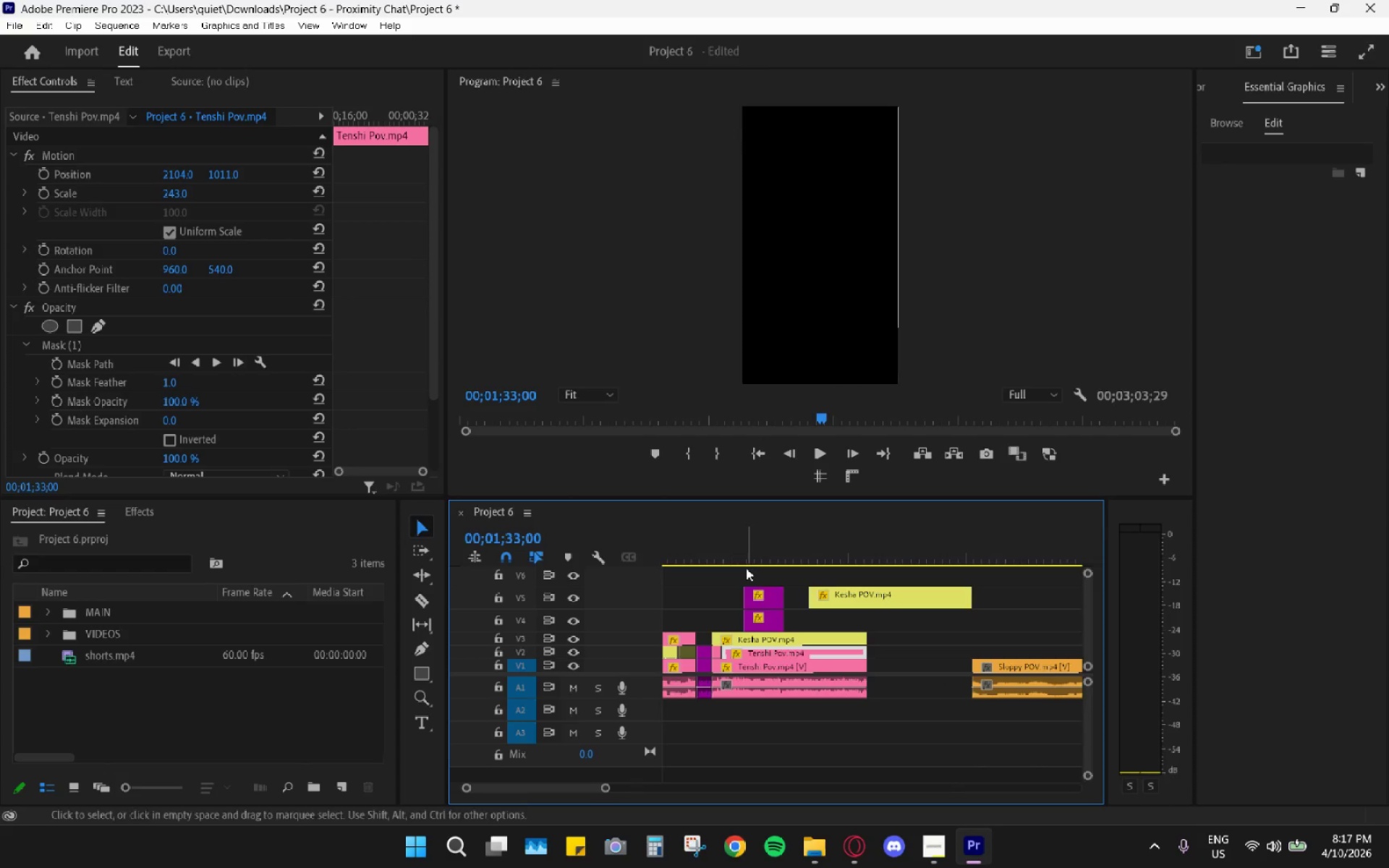 
left_click_drag(start_coordinate=[742, 548], to_coordinate=[739, 547])
 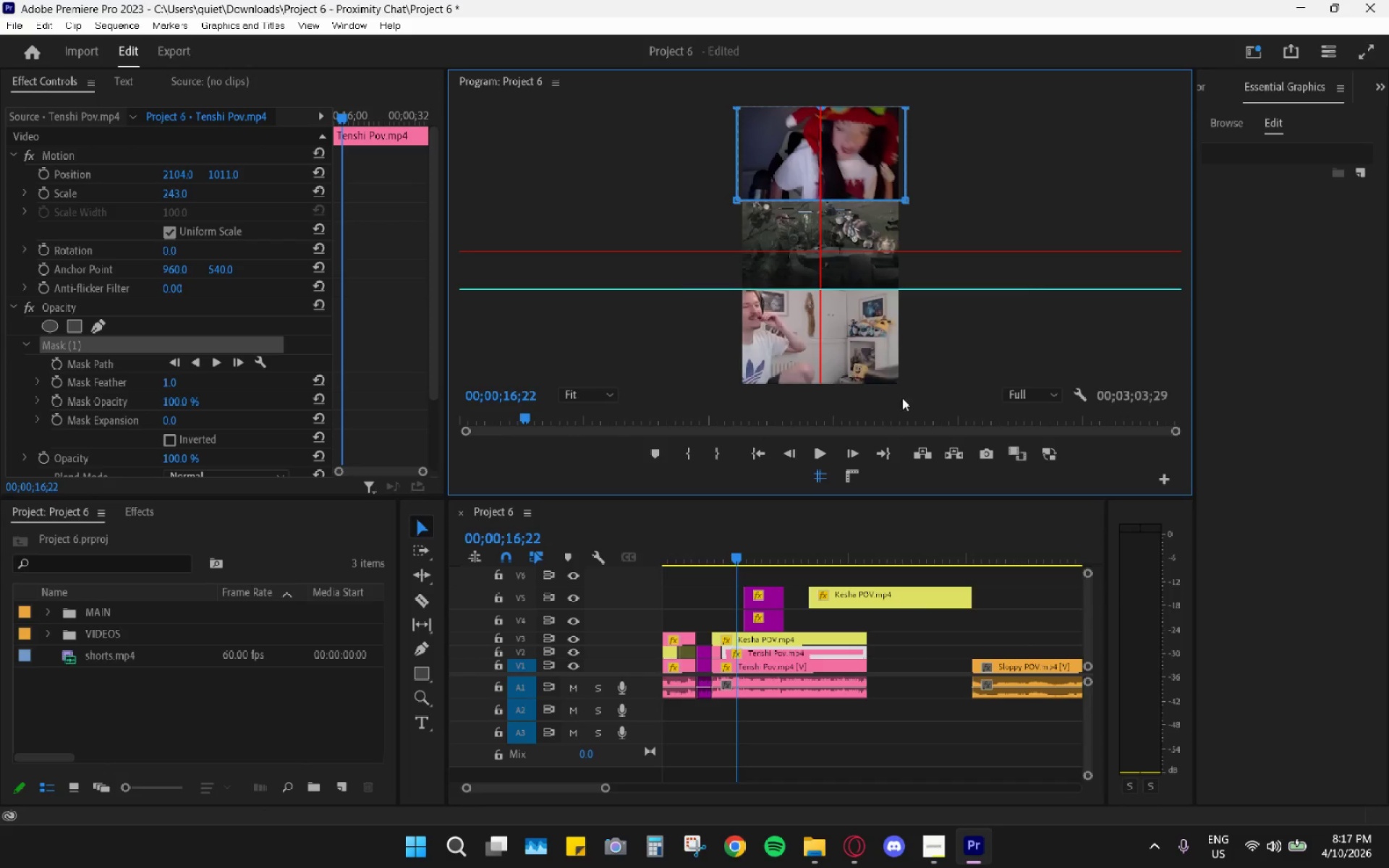 
wait(12.88)
 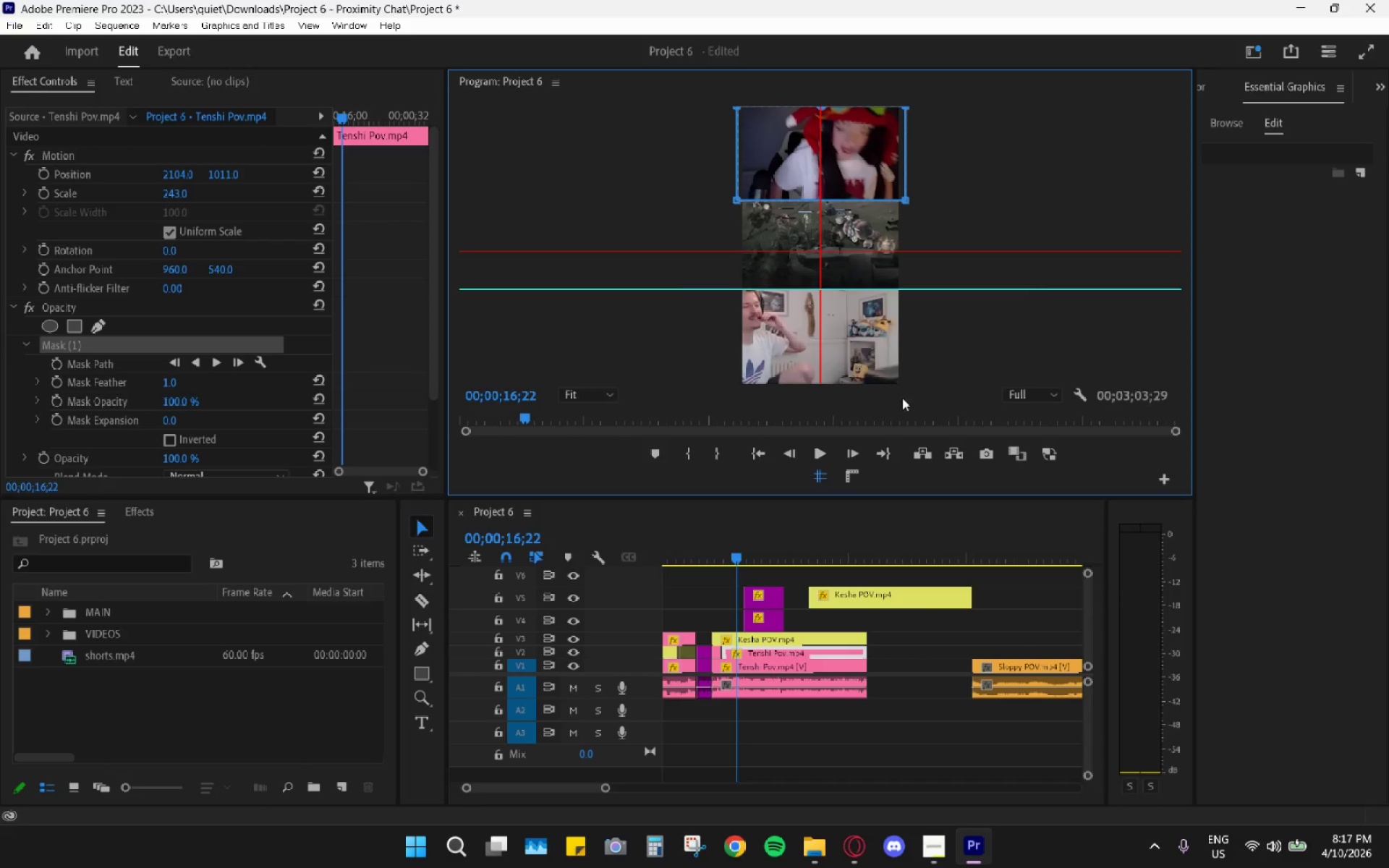 
left_click_drag(start_coordinate=[1178, 256], to_coordinate=[1184, 199])
 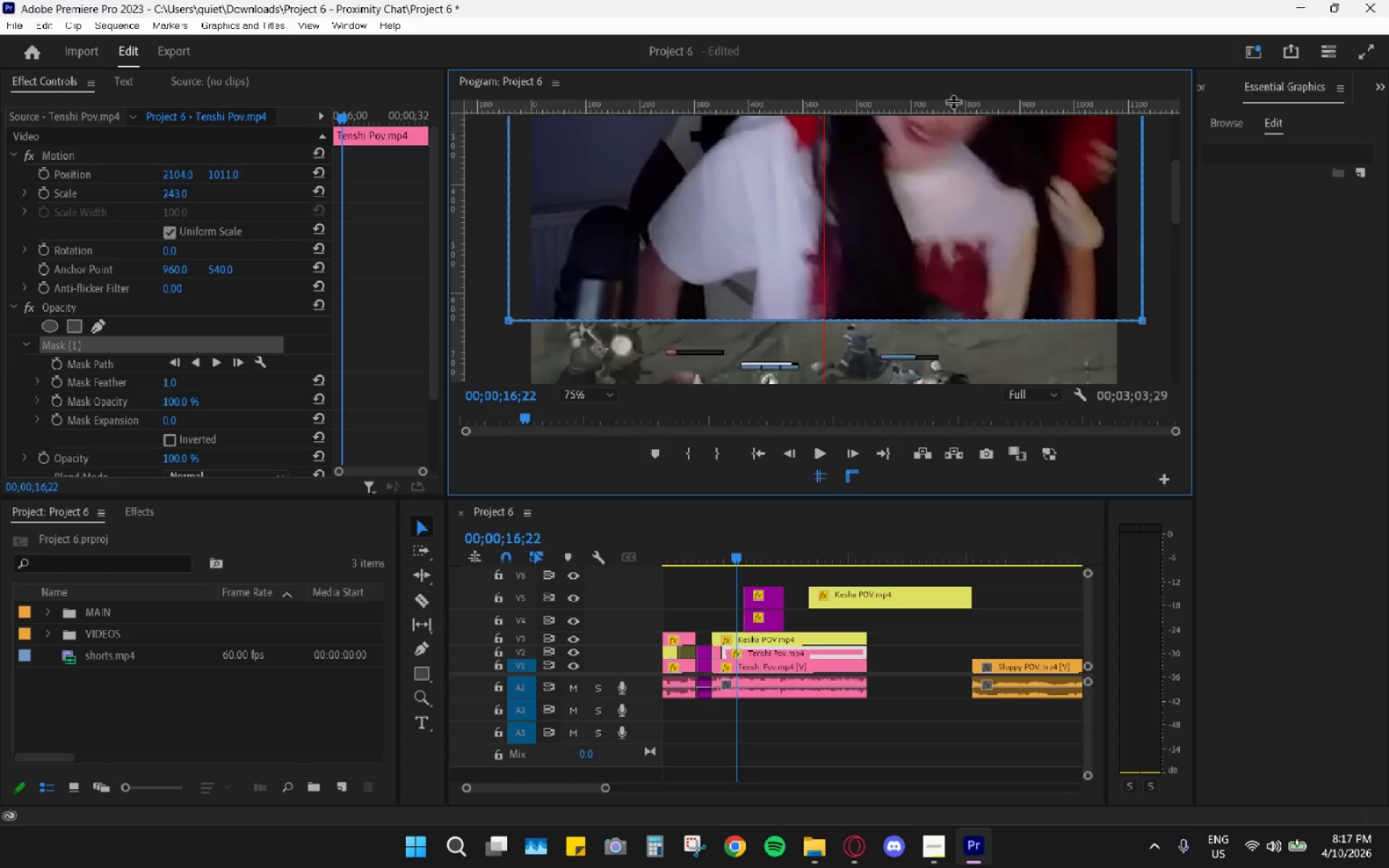 
left_click_drag(start_coordinate=[953, 102], to_coordinate=[932, 320])
 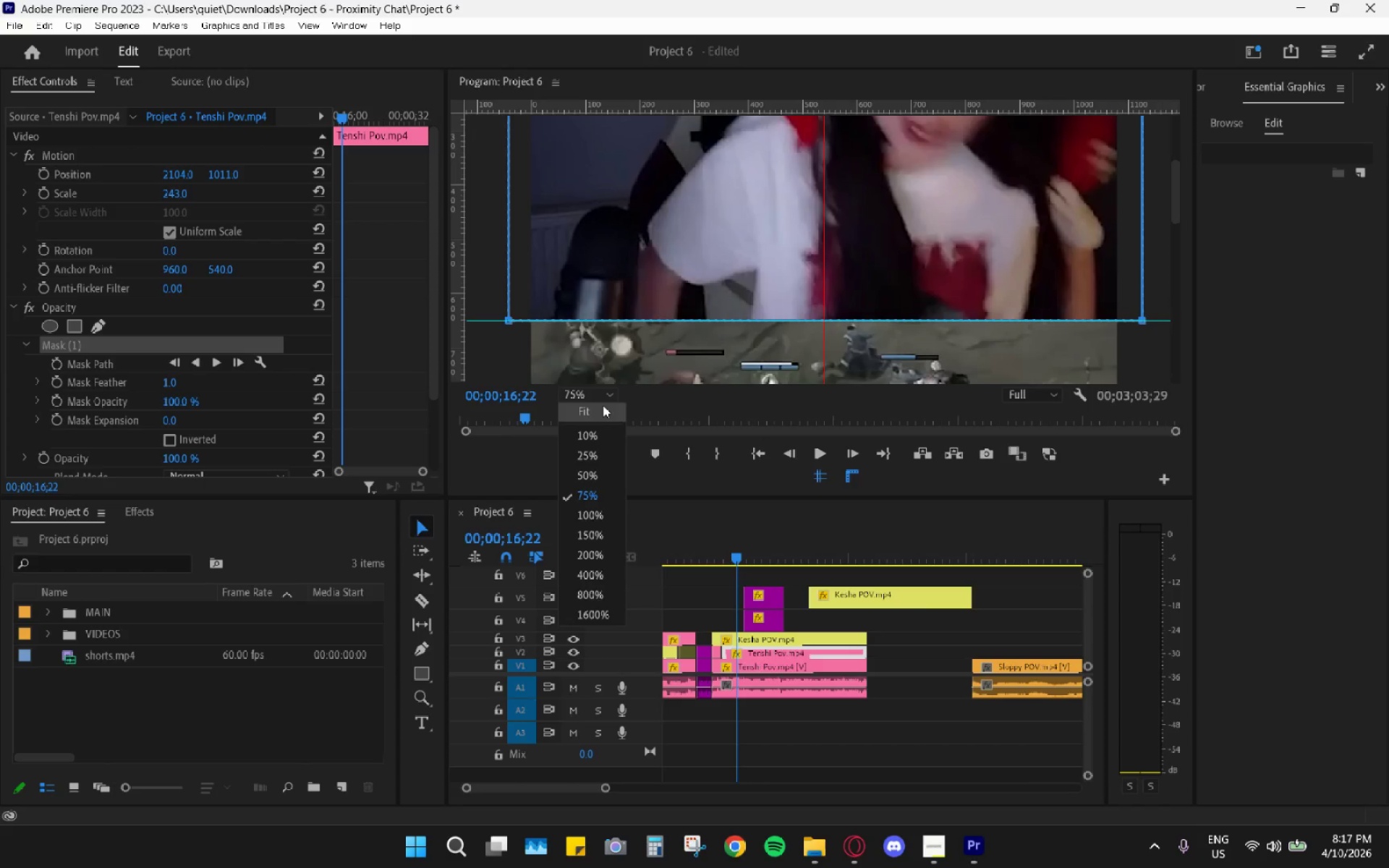 
wait(6.05)
 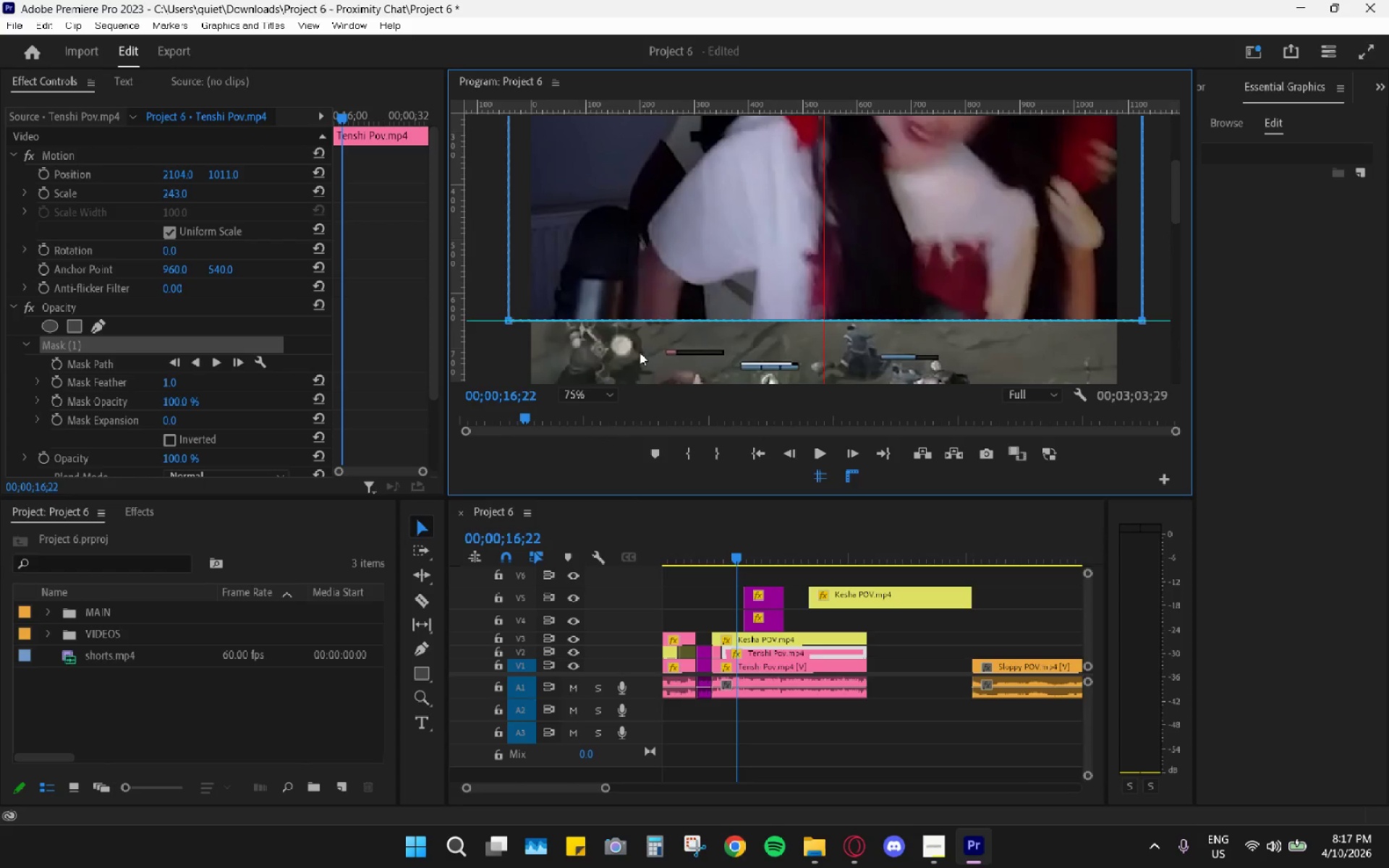 
double_click([836, 475])
 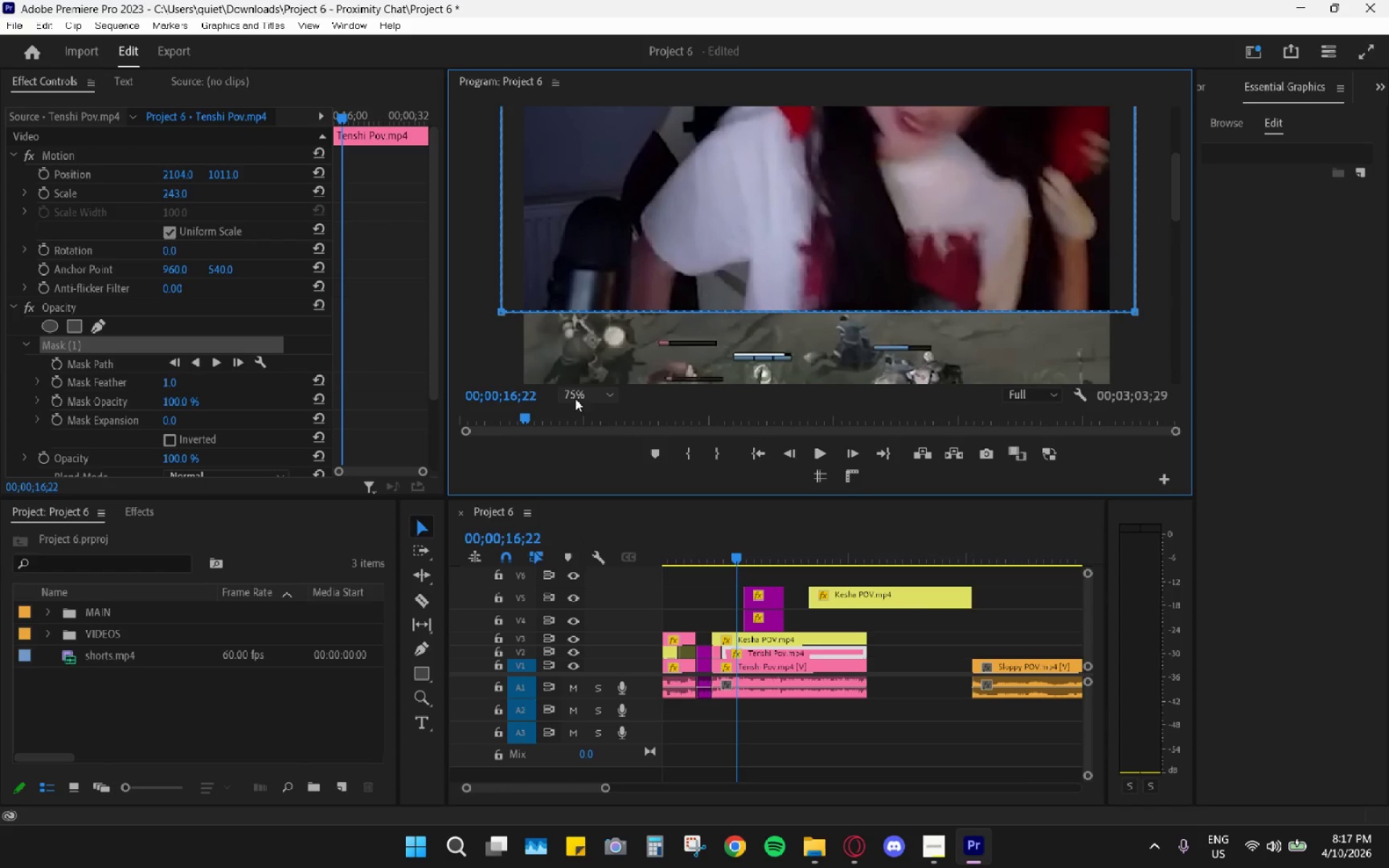 
double_click([584, 410])
 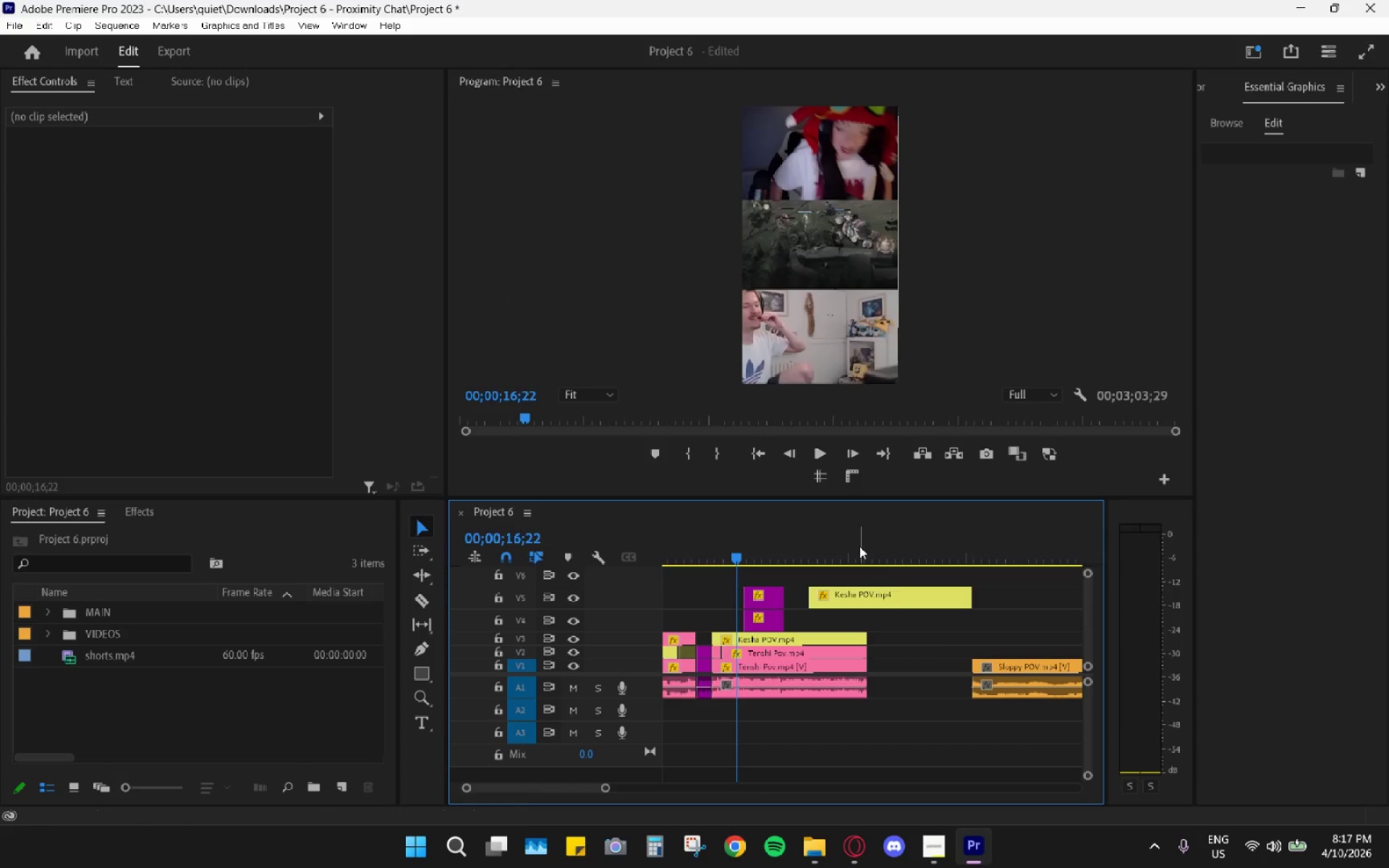 
left_click_drag(start_coordinate=[791, 548], to_coordinate=[828, 561])
 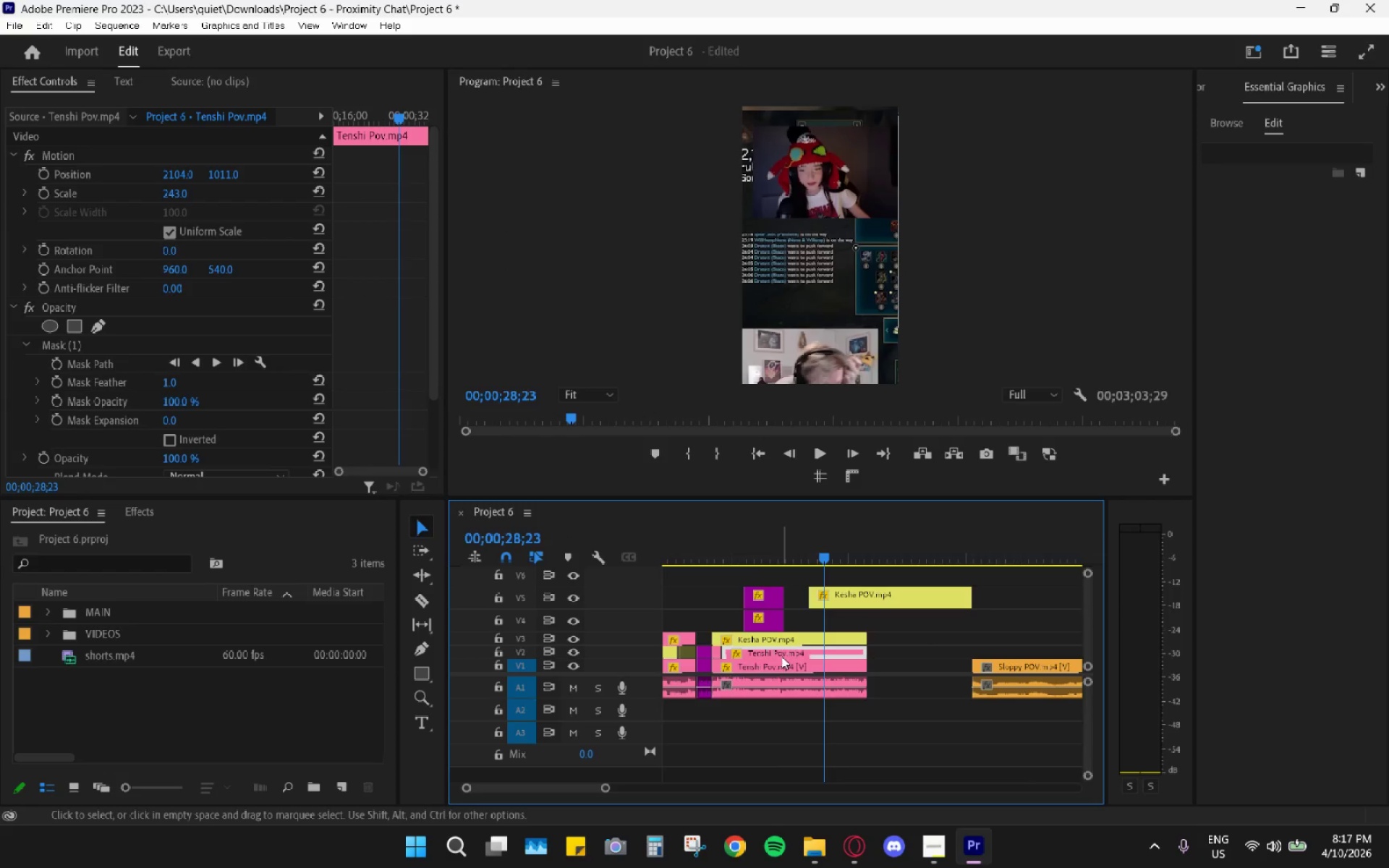 
key(H)
 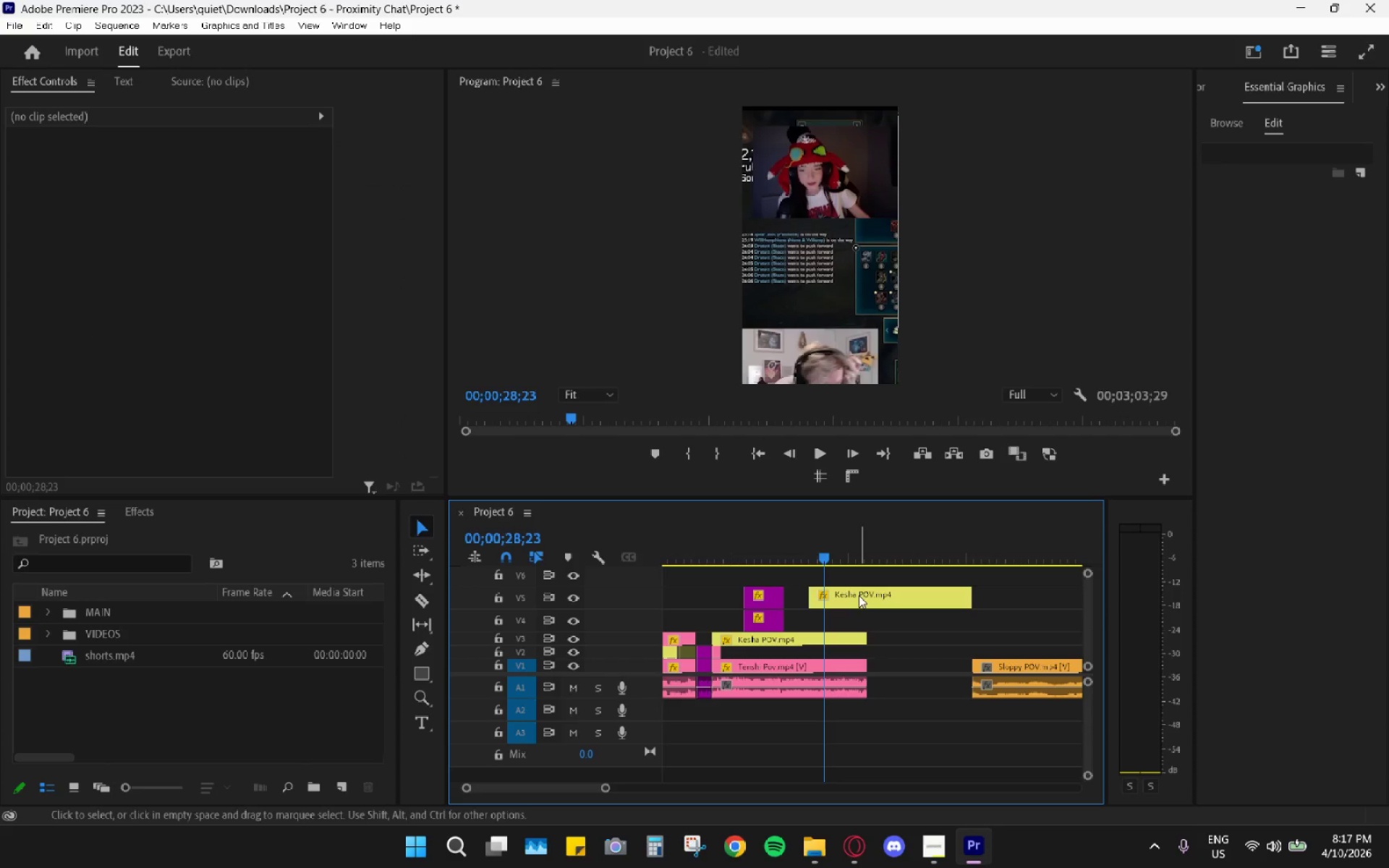 
left_click_drag(start_coordinate=[859, 595], to_coordinate=[785, 648])
 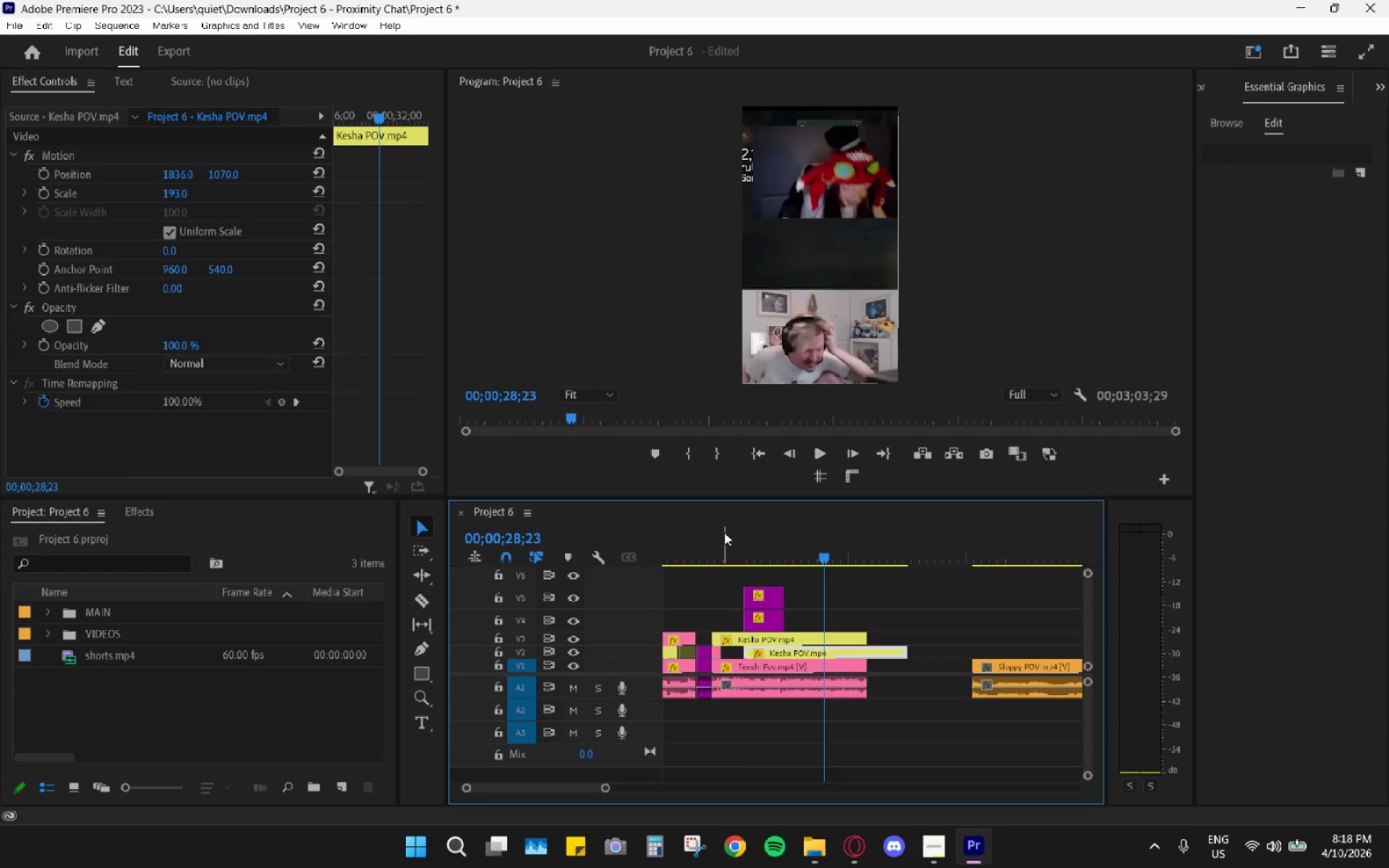 
left_click_drag(start_coordinate=[726, 524], to_coordinate=[739, 537])
 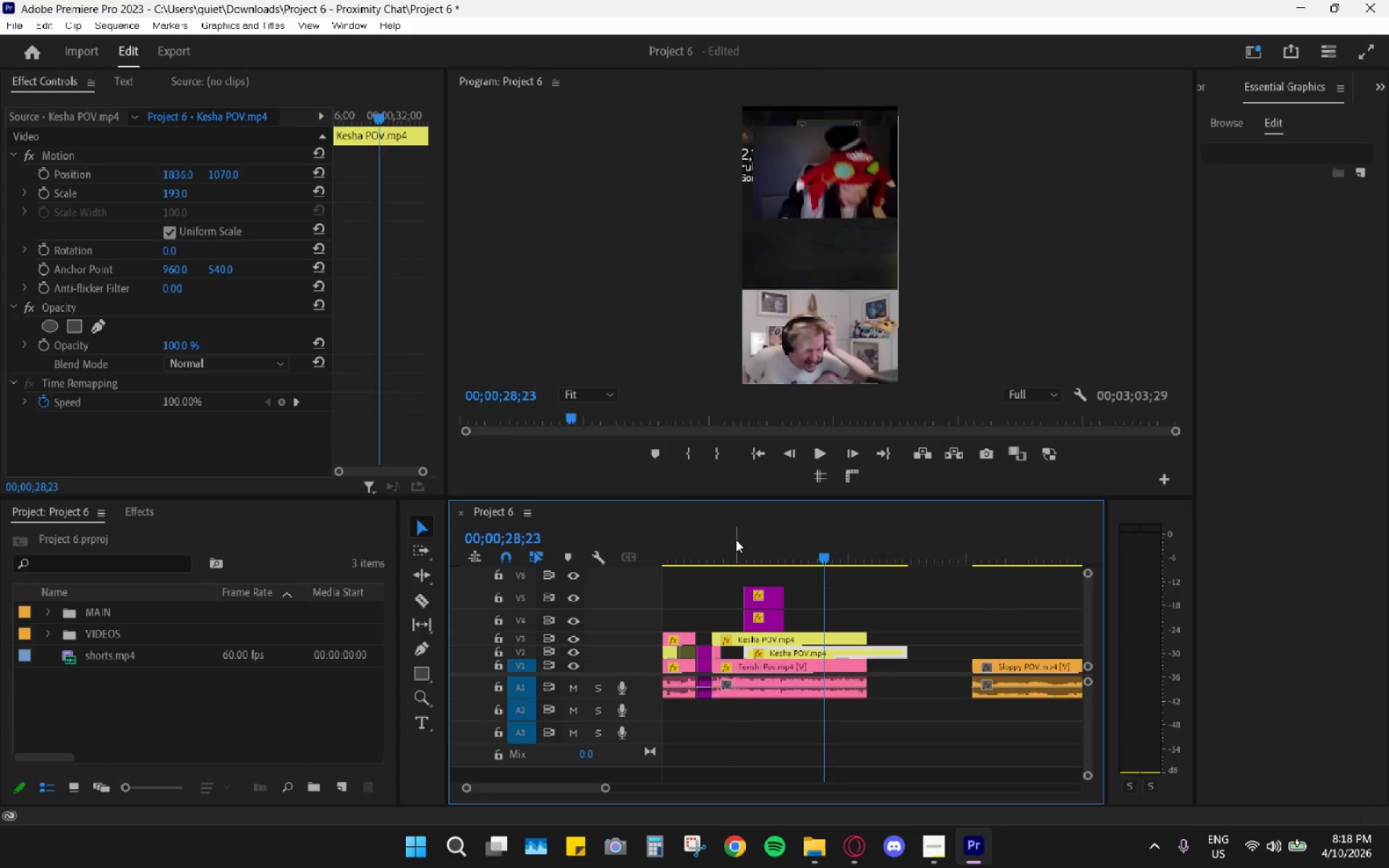 
left_click_drag(start_coordinate=[734, 542], to_coordinate=[765, 550])
 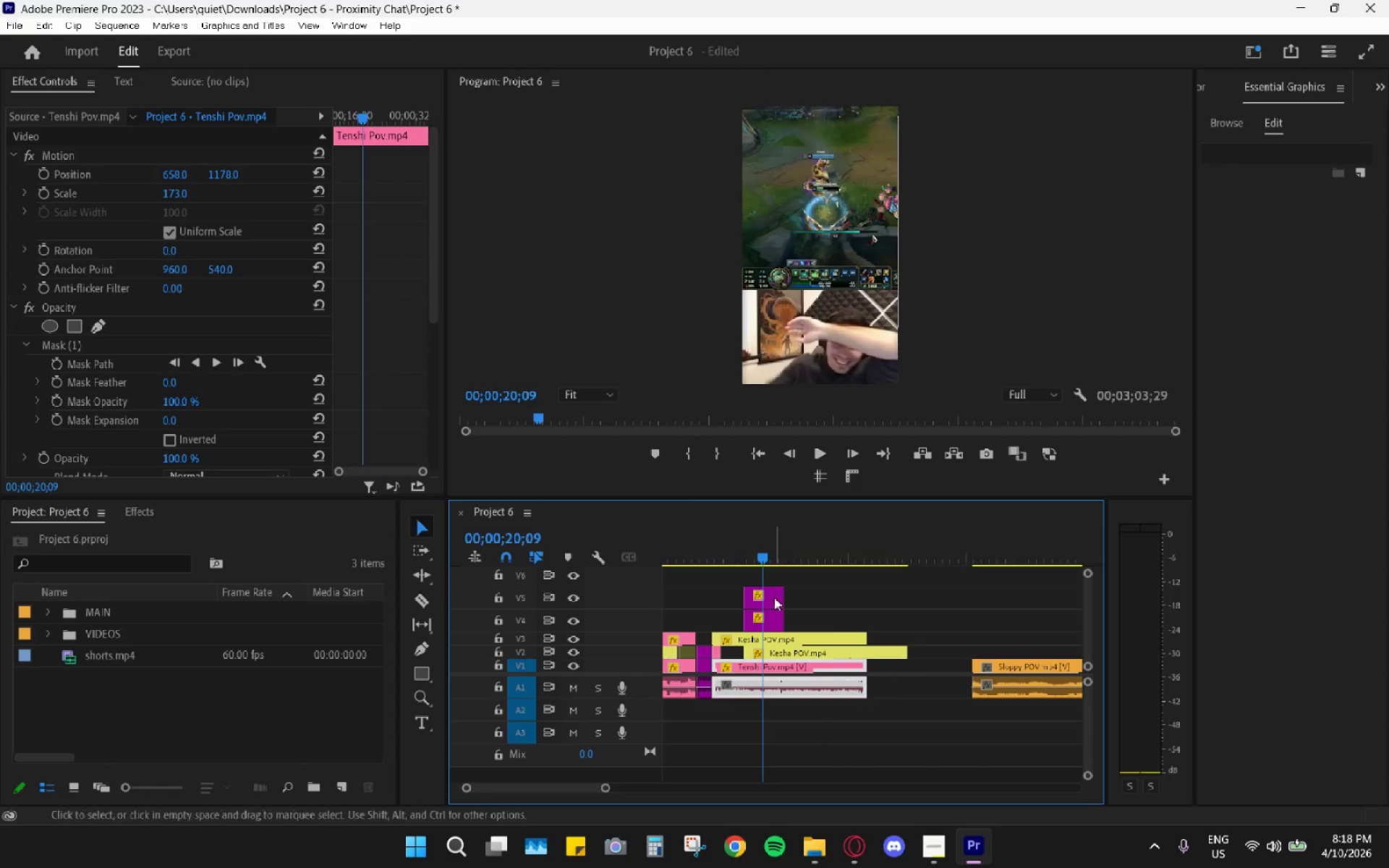 
left_click_drag(start_coordinate=[812, 583], to_coordinate=[757, 639])
 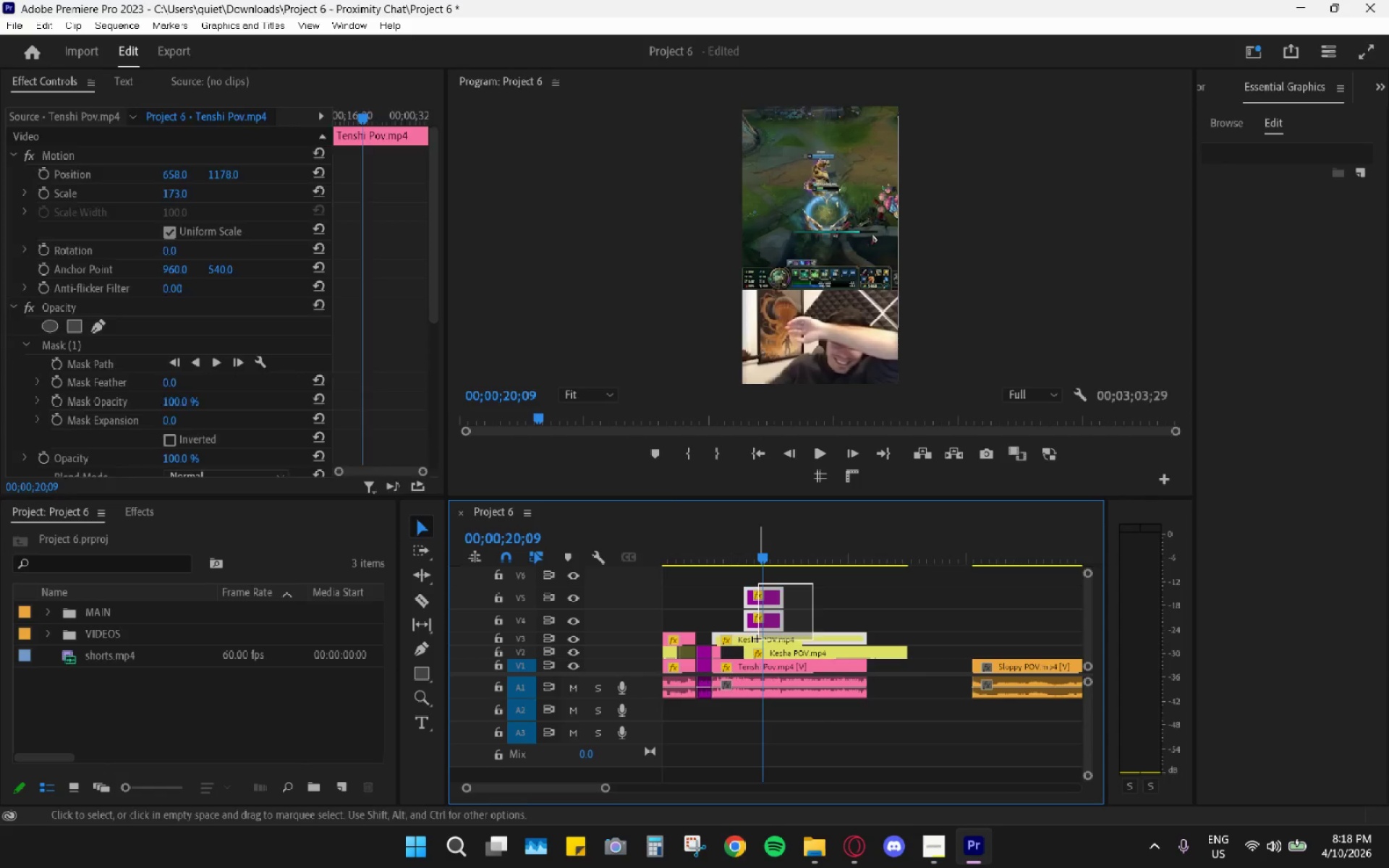 
key(Shift+E)
 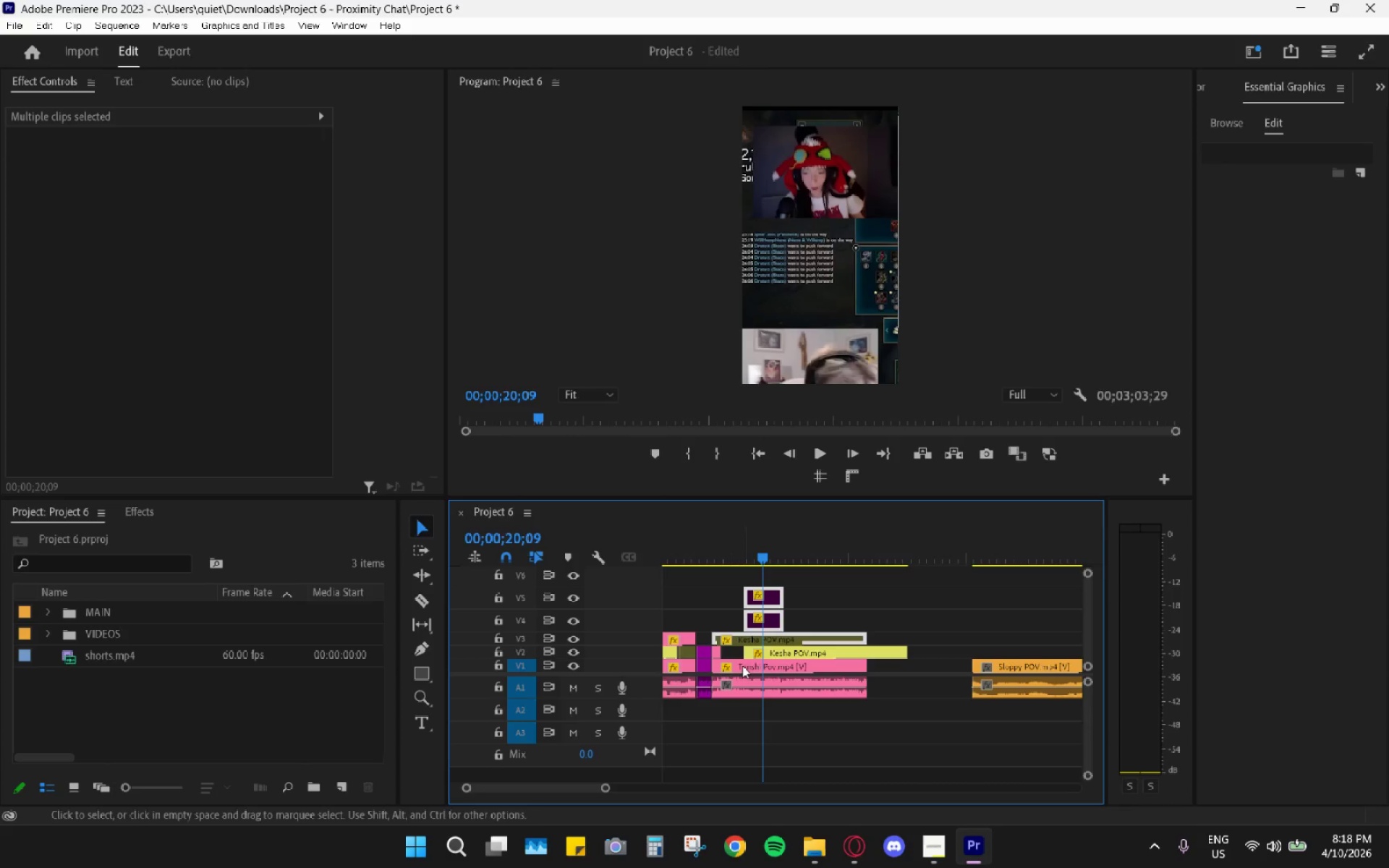 
key(Space)
 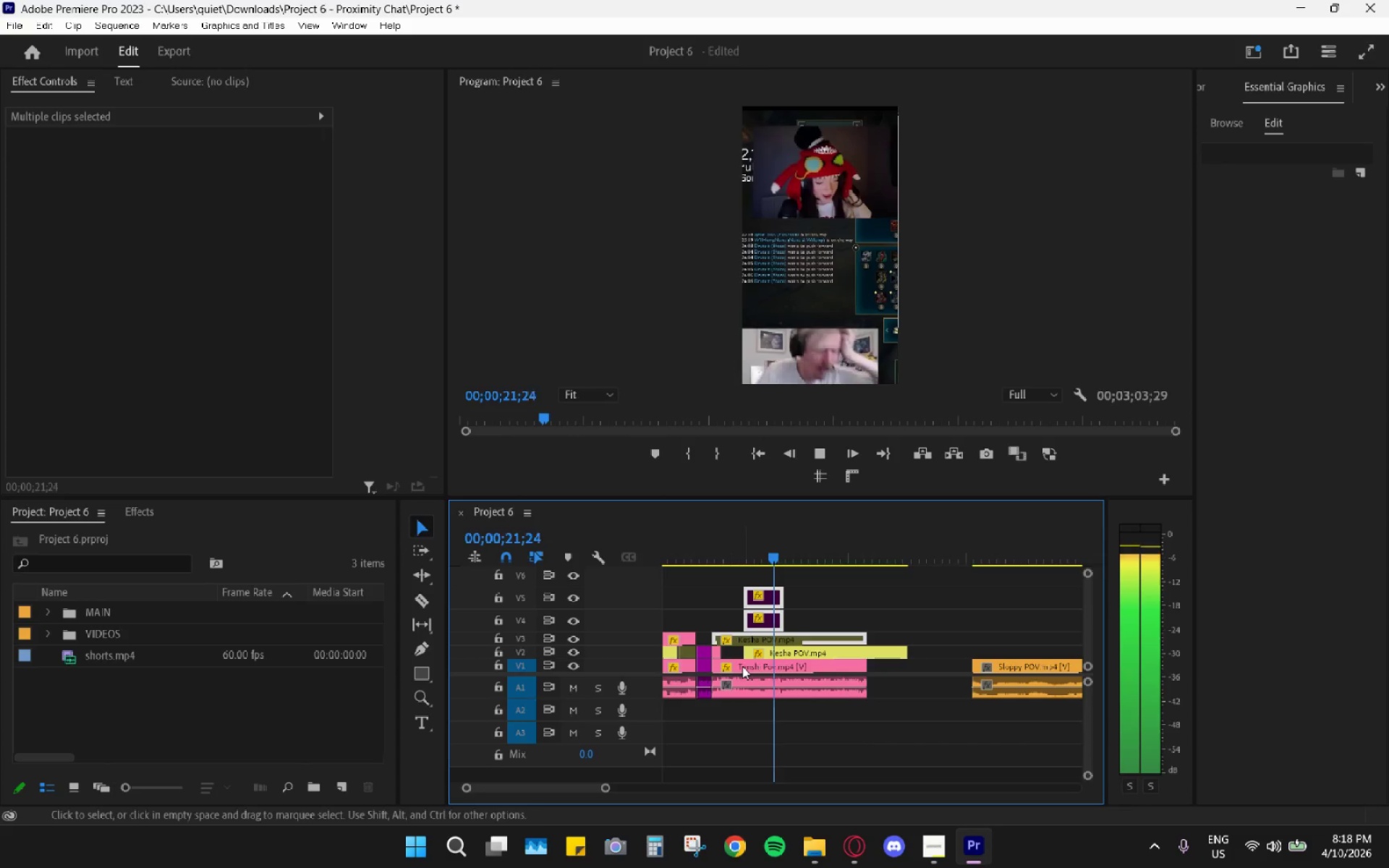 
key(Space)
 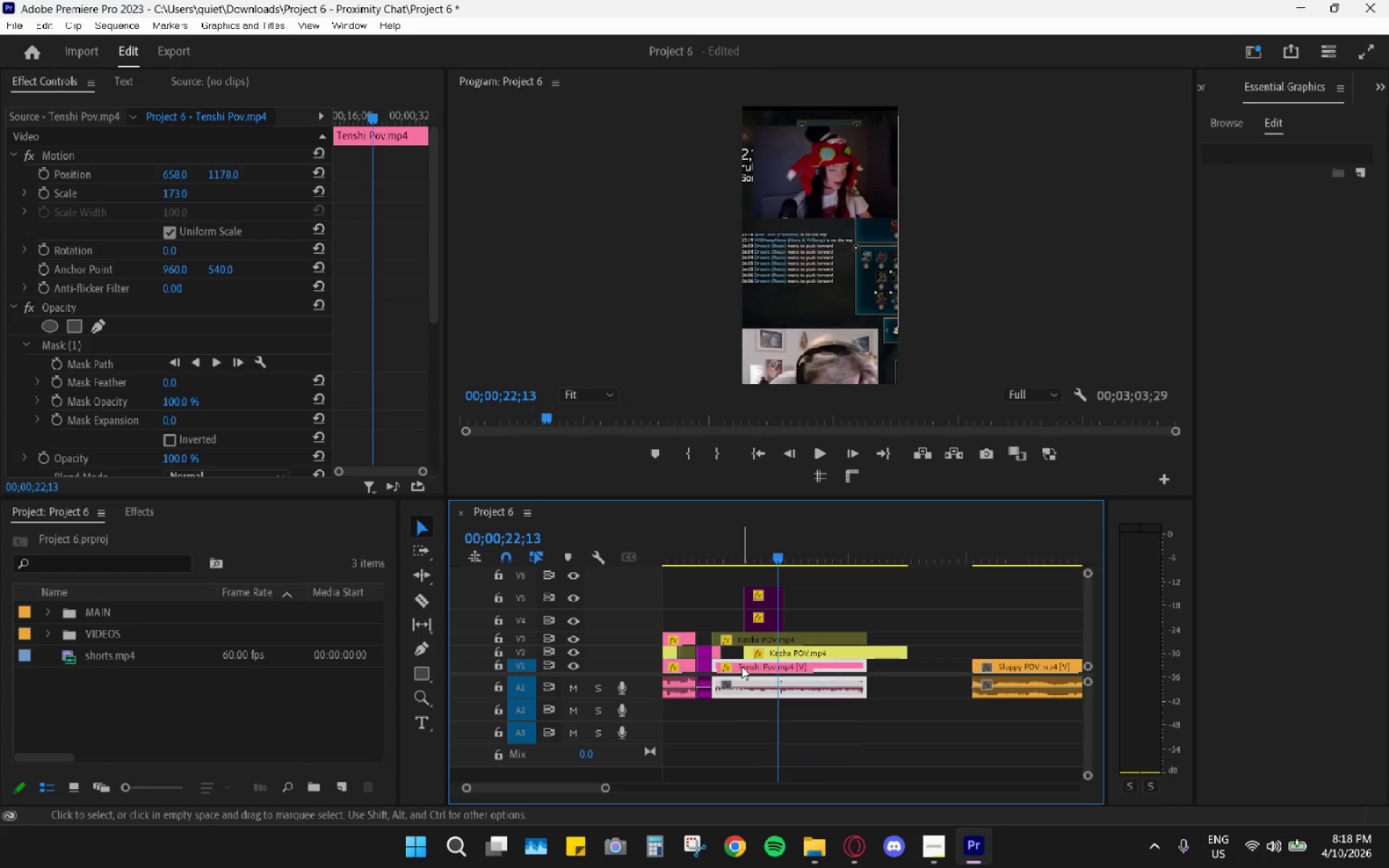 
key(Space)
 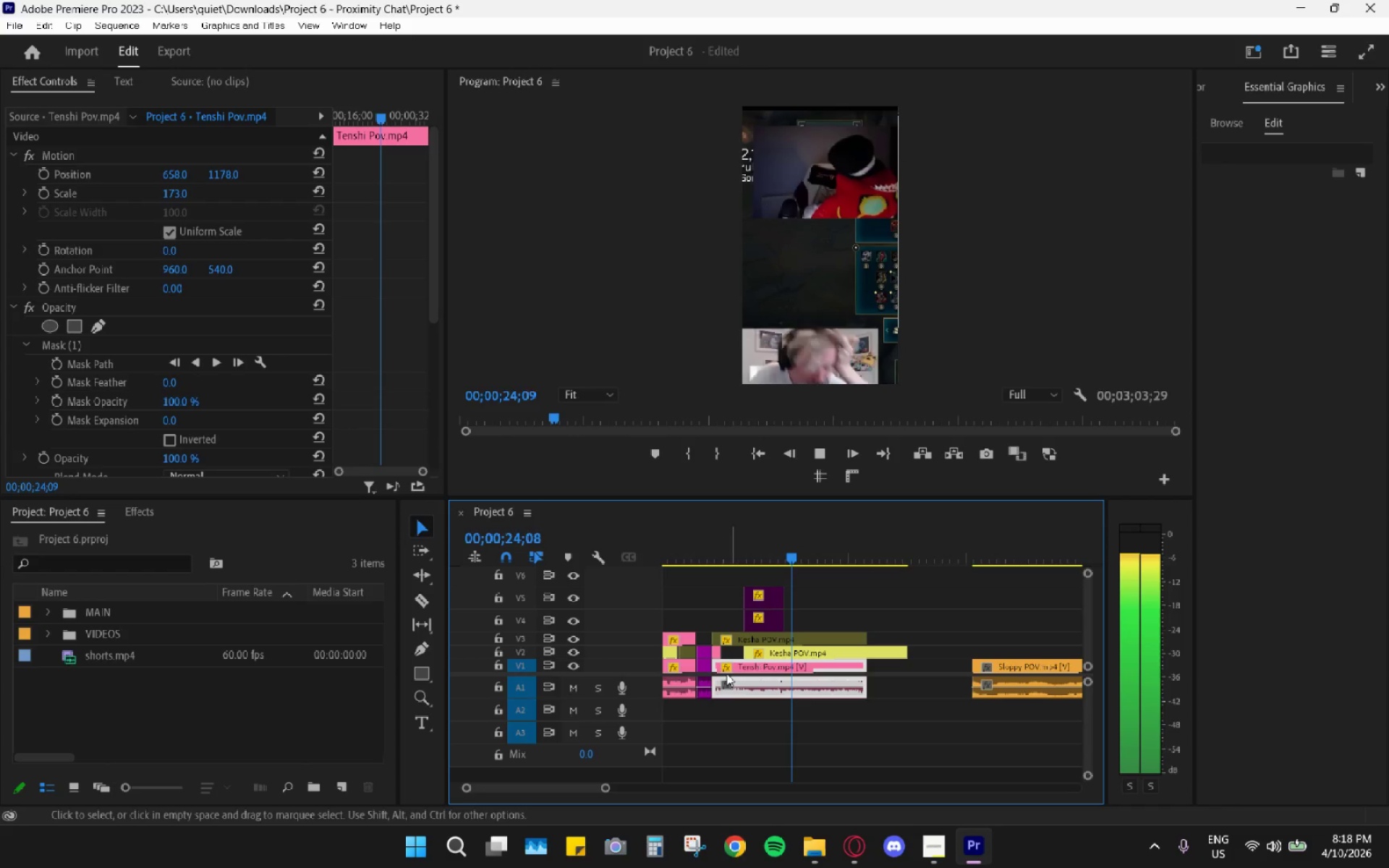 
key(Space)
 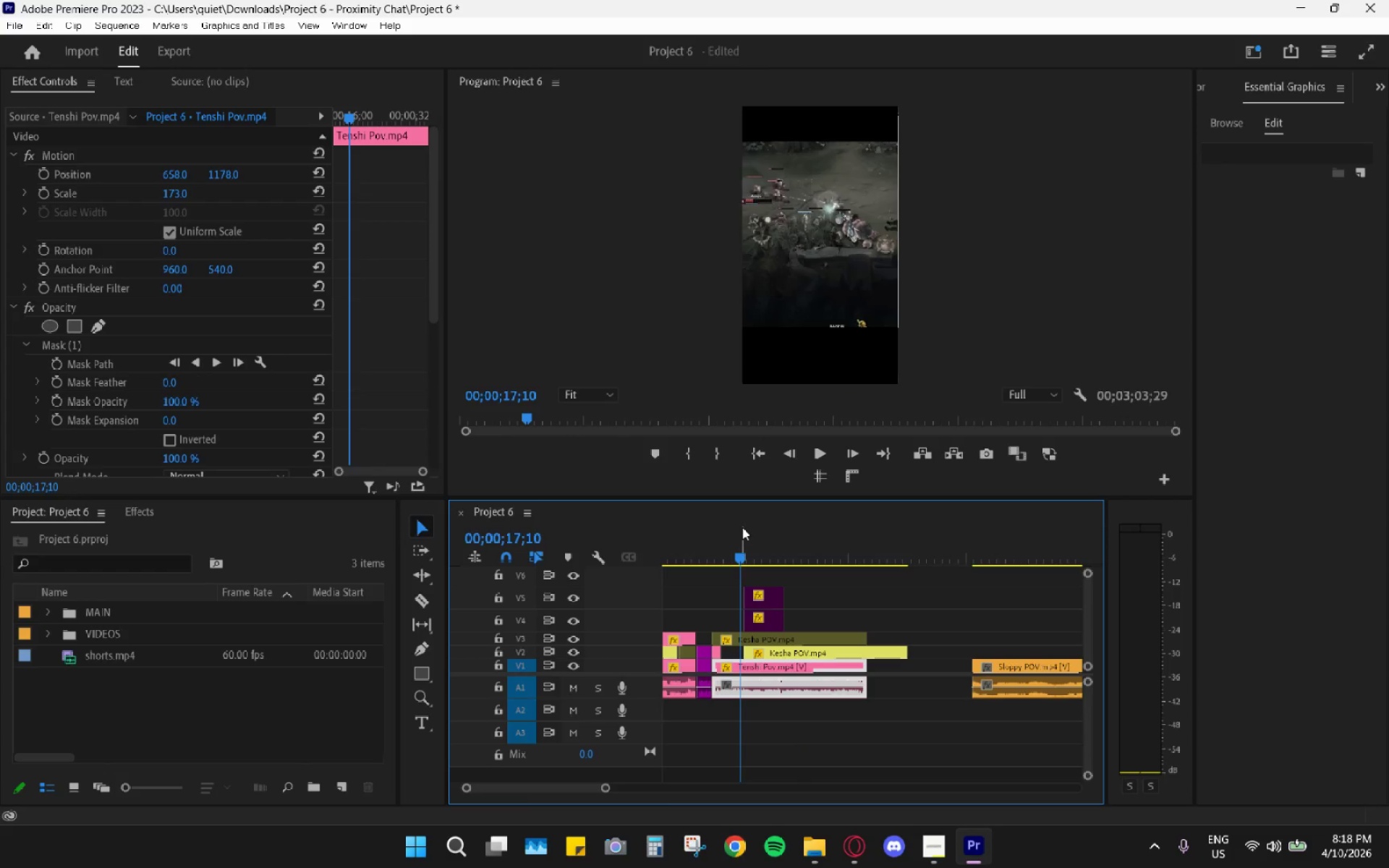 
key(Space)
 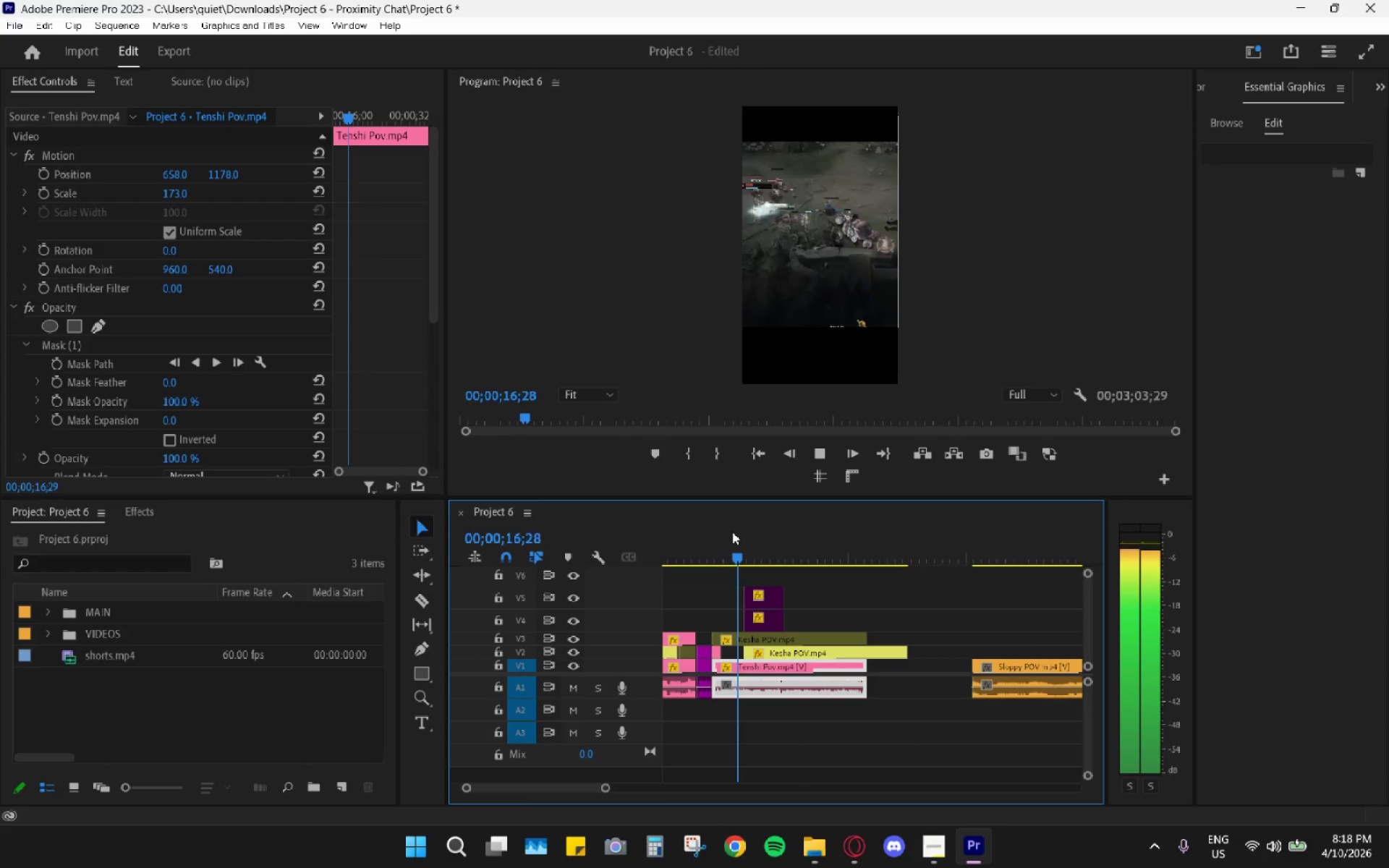 
key(Space)
 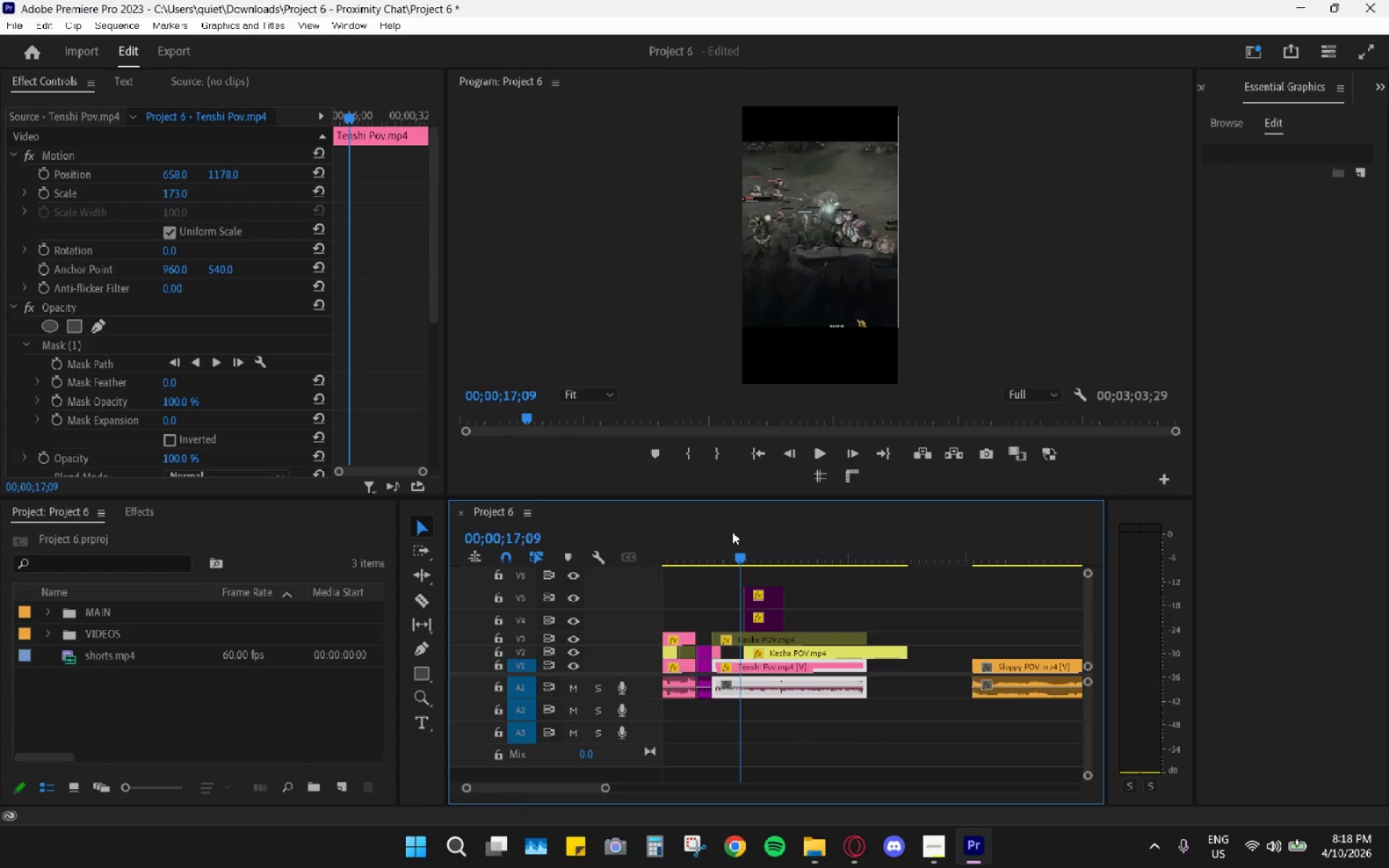 
key(Space)
 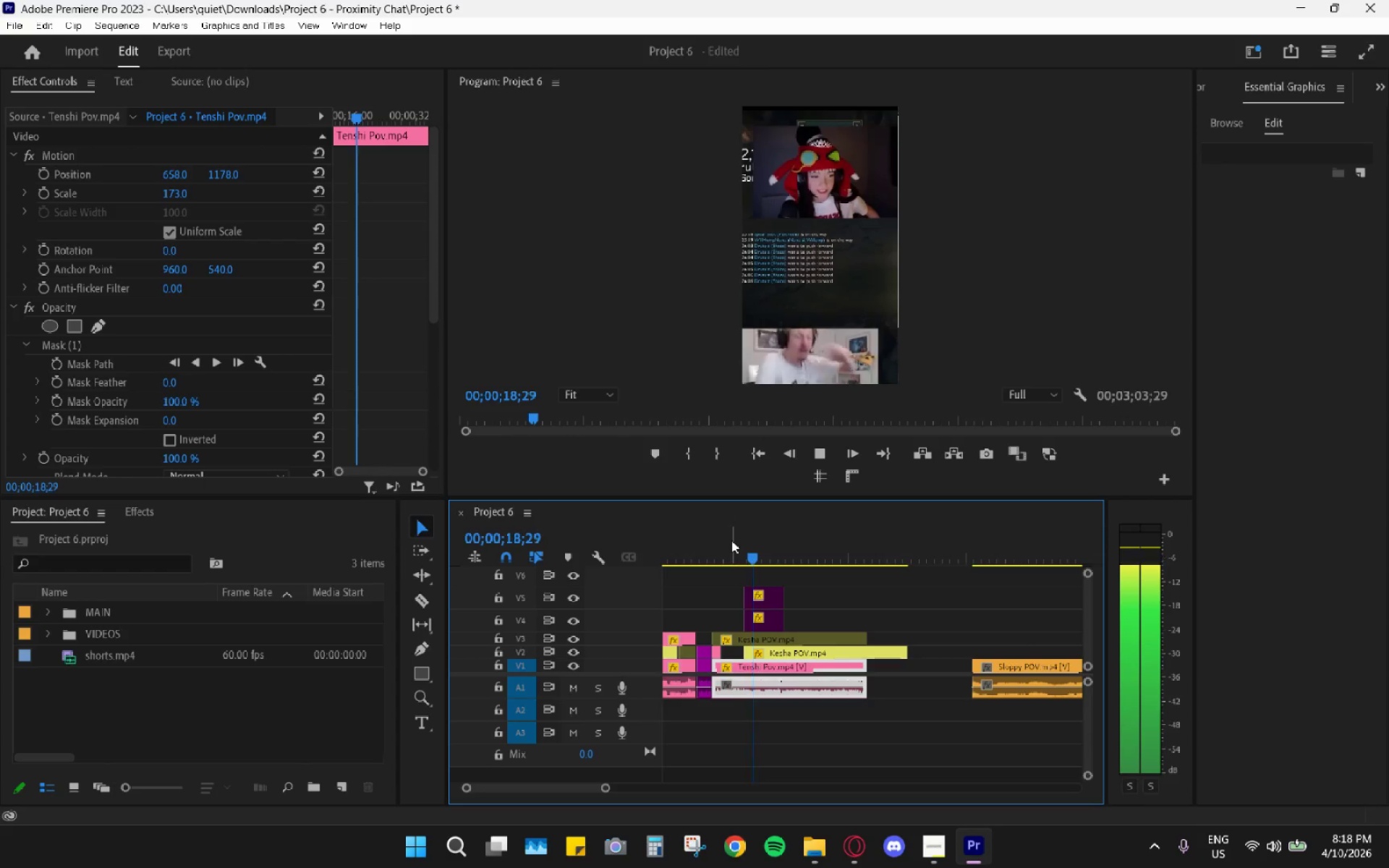 
key(Space)
 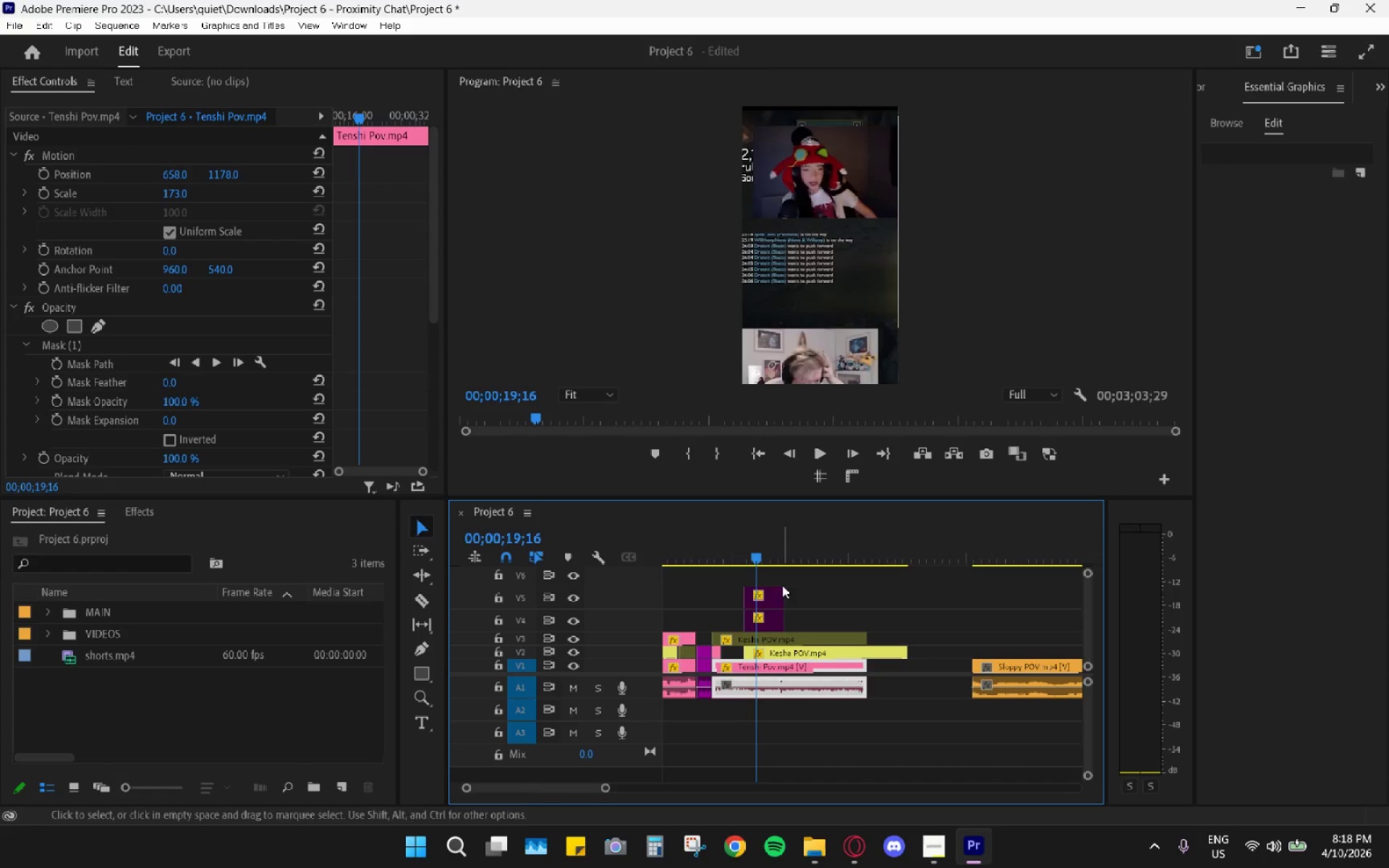 
hold_key(key=AltLeft, duration=1.02)
scroll: coordinate [770, 662], scroll_direction: up, amount: 12.0
 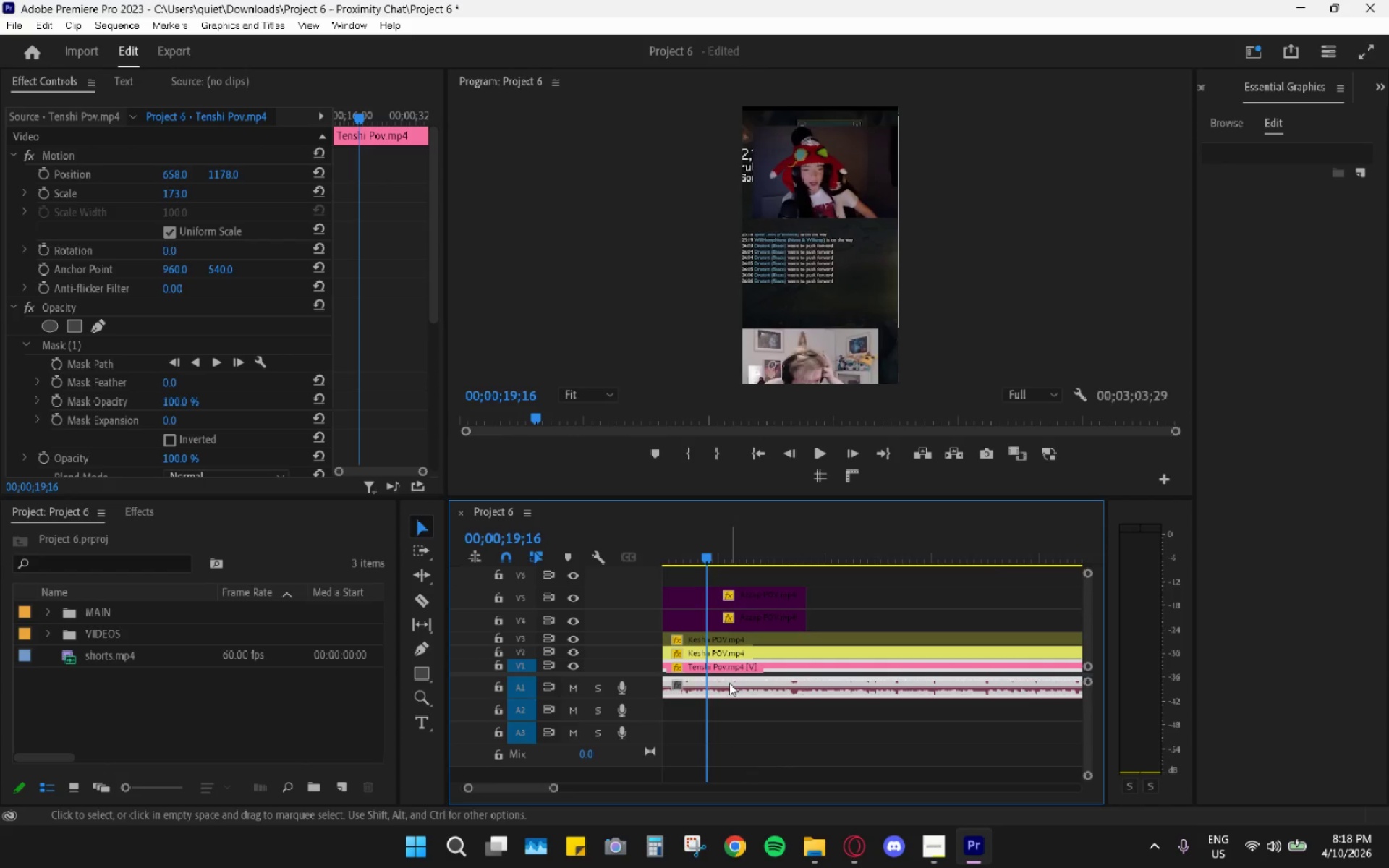 
key(ArrowLeft)
 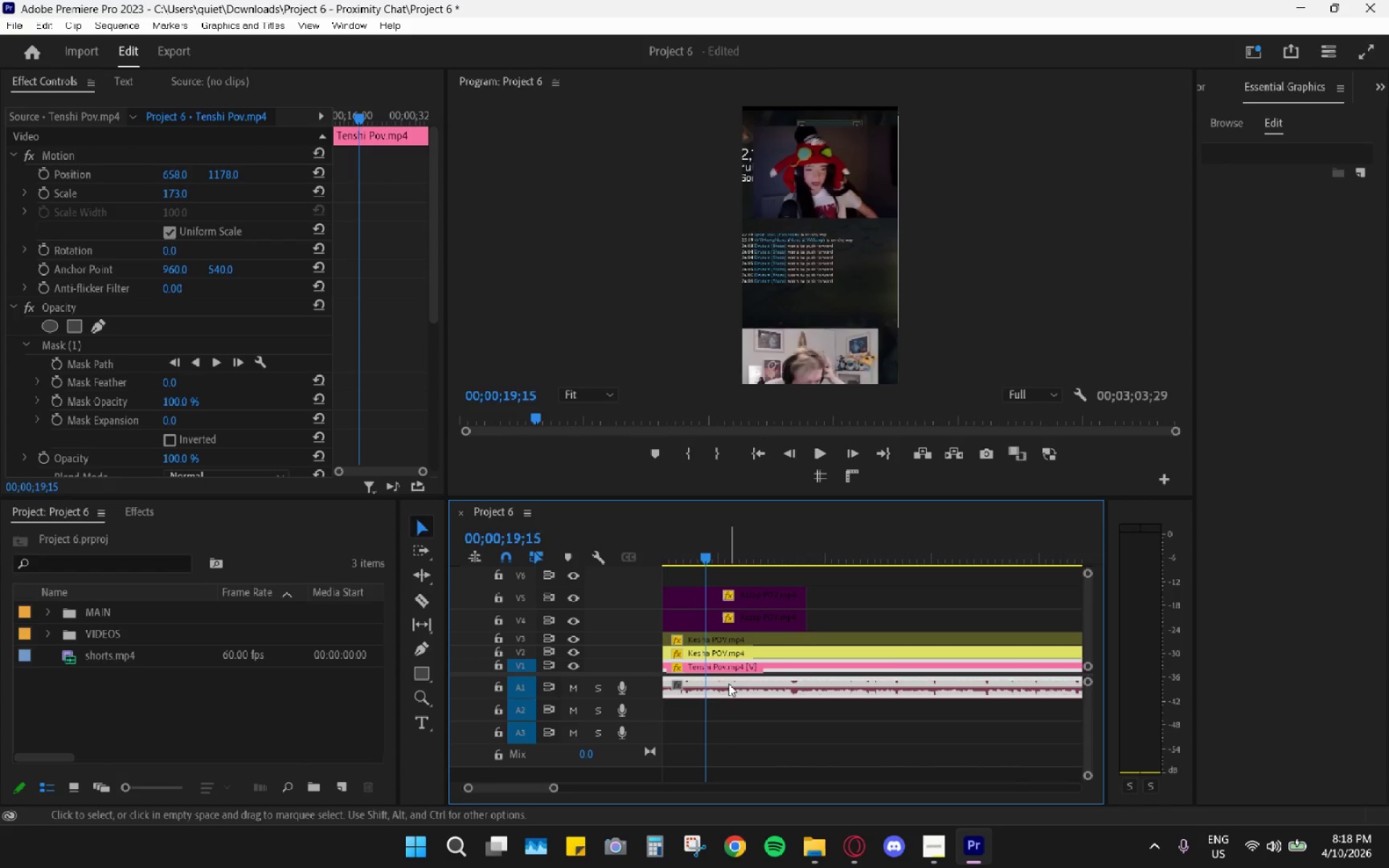 
key(ArrowLeft)
 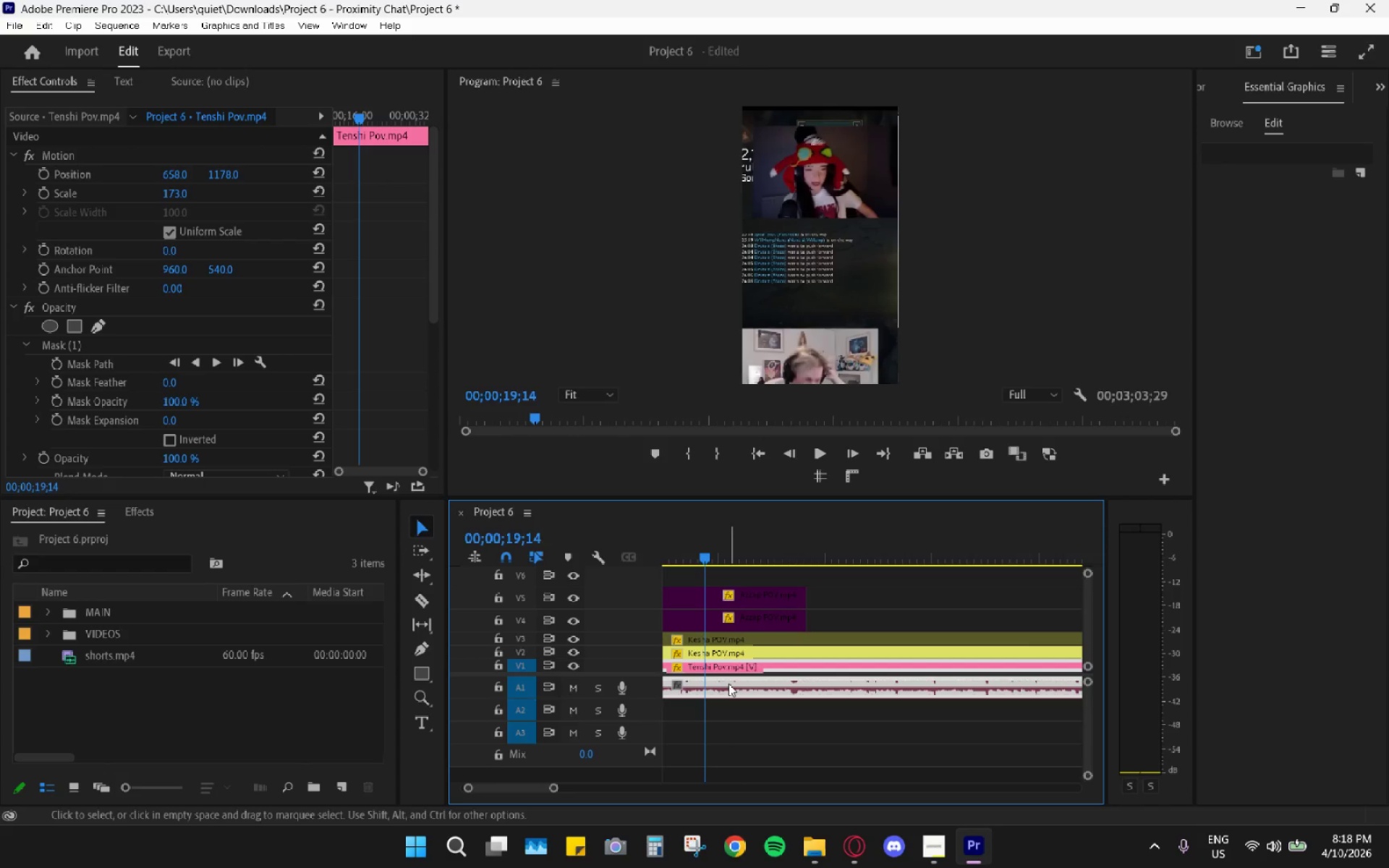 
key(ArrowLeft)
 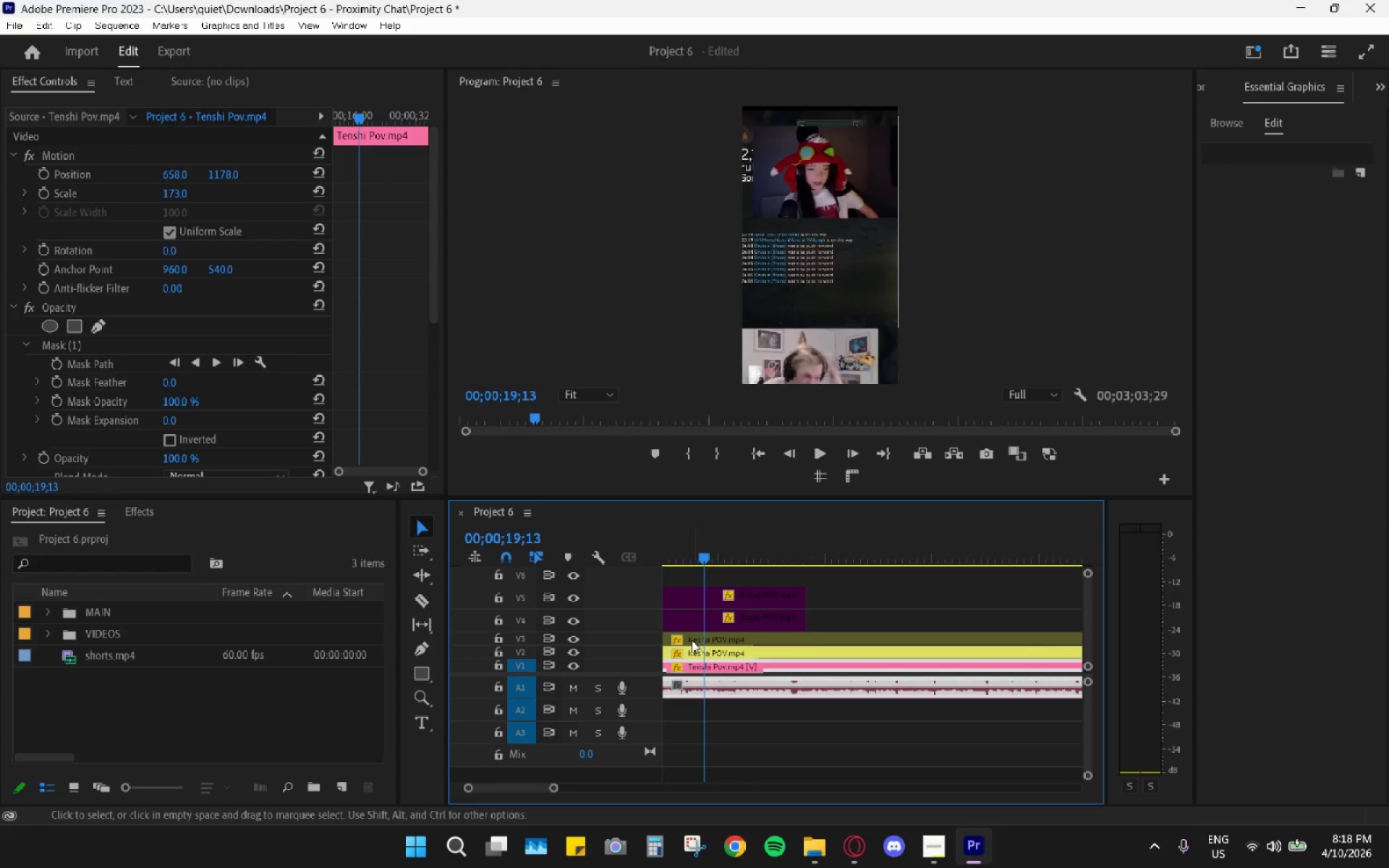 
left_click_drag(start_coordinate=[689, 648], to_coordinate=[733, 652])
 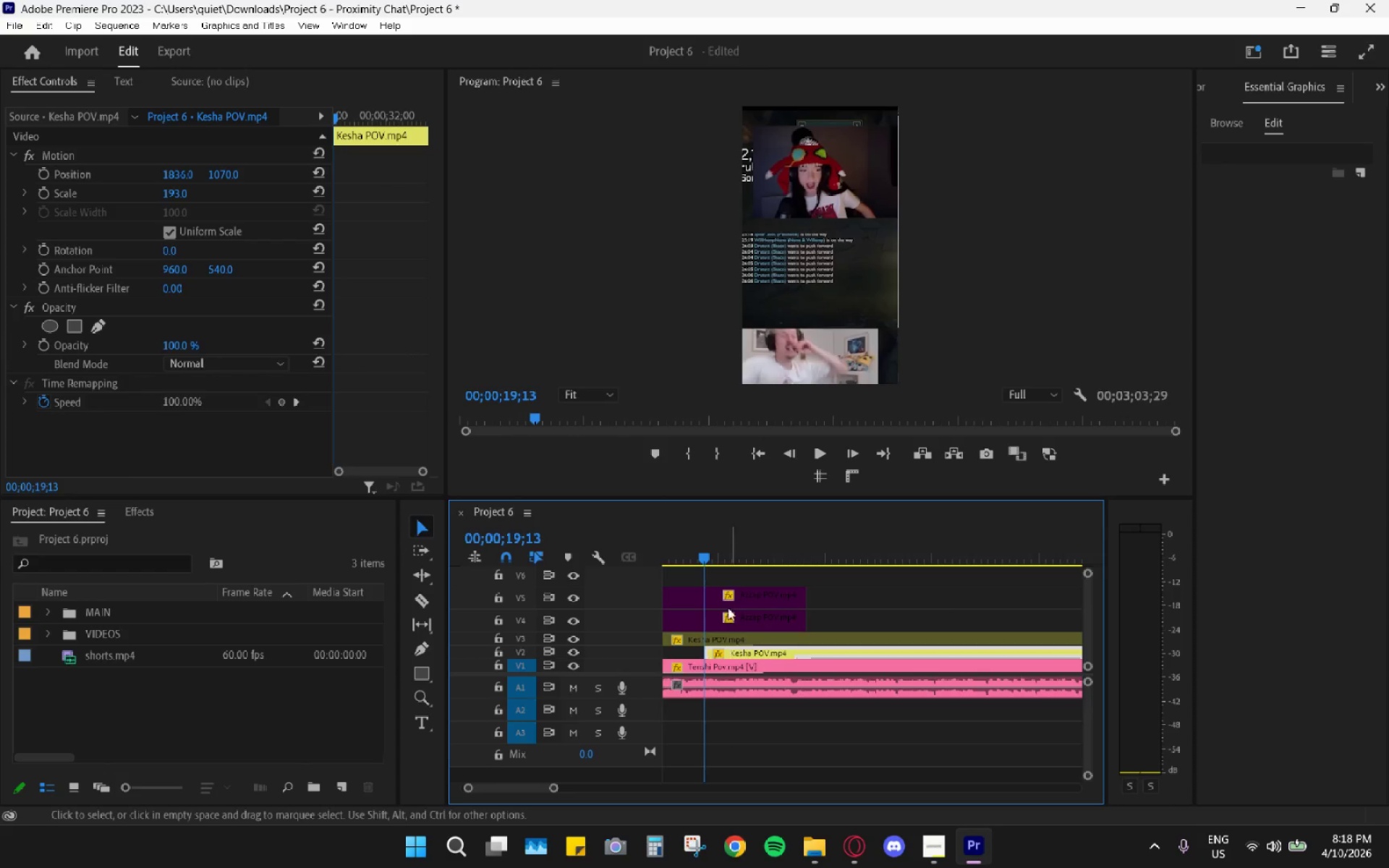 
key(Space)
 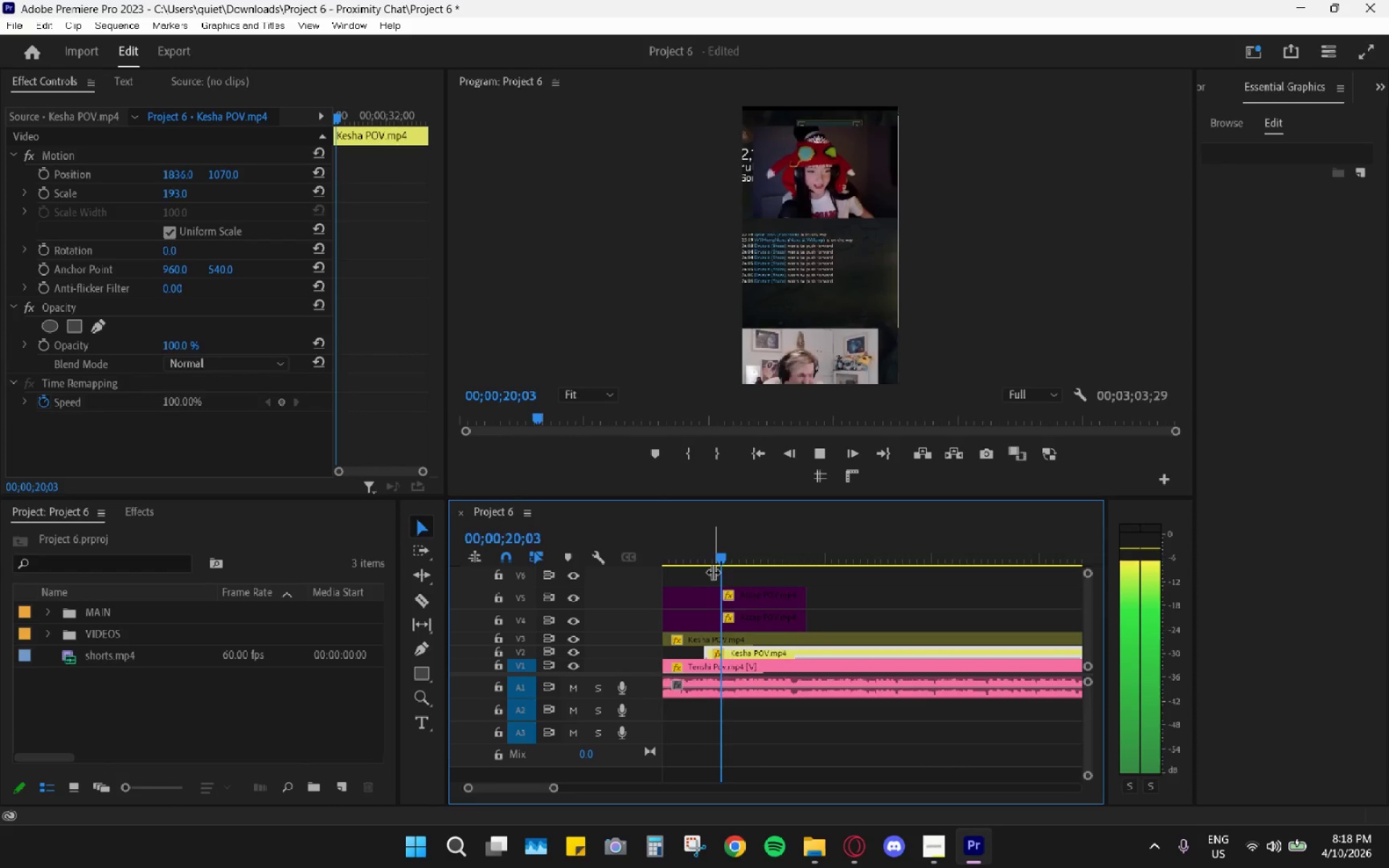 
key(Space)
 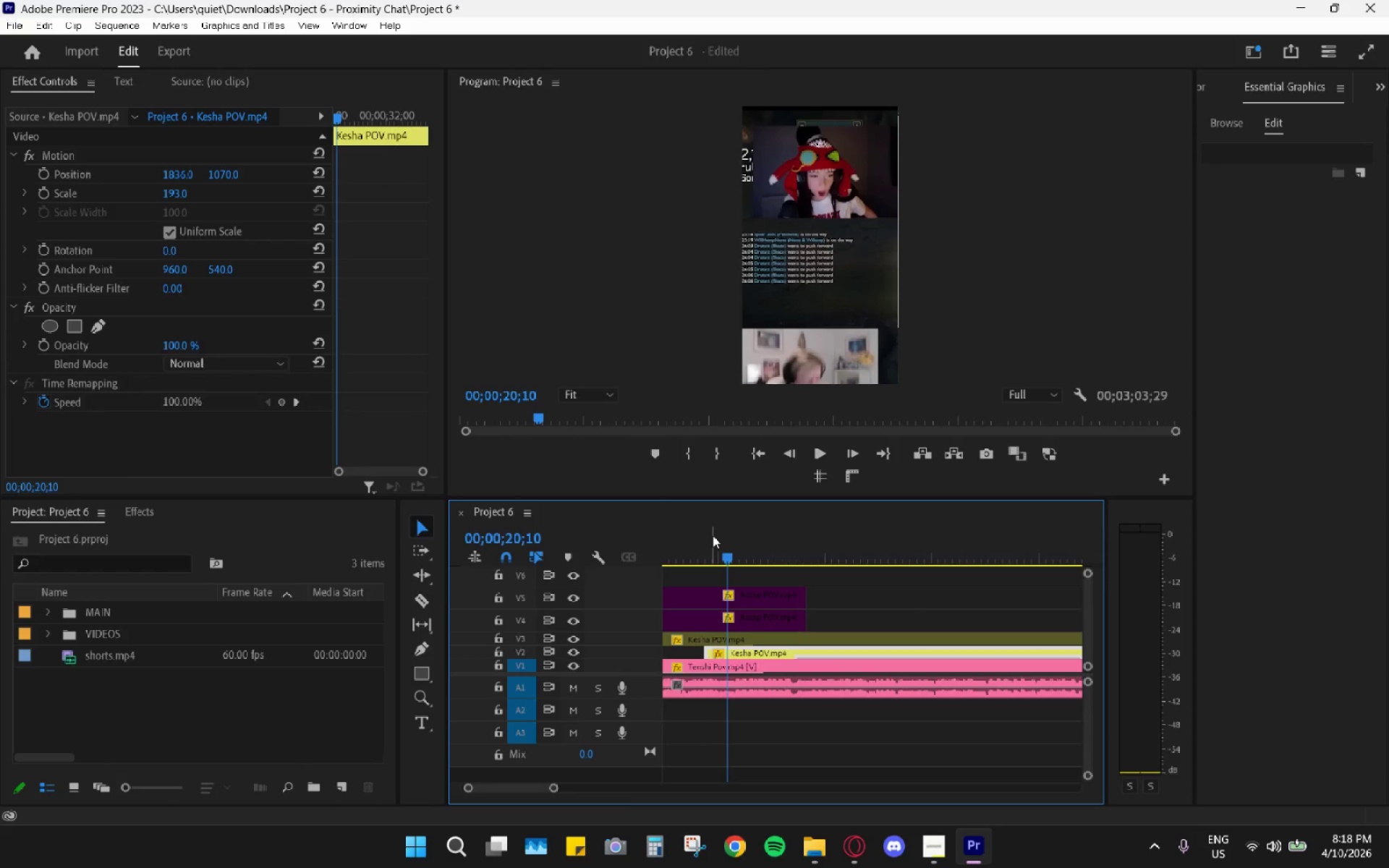 
left_click_drag(start_coordinate=[711, 535], to_coordinate=[702, 542])
 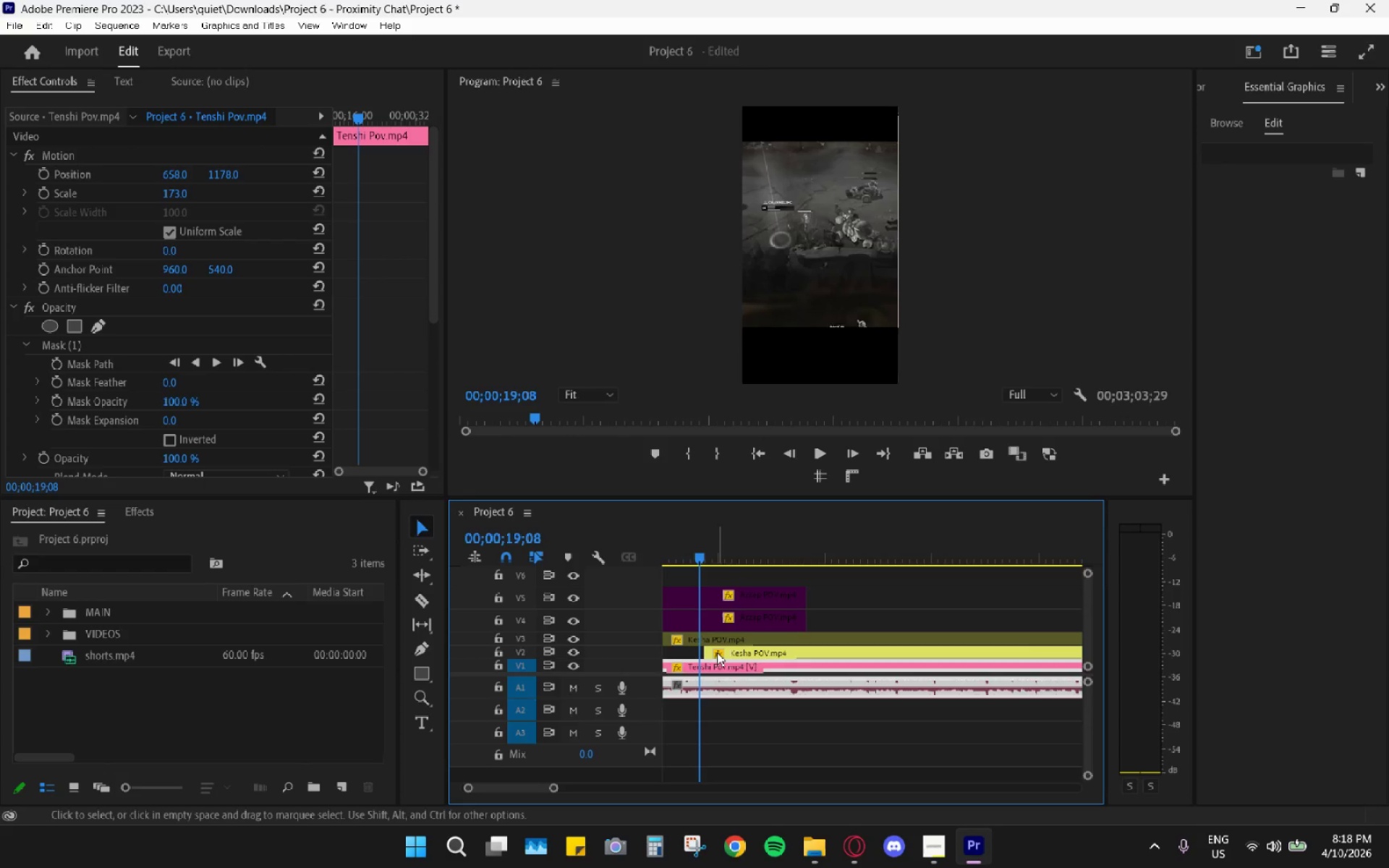 
left_click_drag(start_coordinate=[718, 653], to_coordinate=[713, 653])
 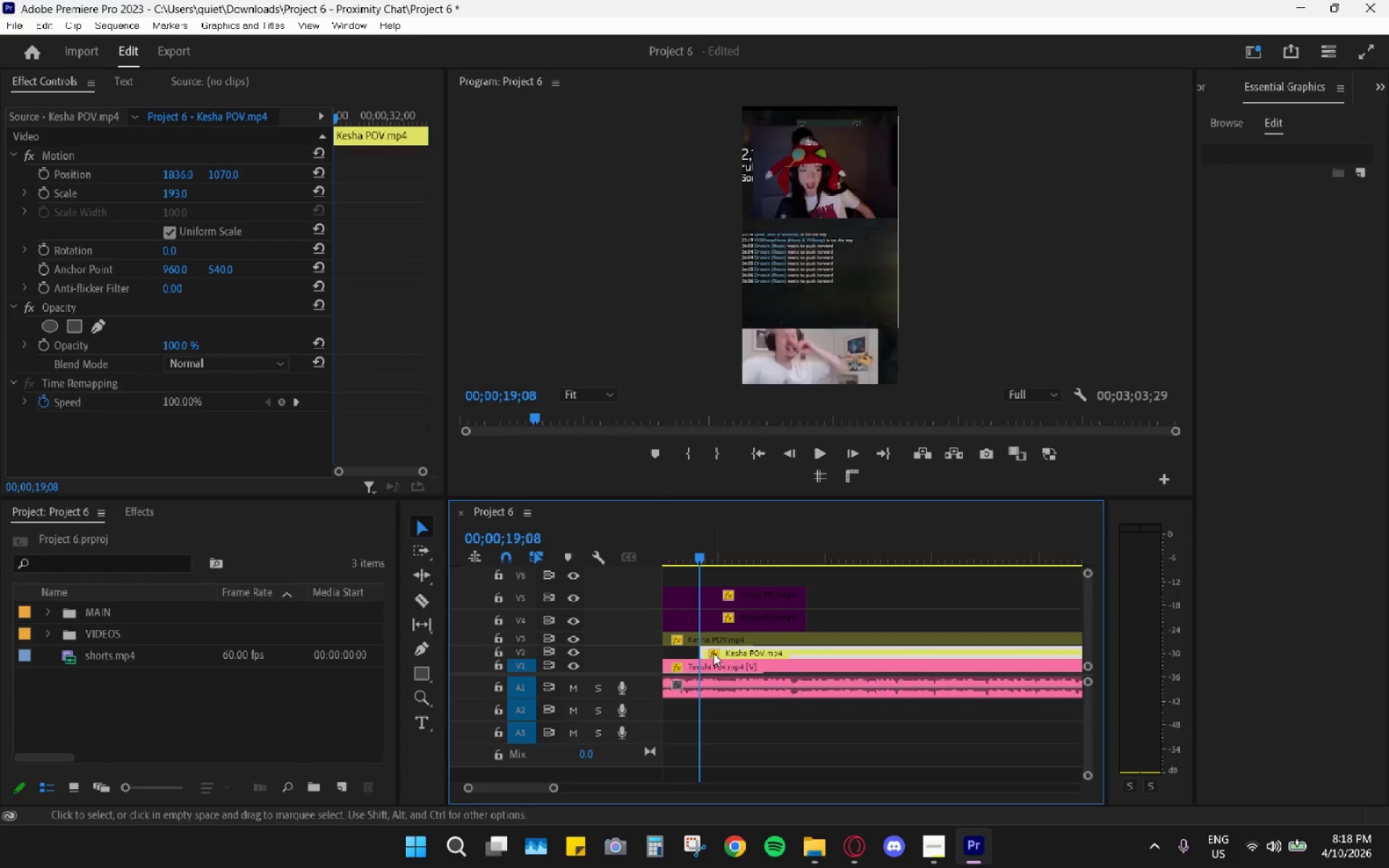 
key(Space)
 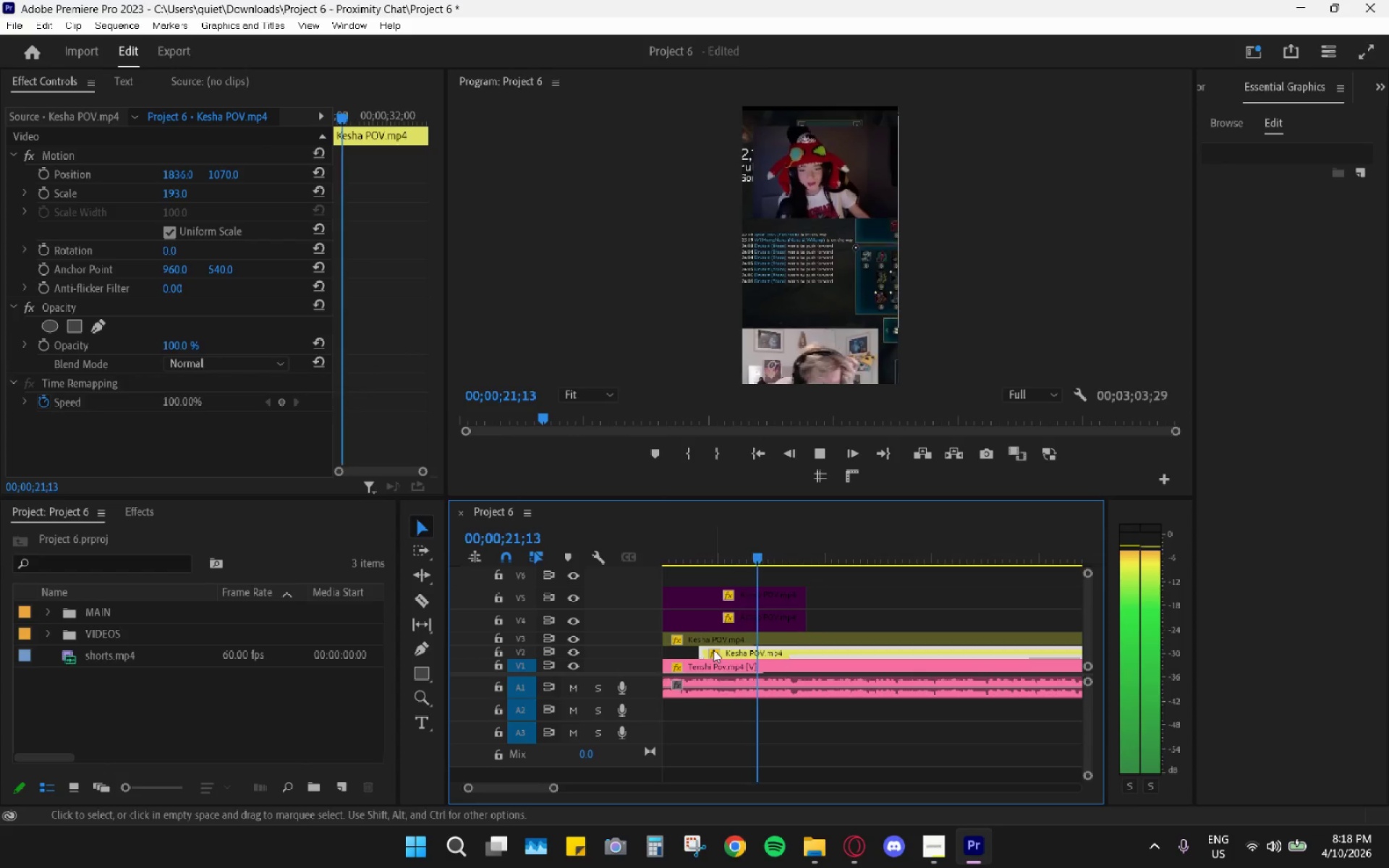 
key(Space)
 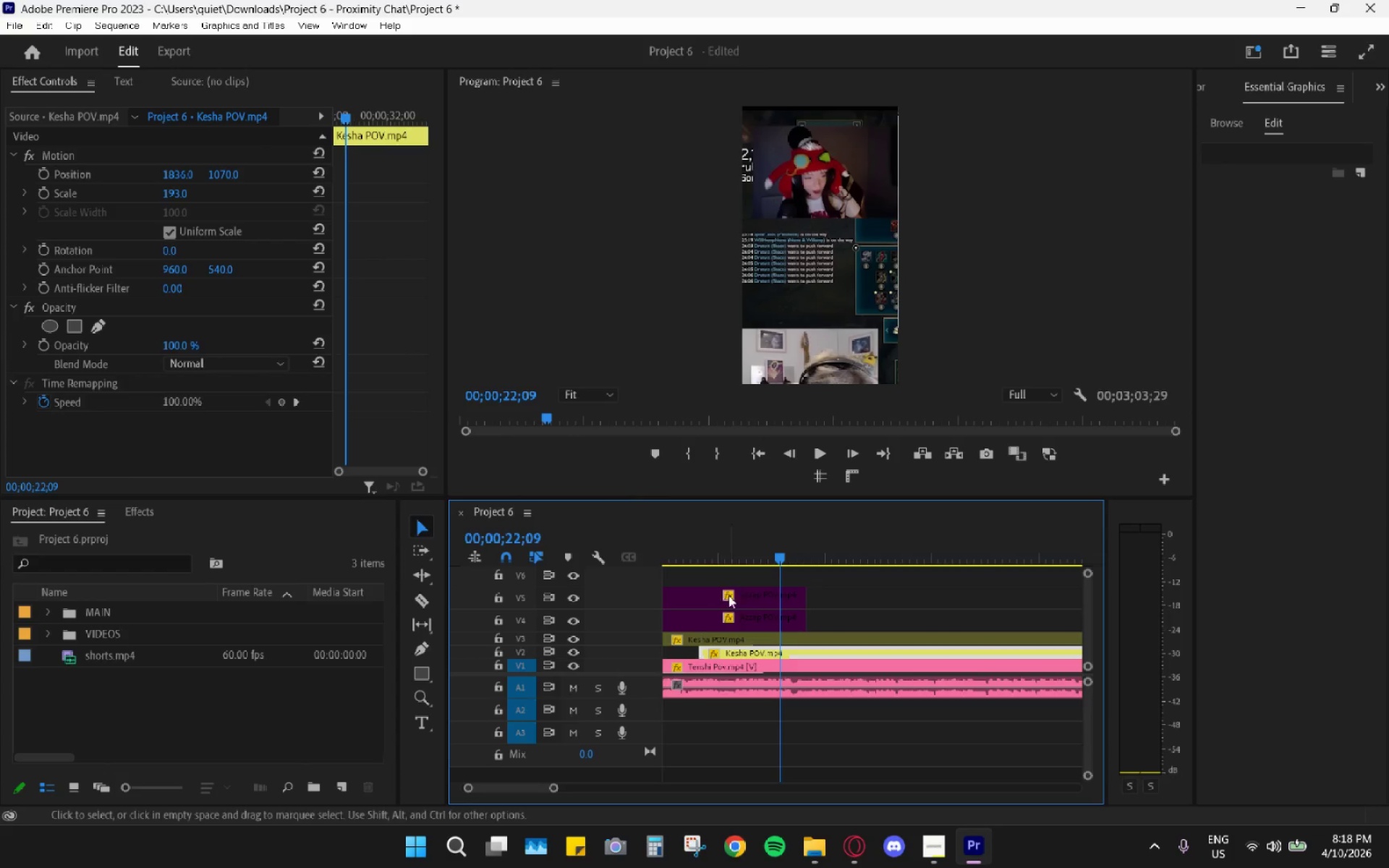 
left_click_drag(start_coordinate=[728, 536], to_coordinate=[700, 542])
 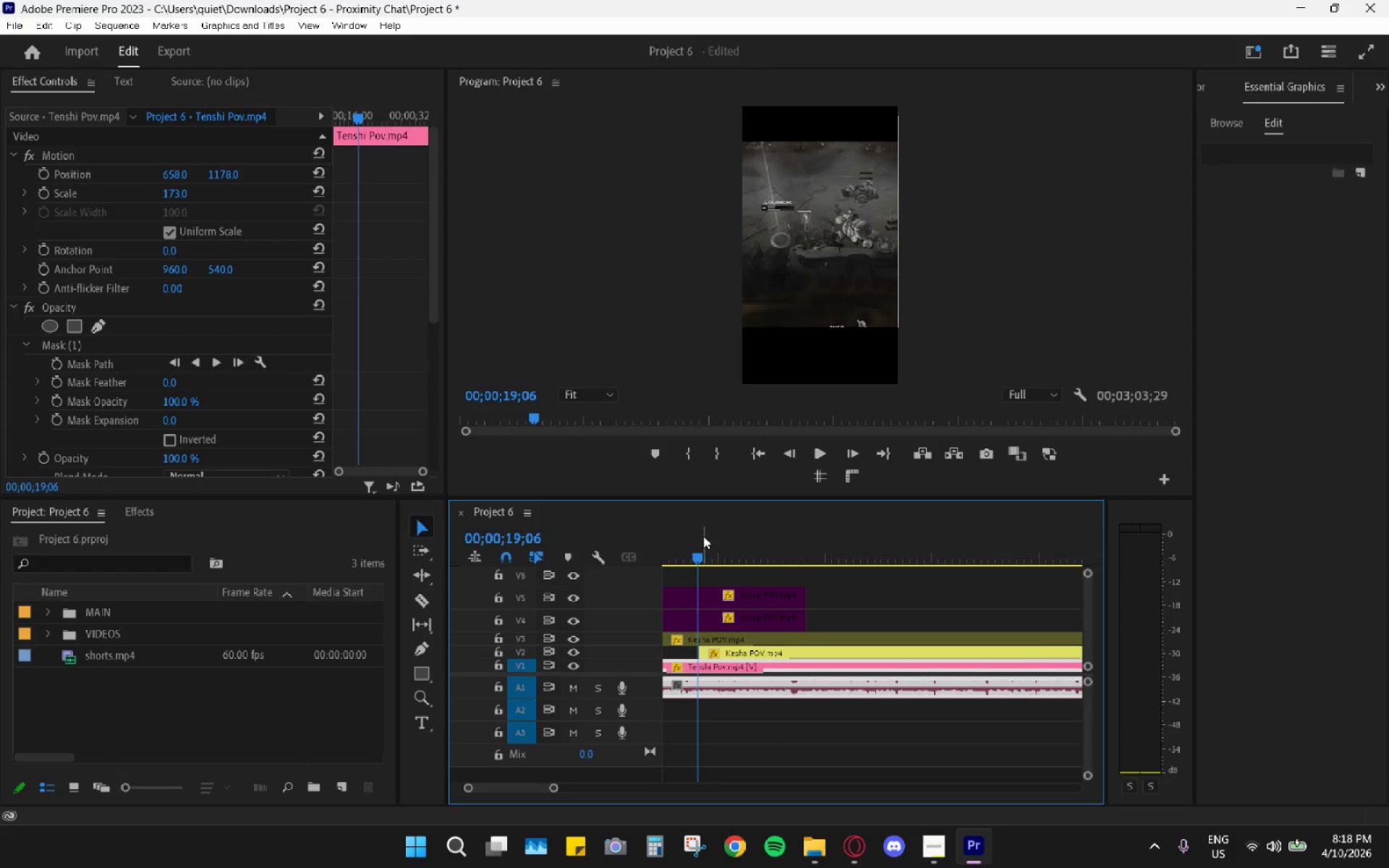 
key(Space)
 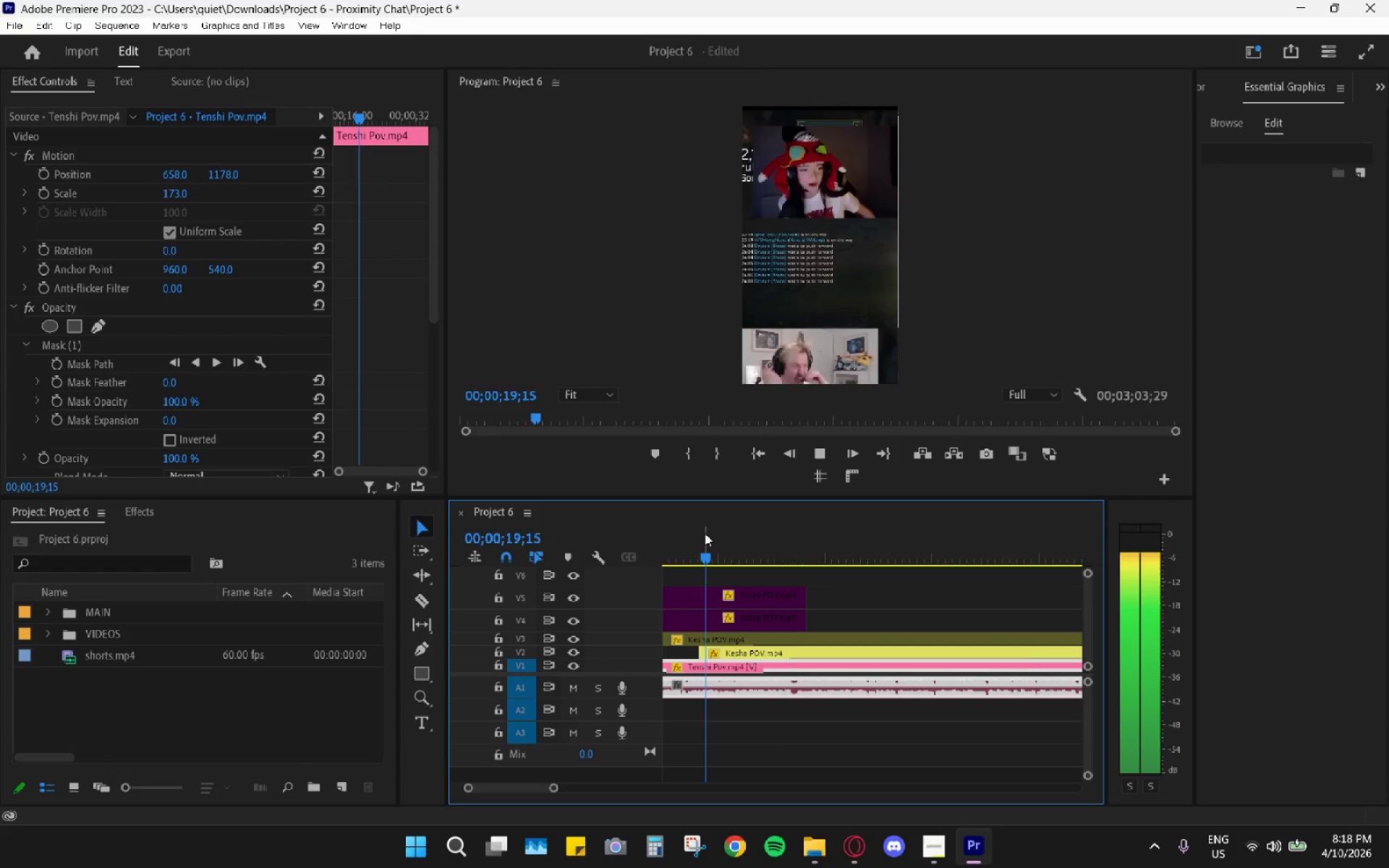 
key(Space)
 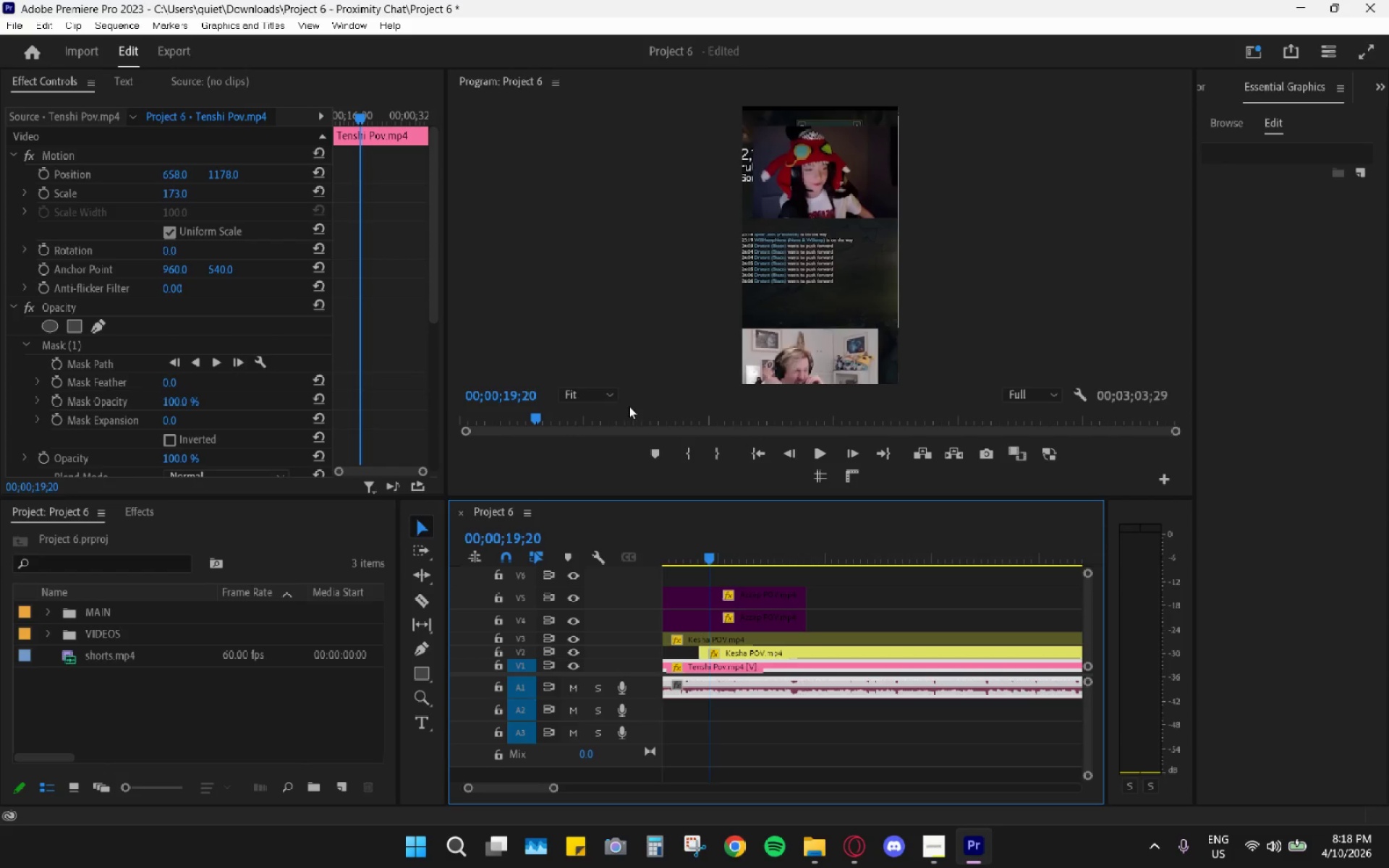 
left_click([597, 394])
 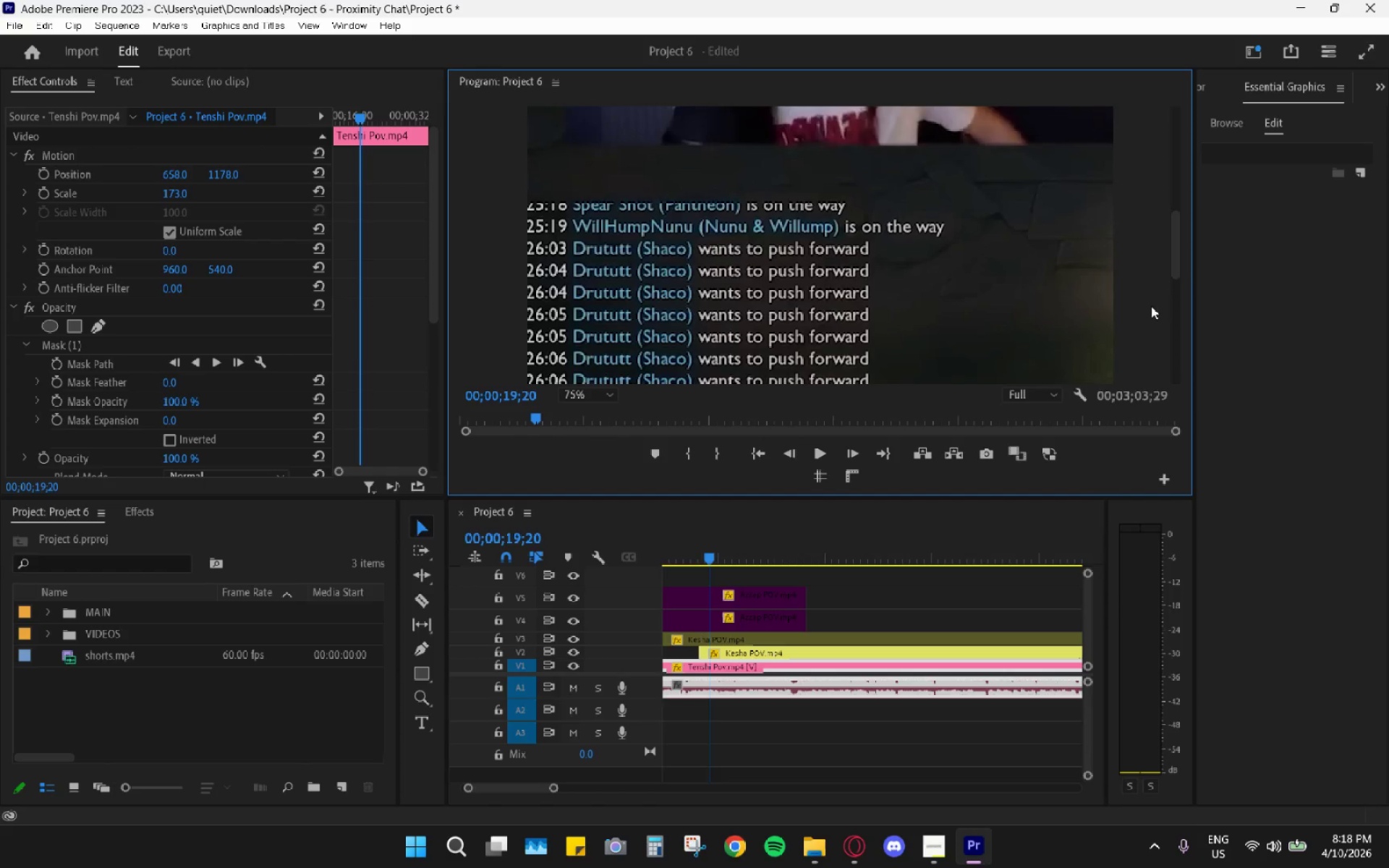 
left_click_drag(start_coordinate=[1176, 273], to_coordinate=[1162, 195])
 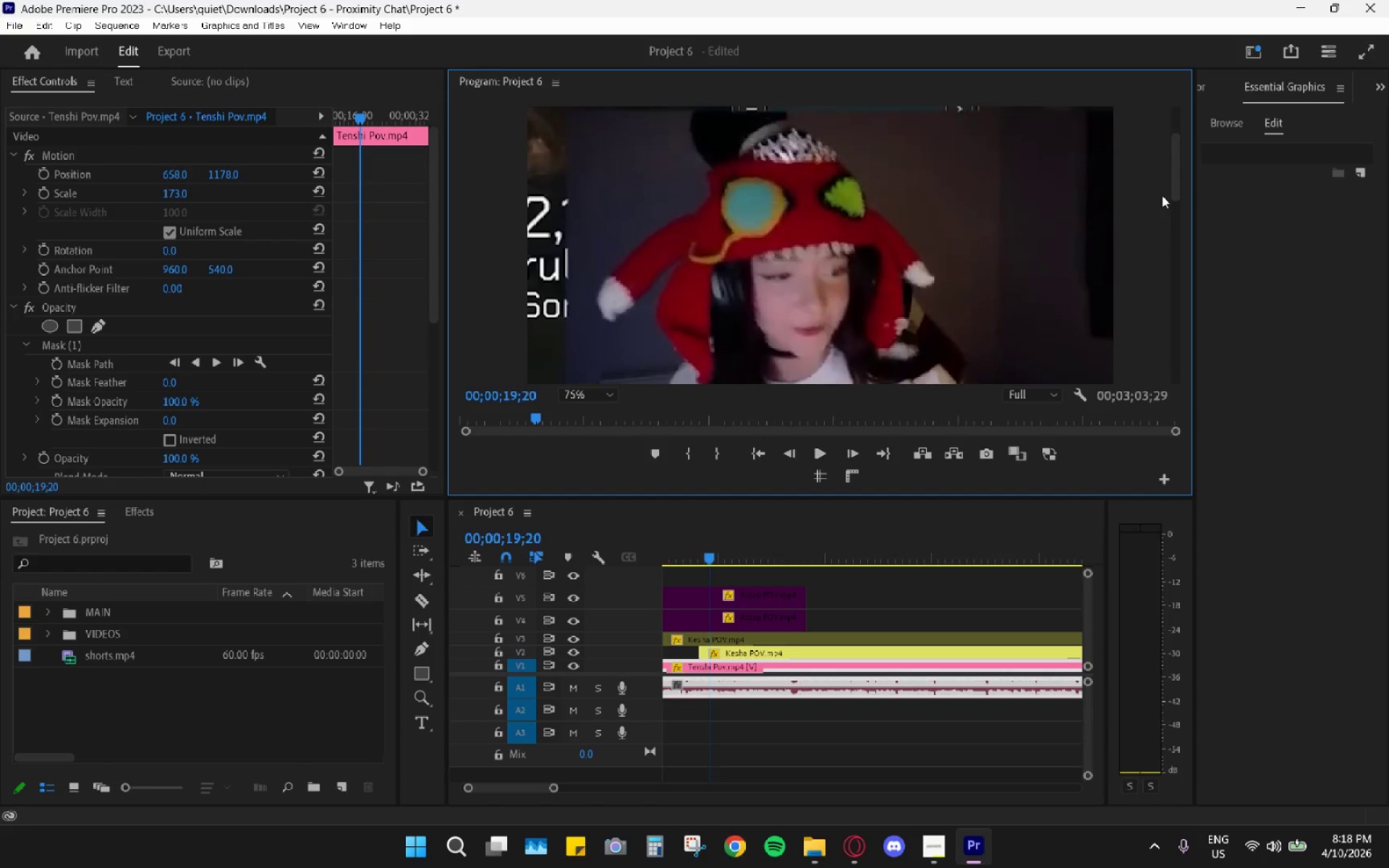 
key(Space)
 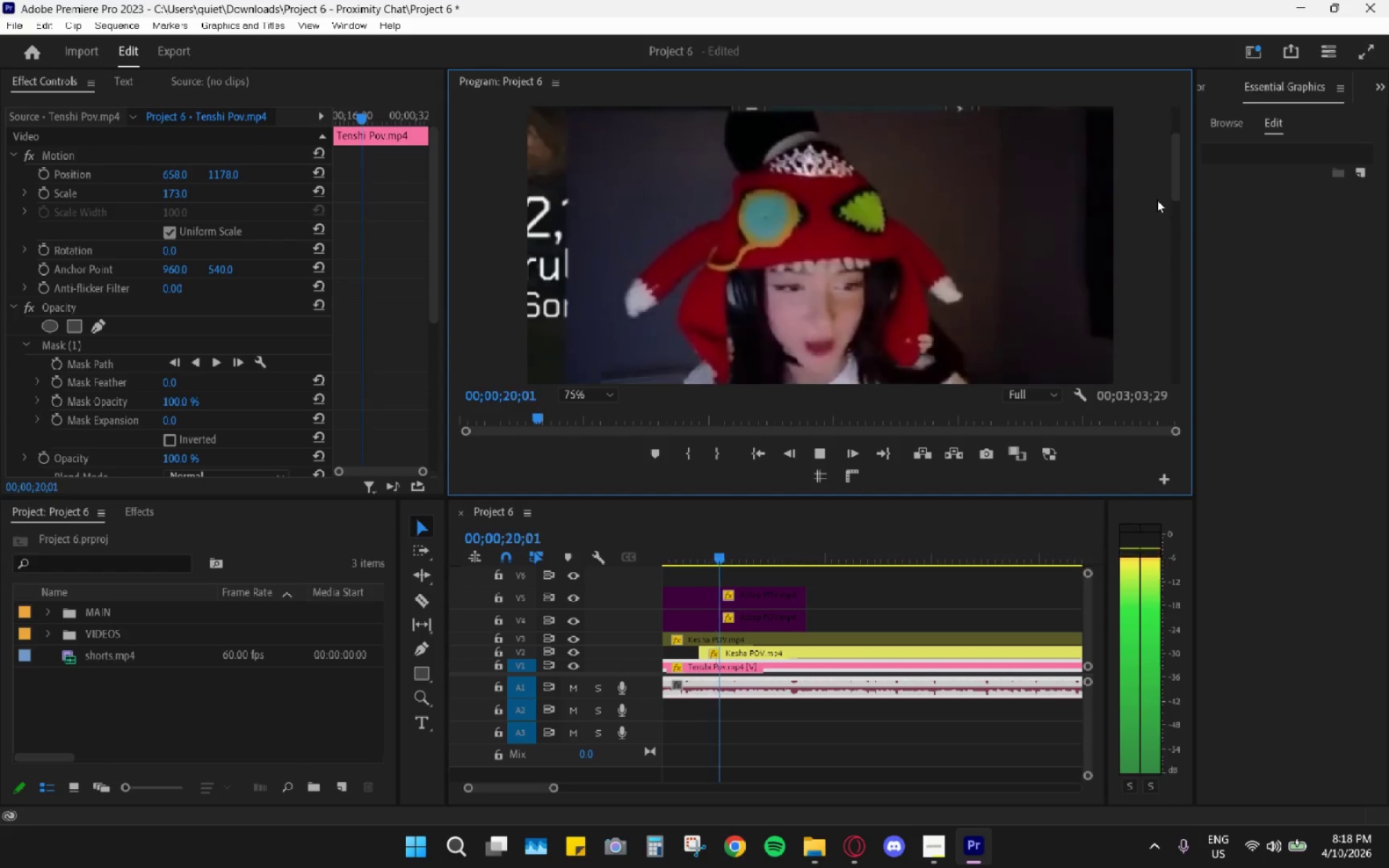 
key(Space)
 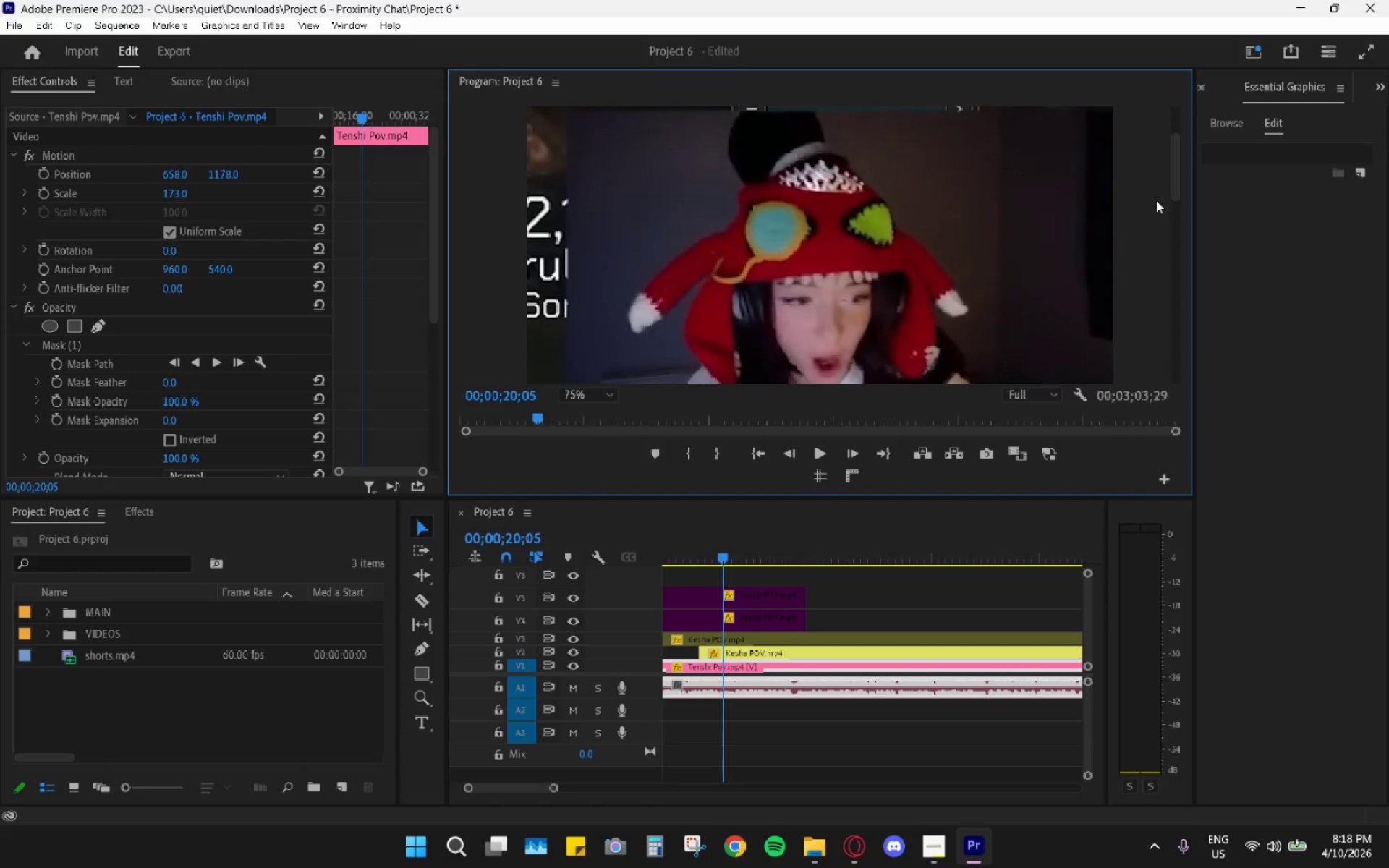 
key(Space)
 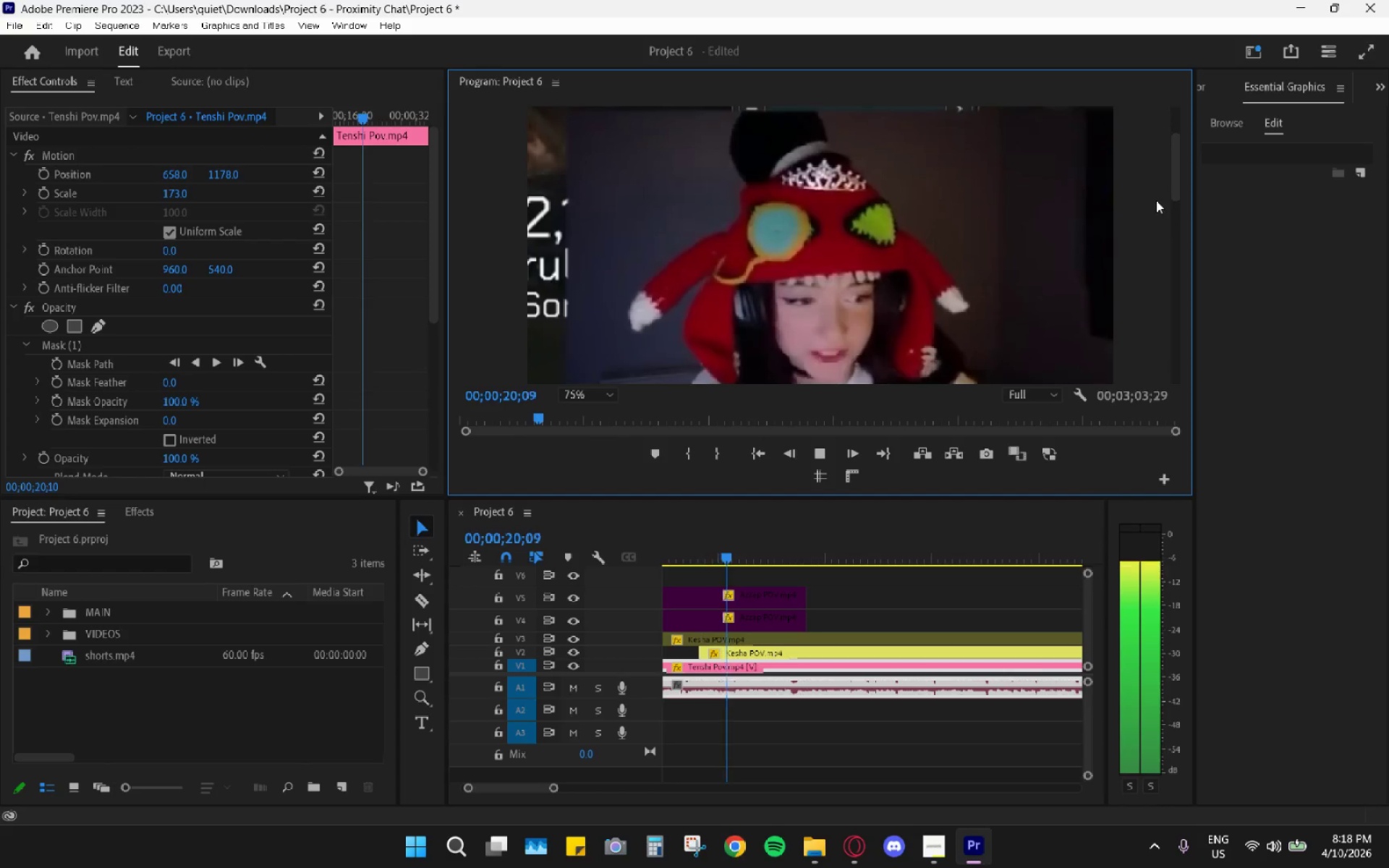 
key(Space)
 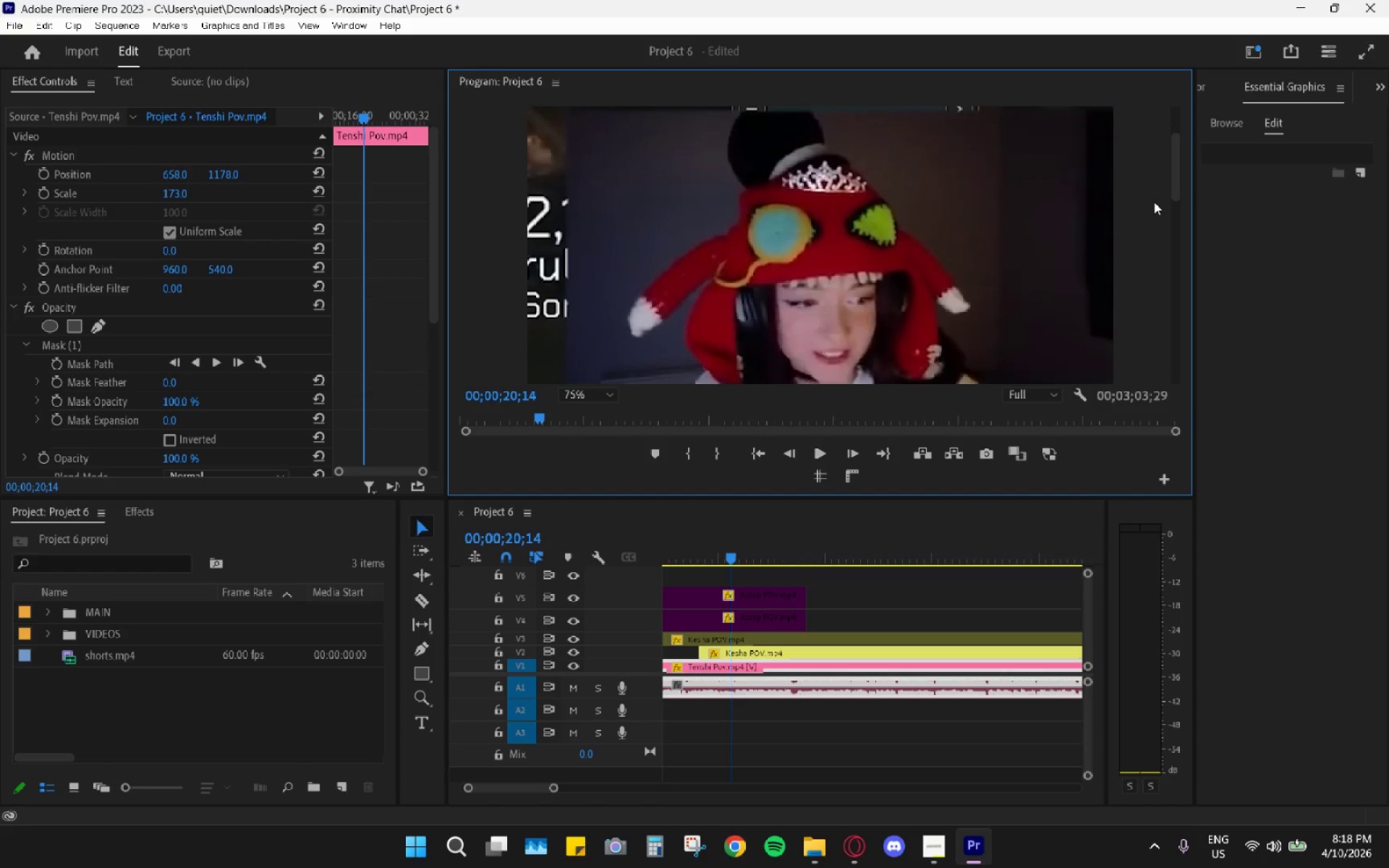 
key(Space)
 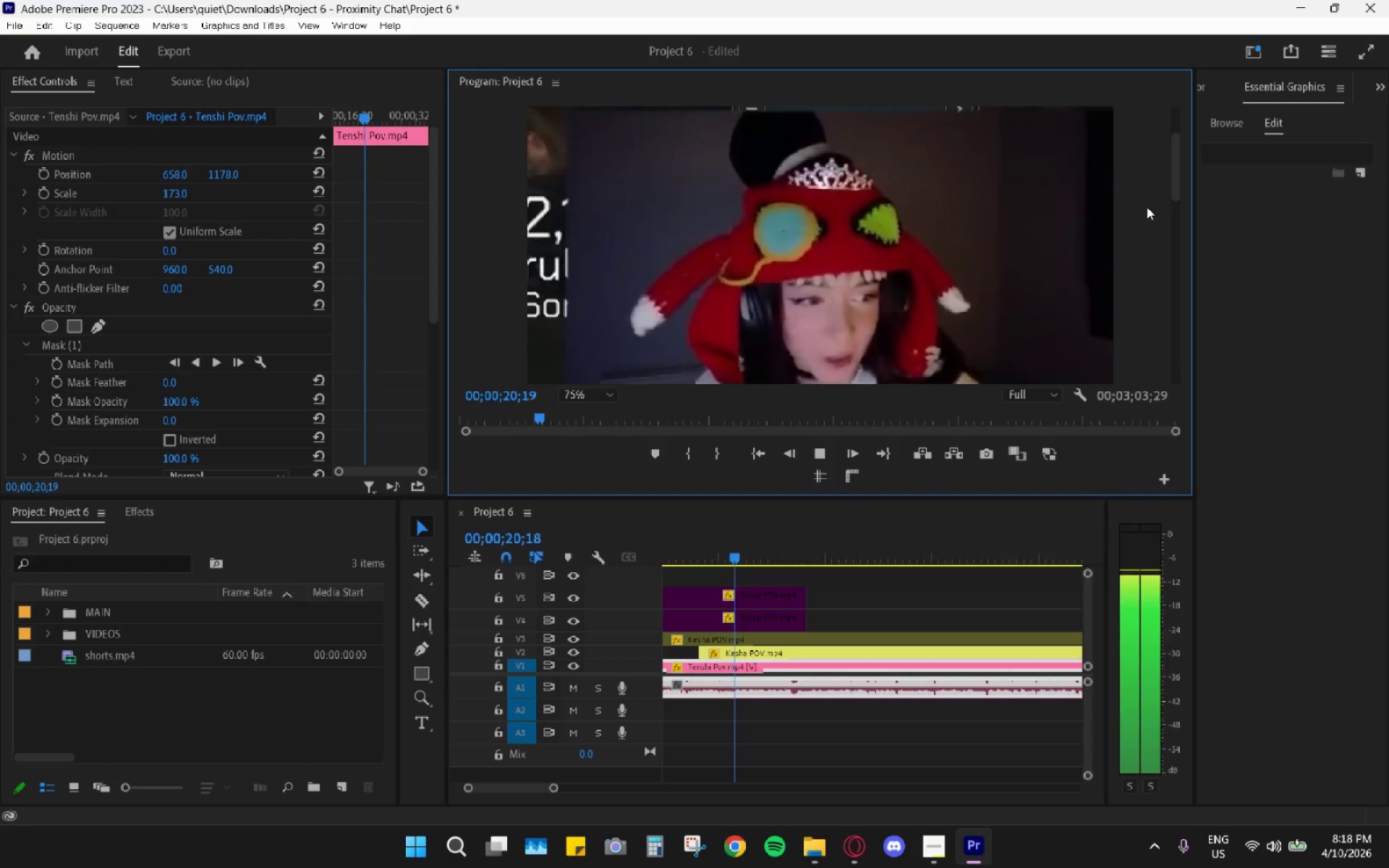 
key(Space)
 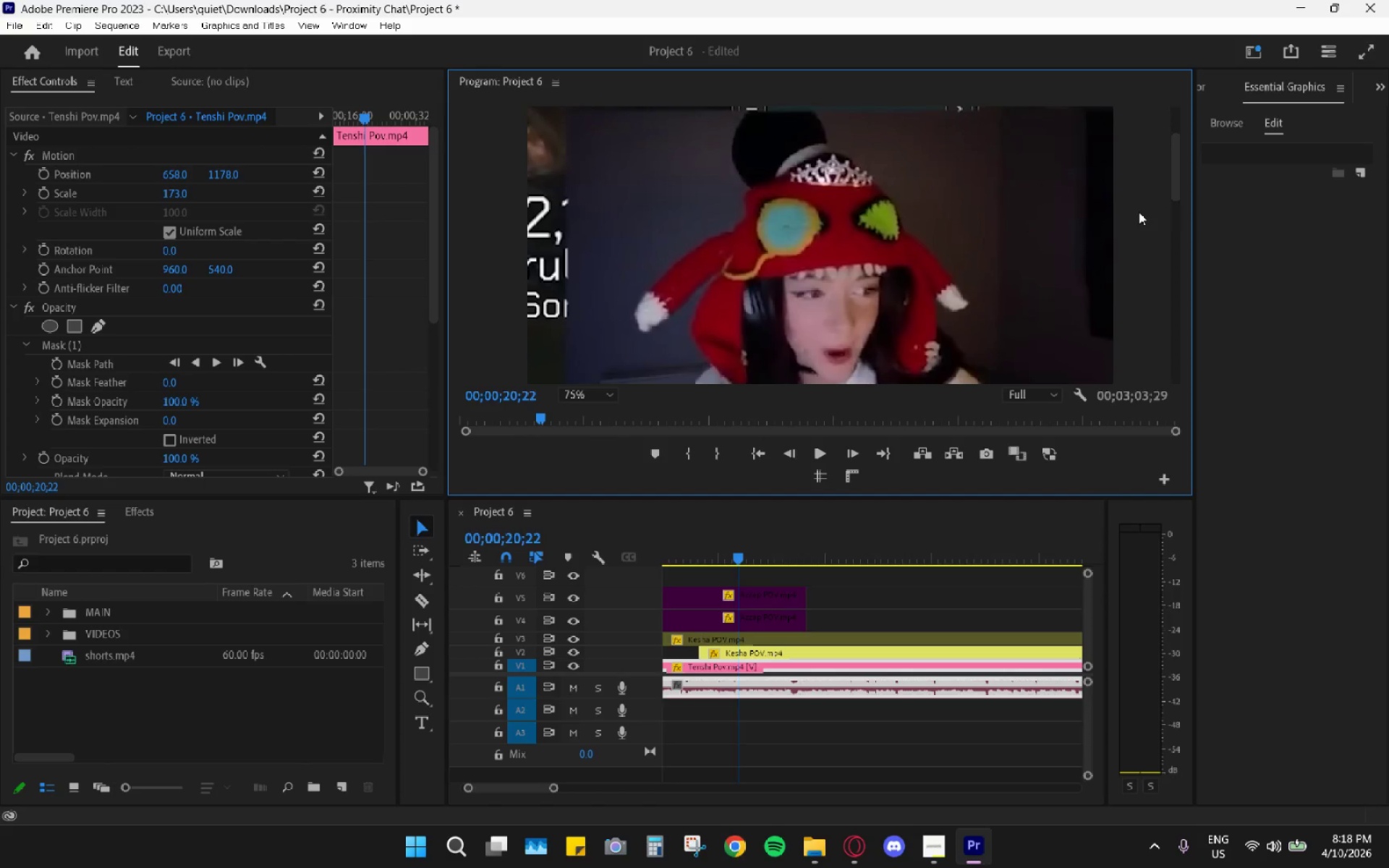 
key(Space)
 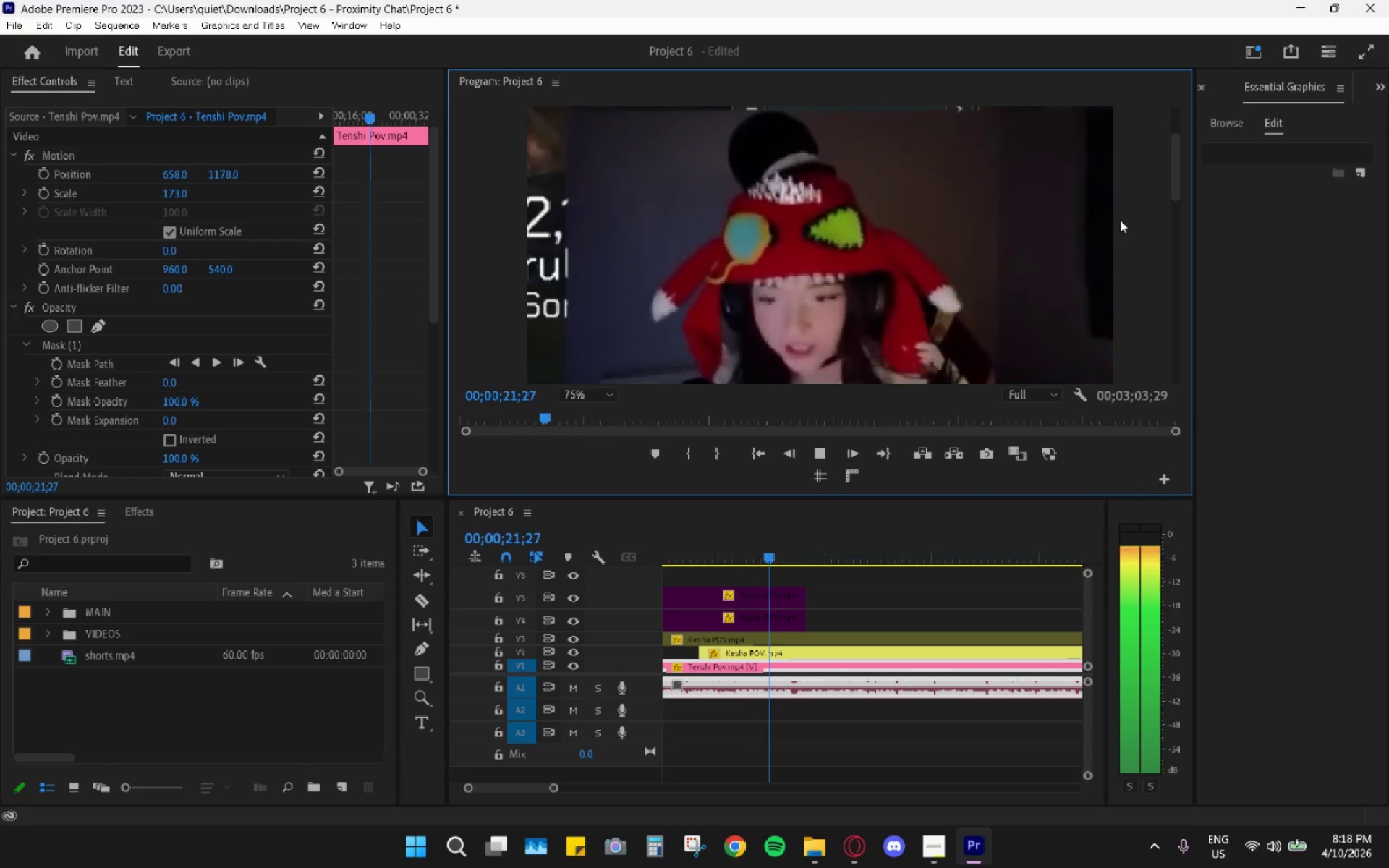 
key(Space)
 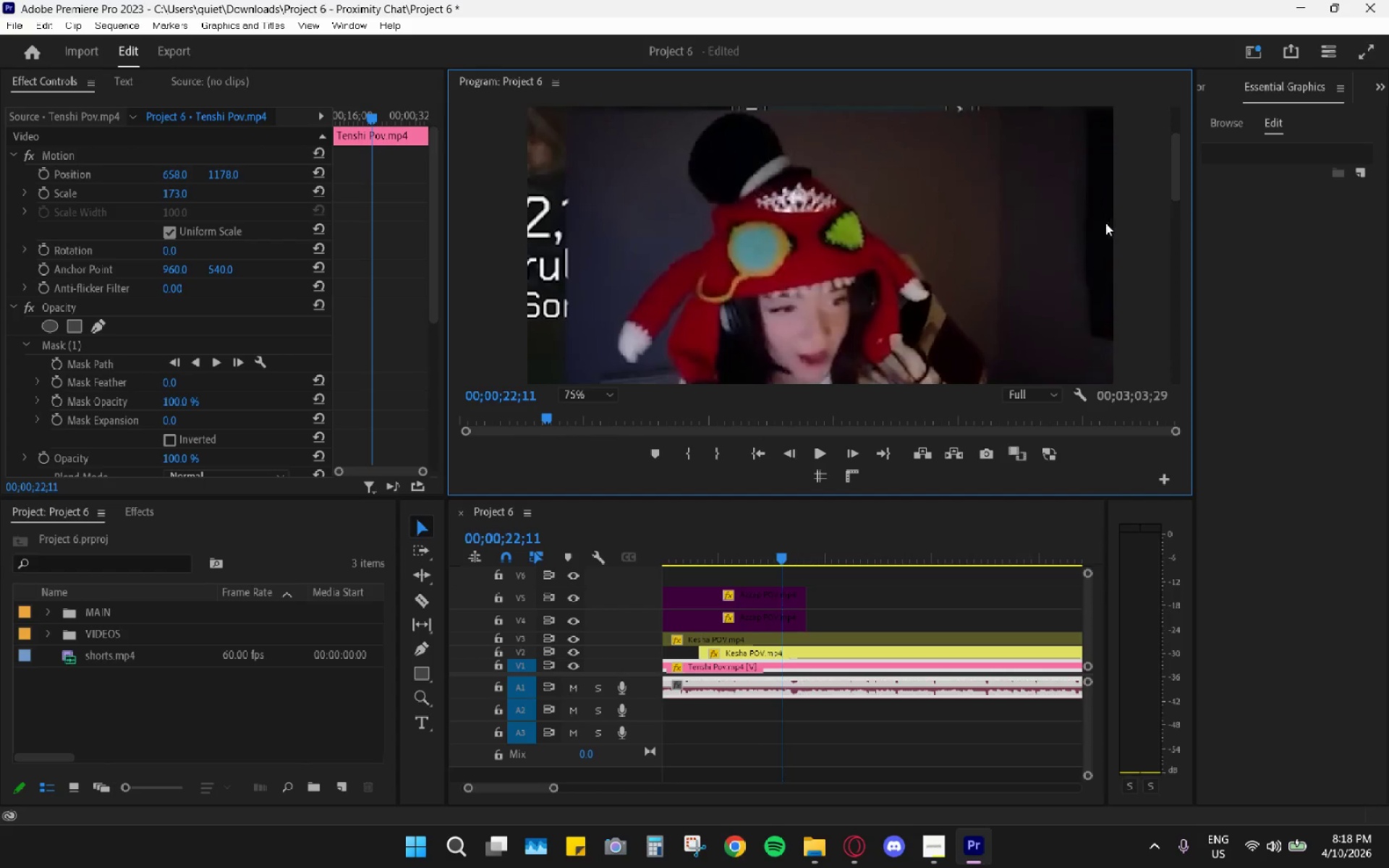 
key(Space)
 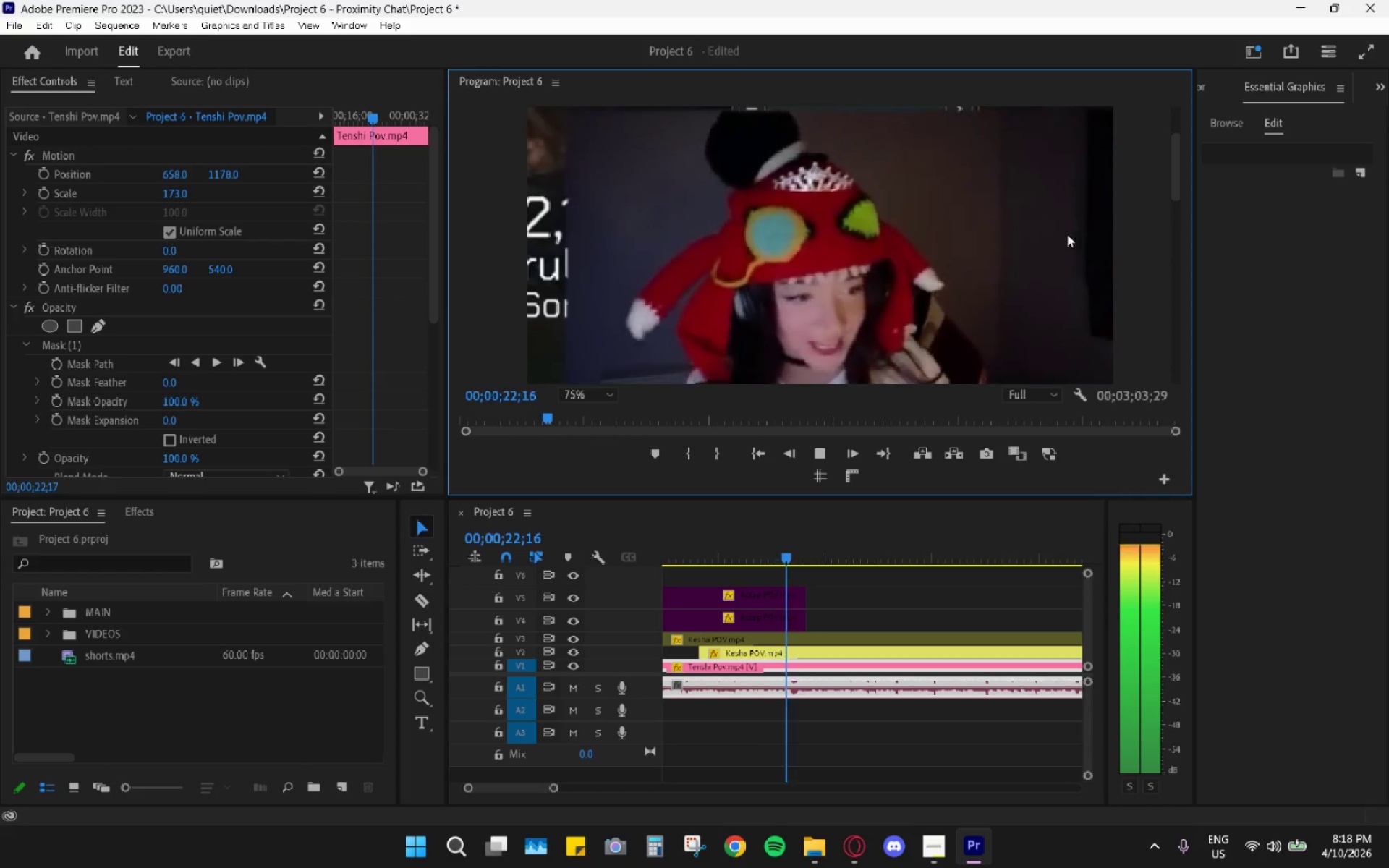 
key(Space)
 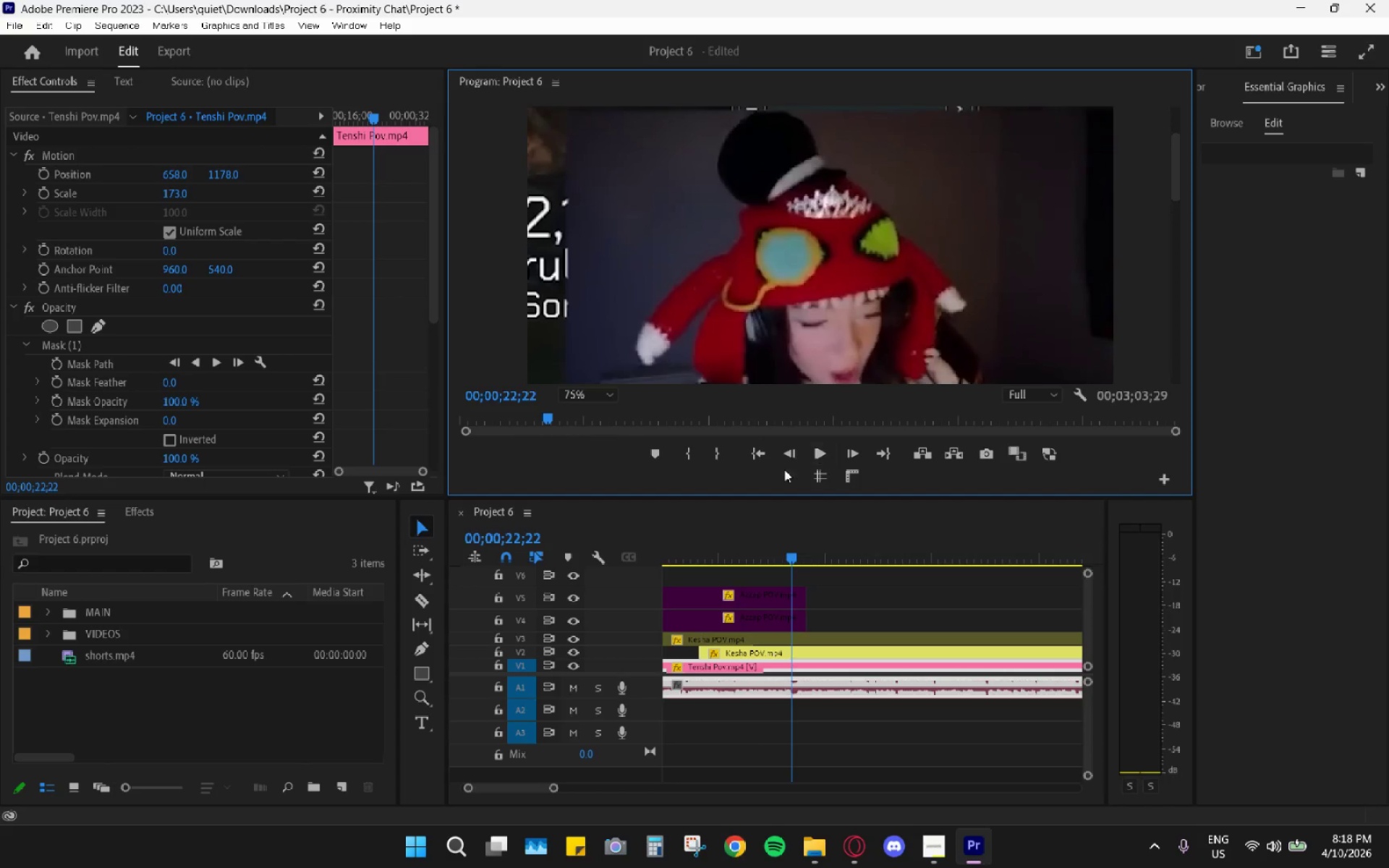 
key(Space)
 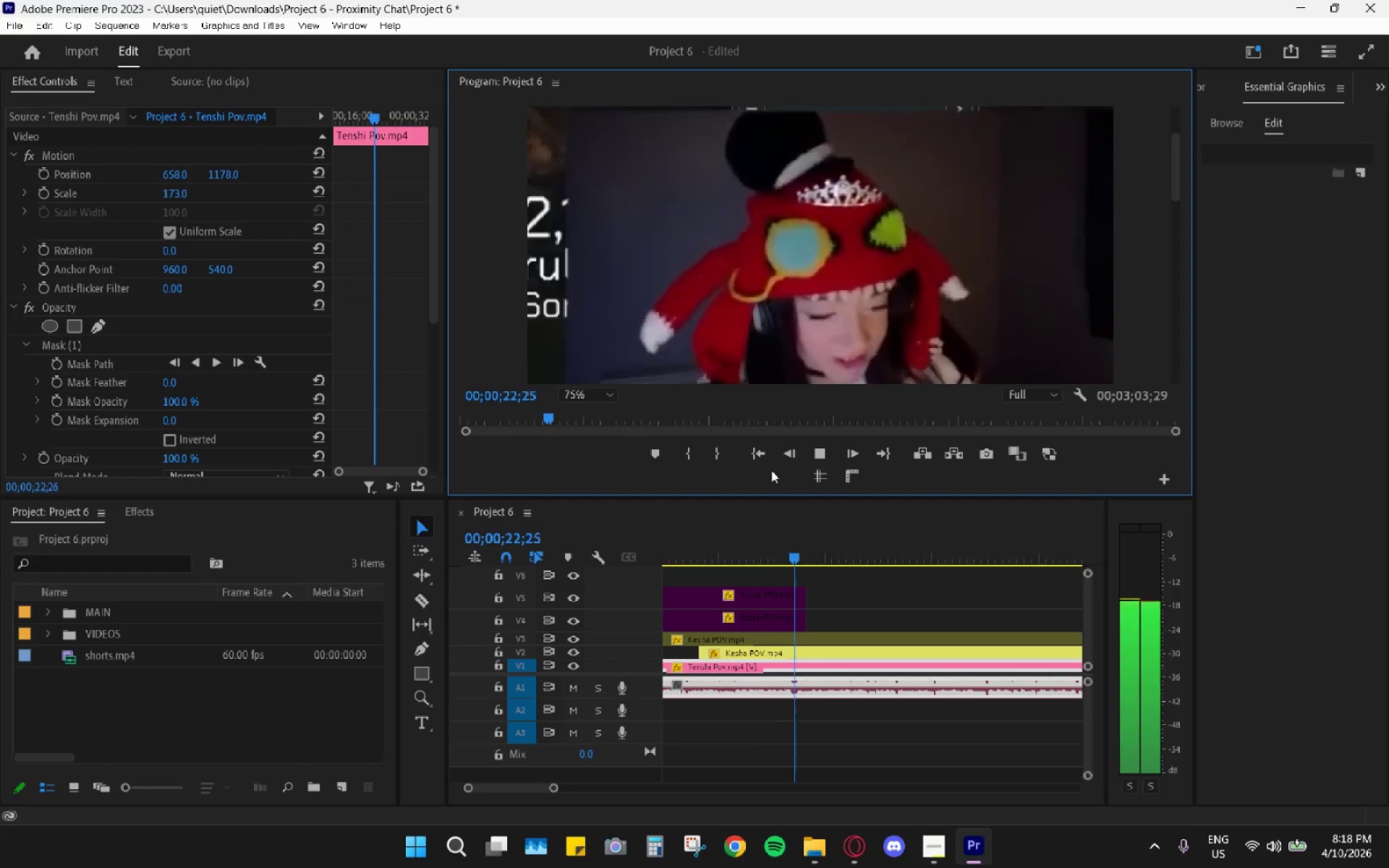 
key(Space)
 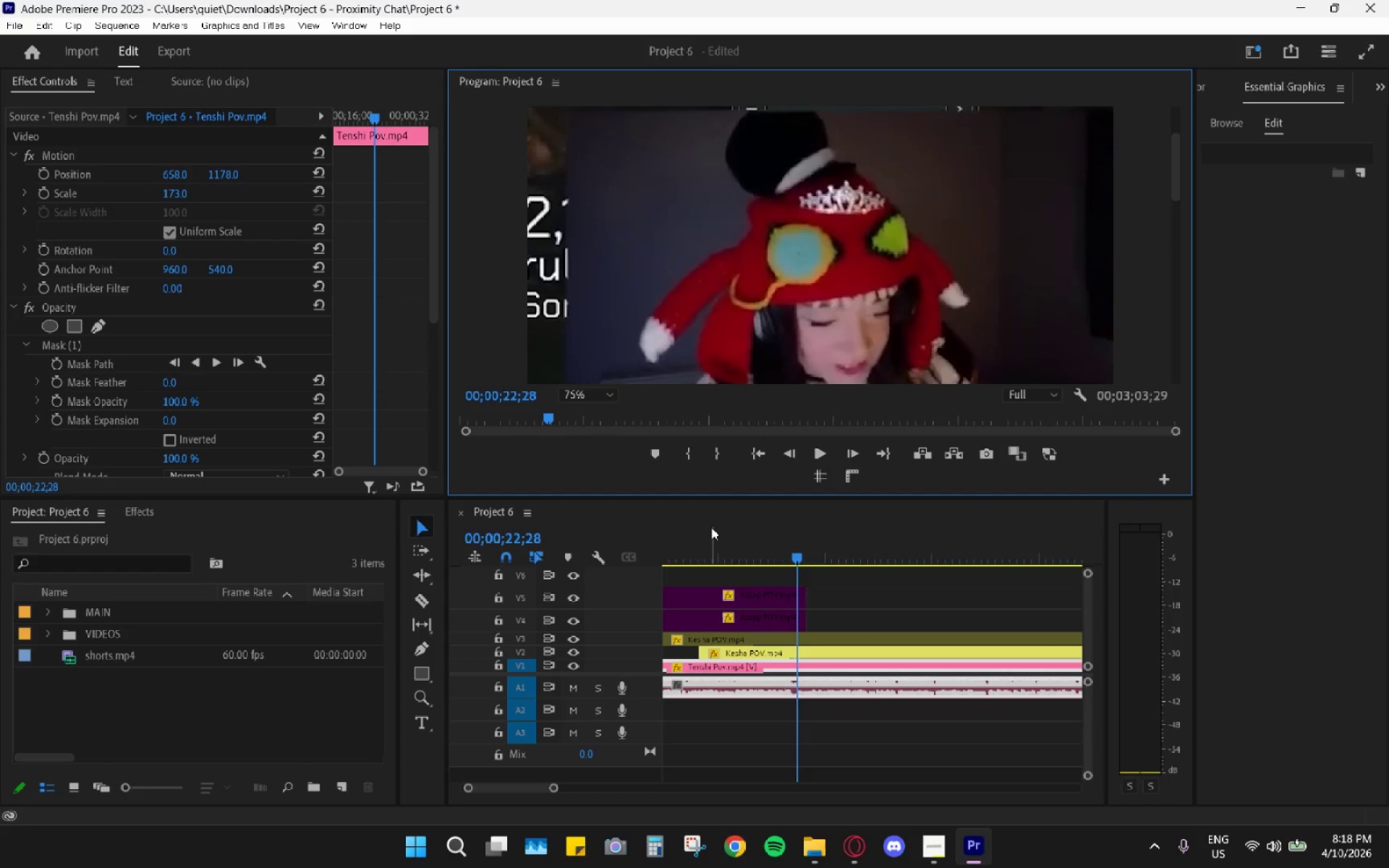 
left_click_drag(start_coordinate=[701, 542], to_coordinate=[691, 553])
 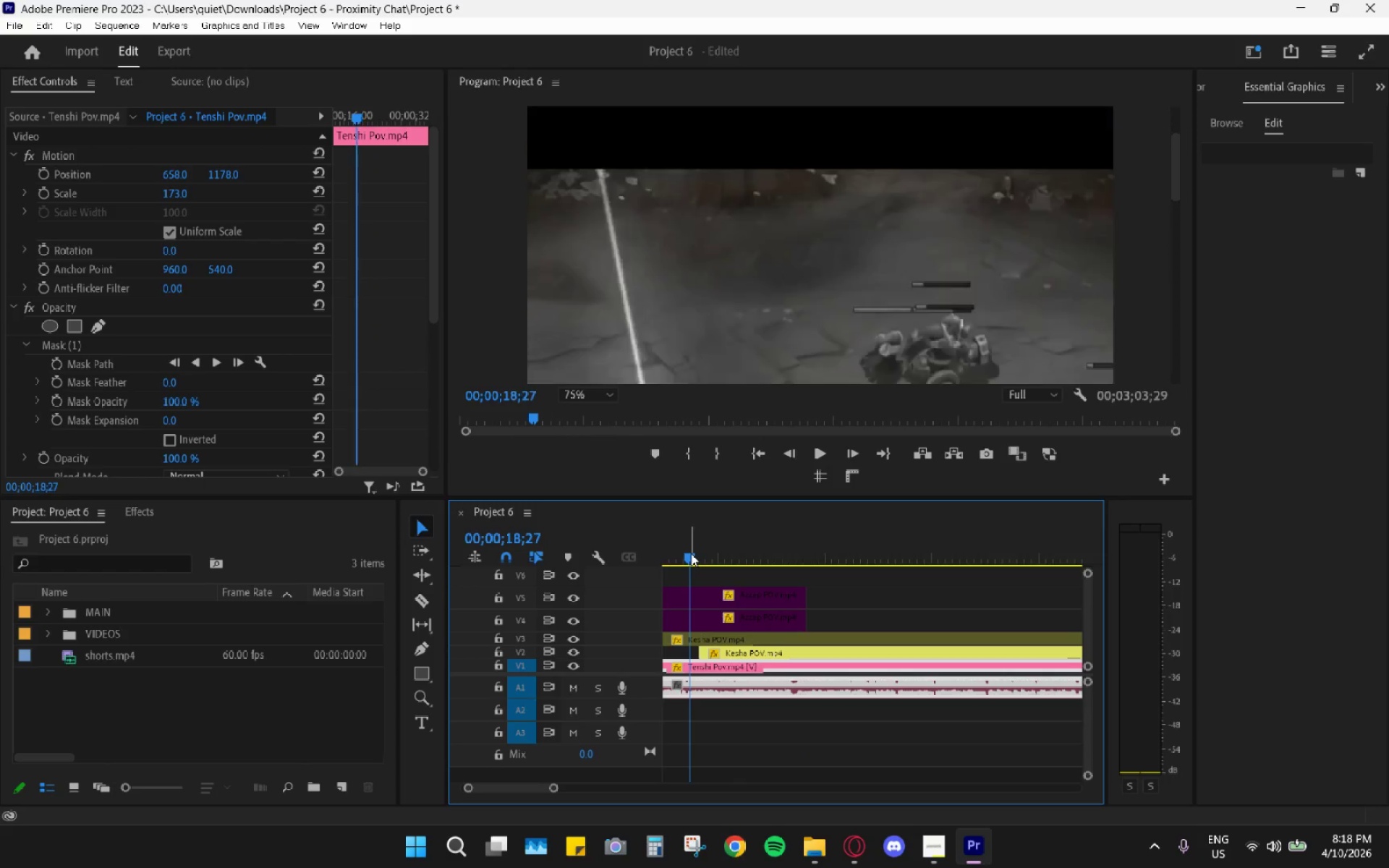 
key(Space)
 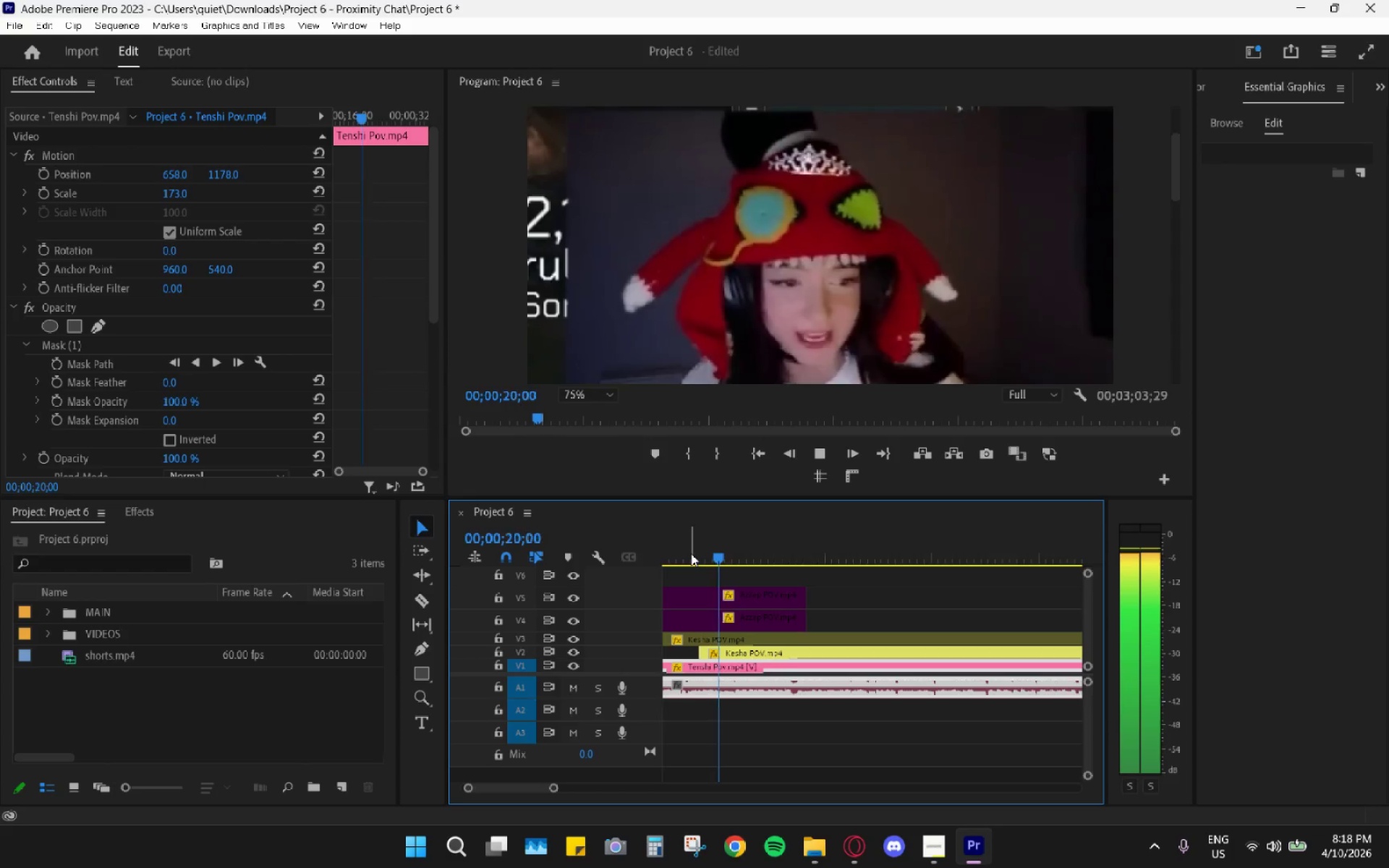 
key(Space)
 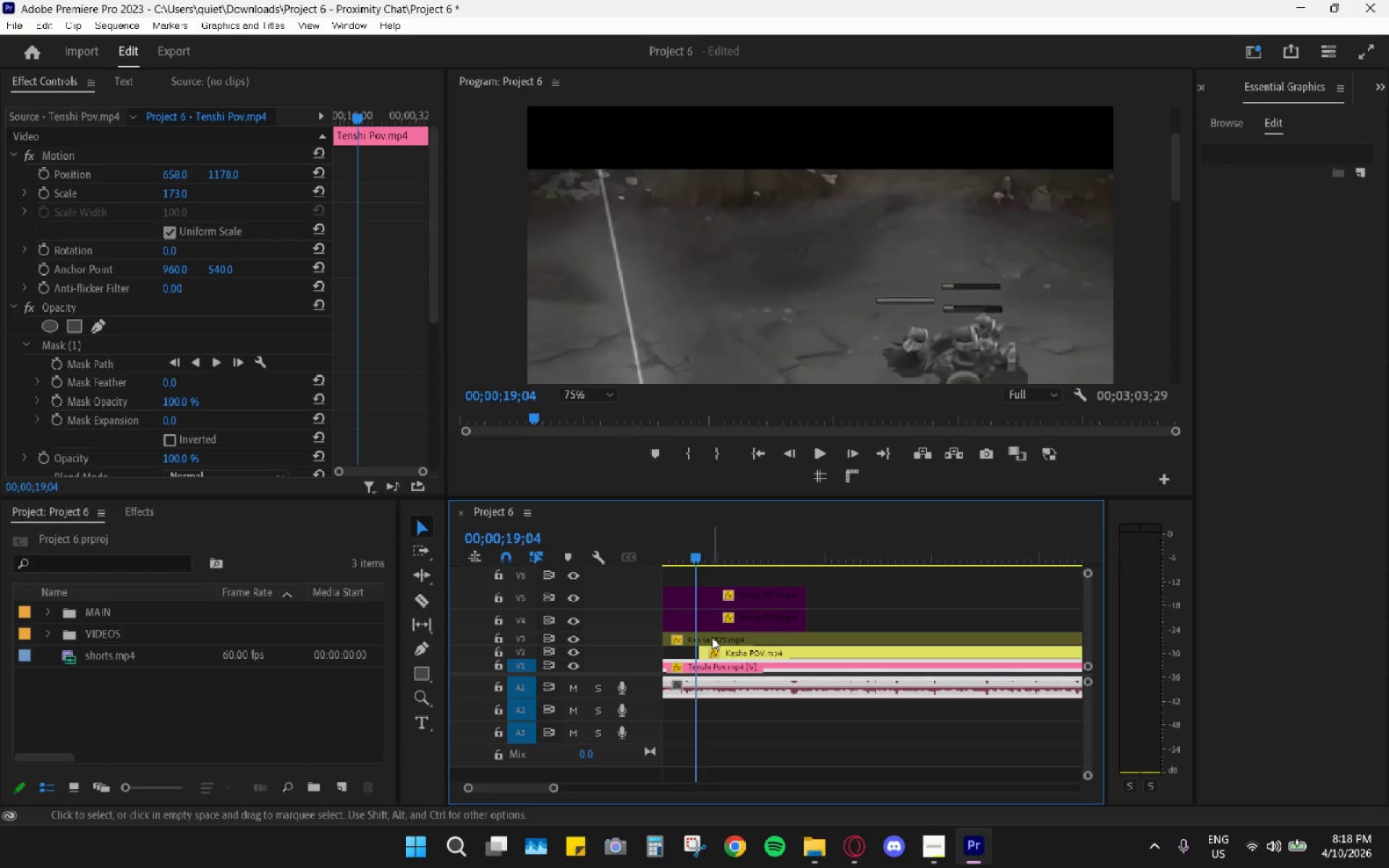 
left_click_drag(start_coordinate=[698, 553], to_coordinate=[689, 551])
 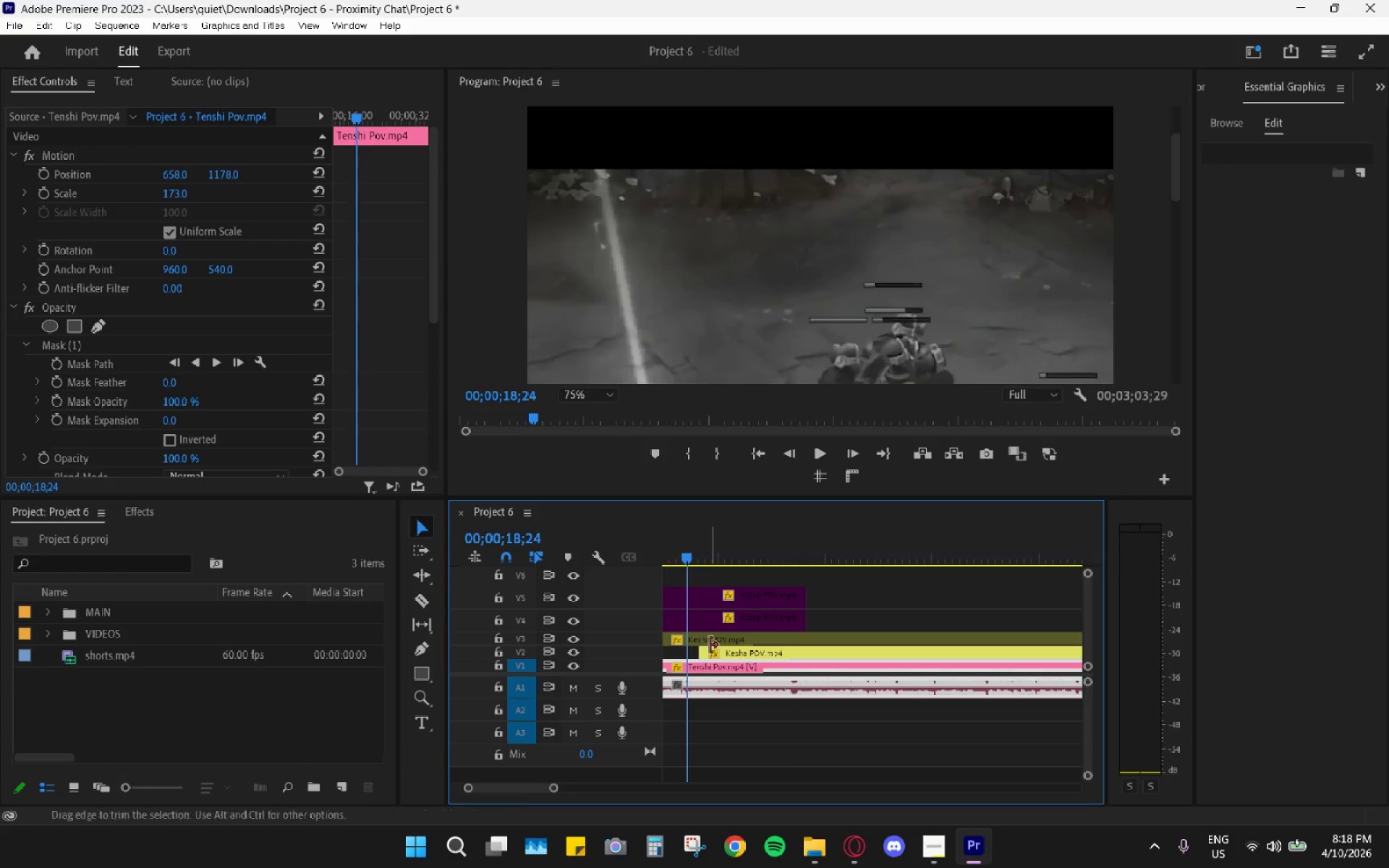 
key(Space)
 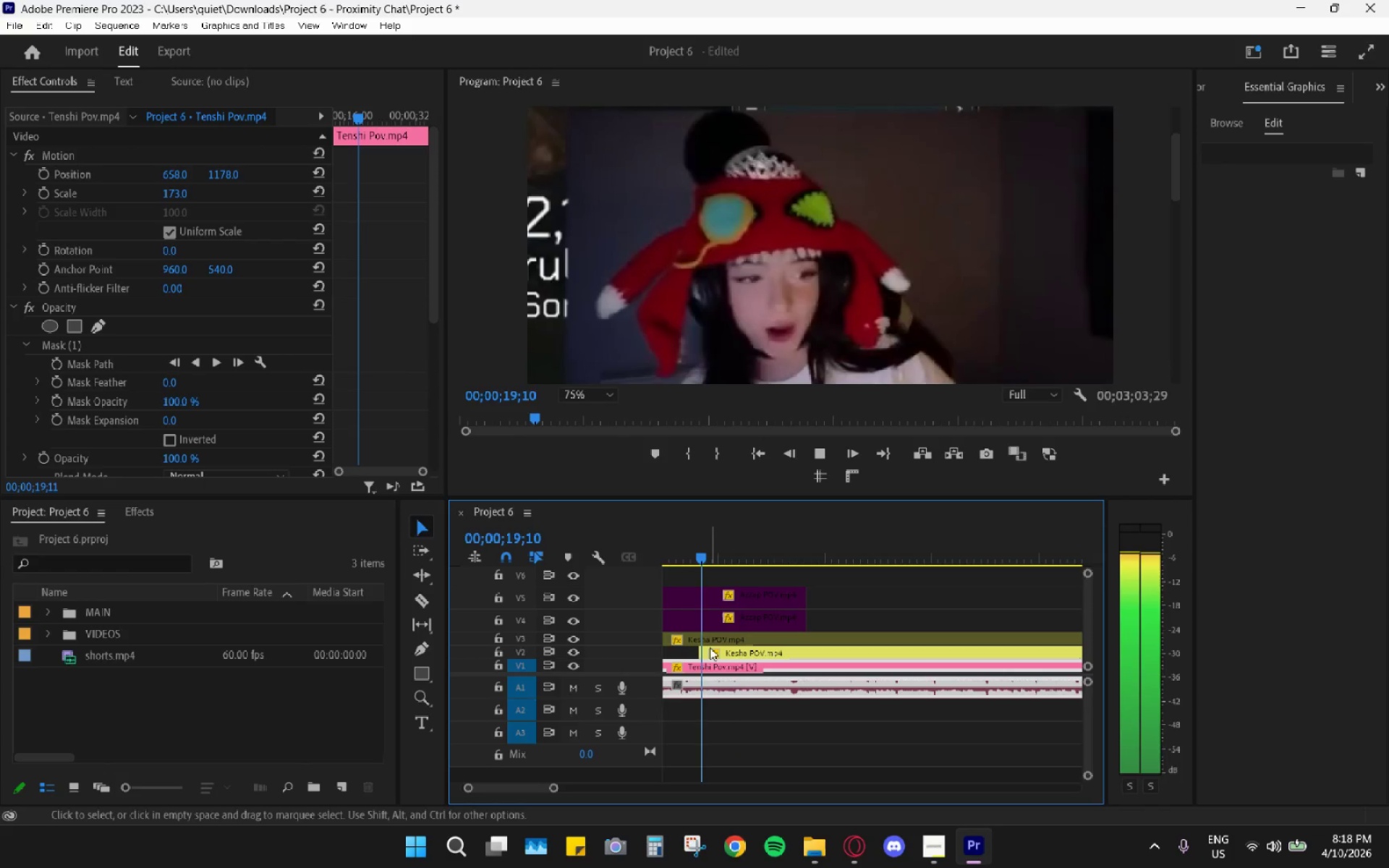 
key(Space)
 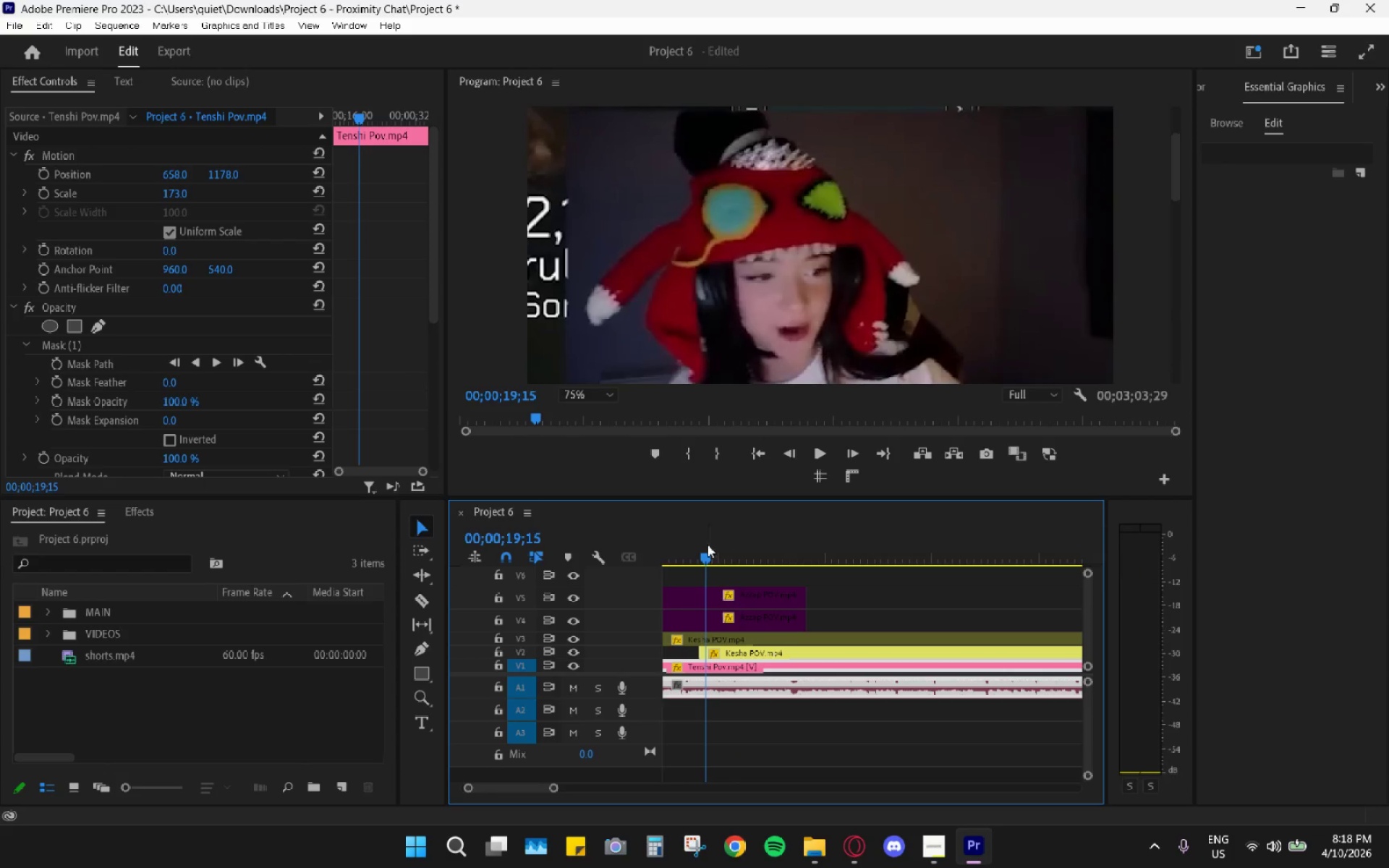 
left_click_drag(start_coordinate=[707, 548], to_coordinate=[692, 552])
 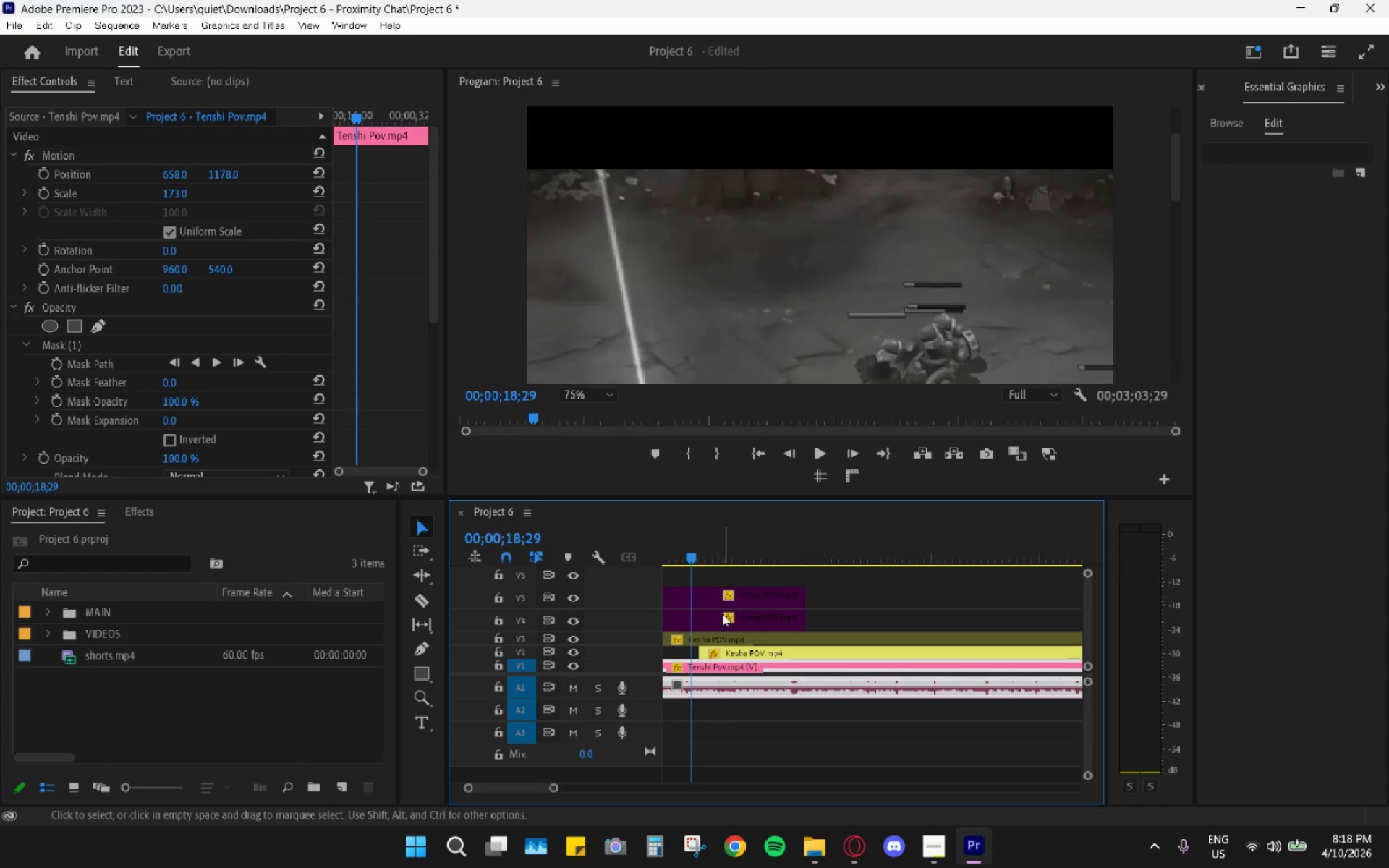 
key(Space)
 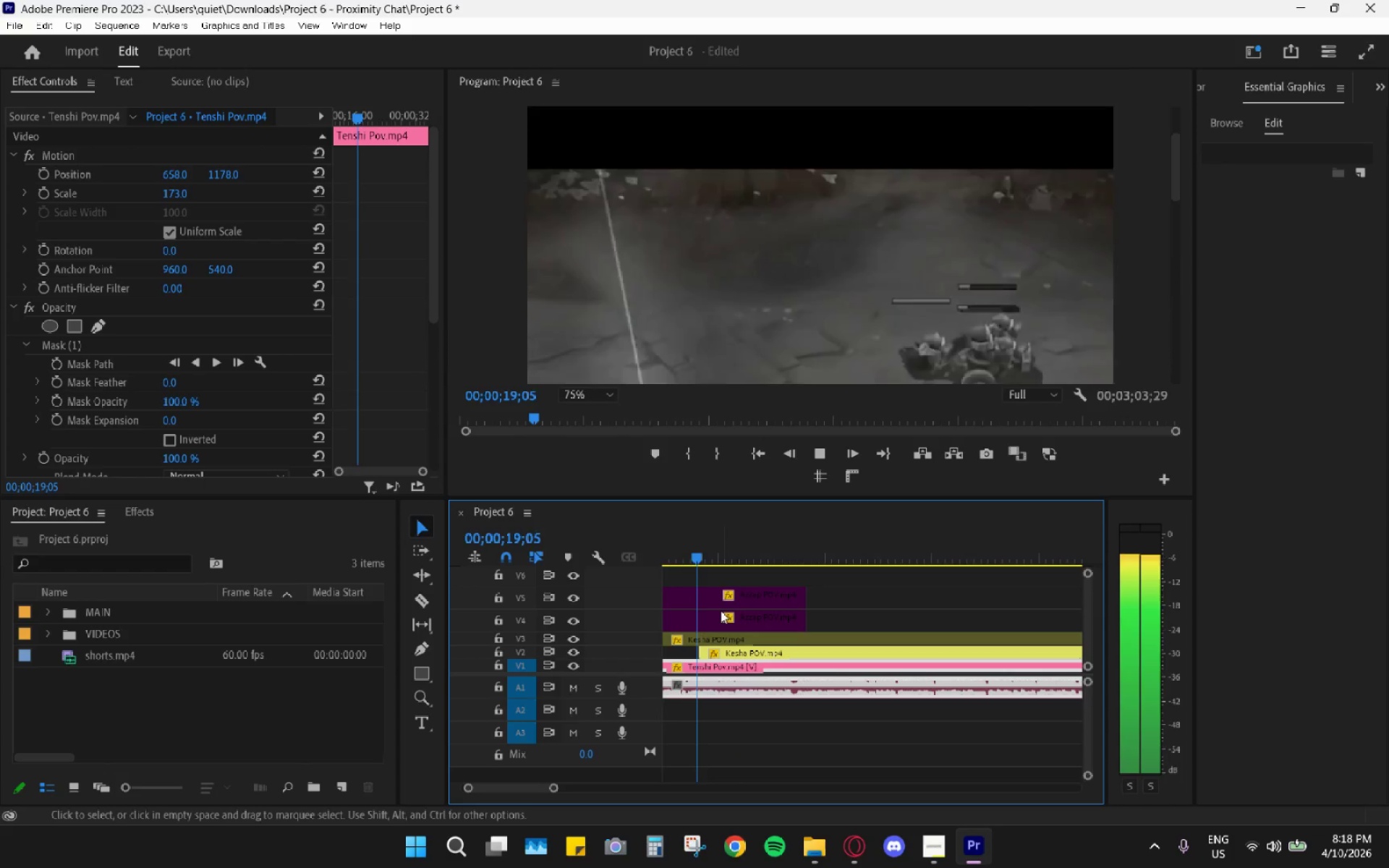 
key(Space)
 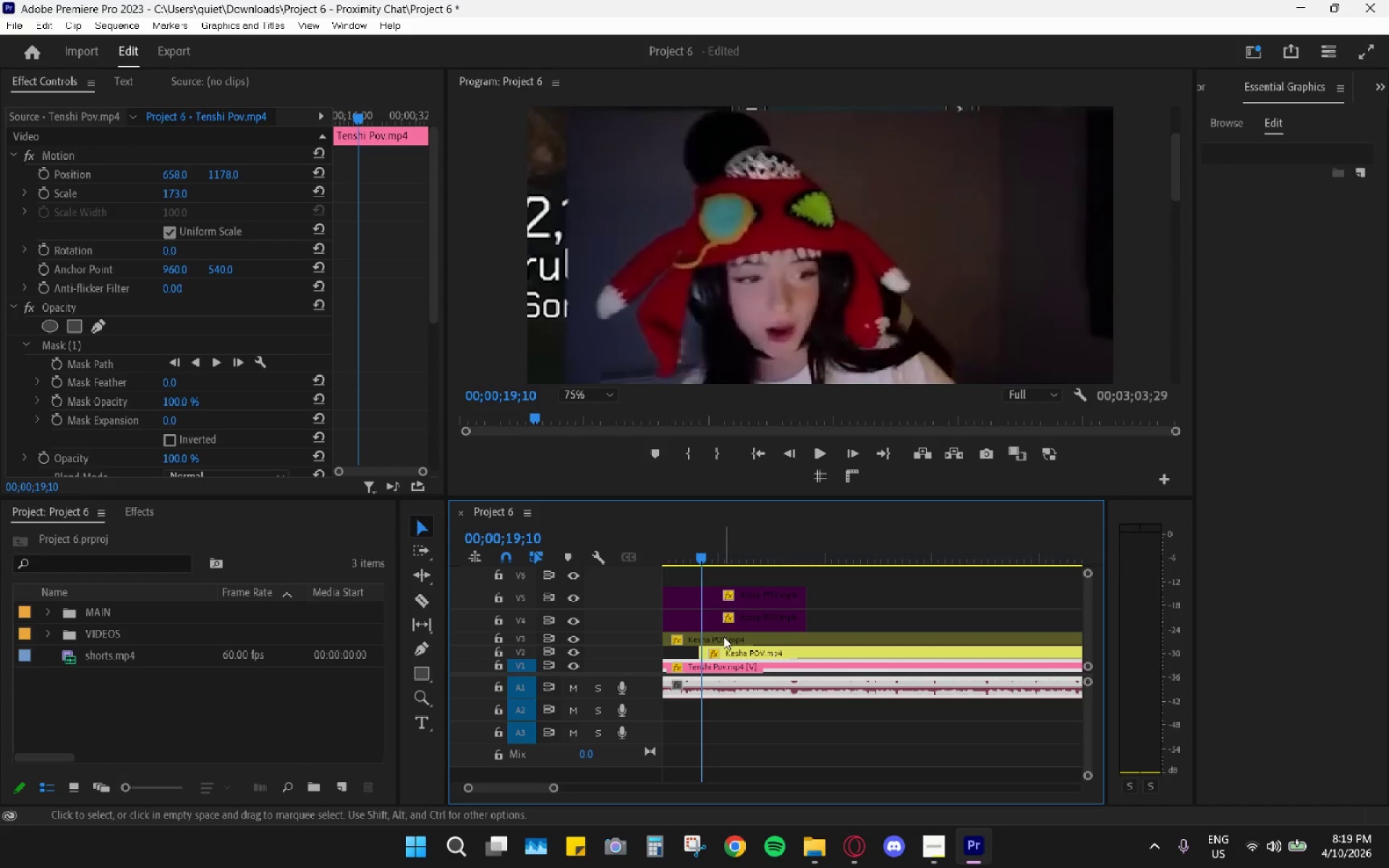 
left_click_drag(start_coordinate=[723, 652], to_coordinate=[726, 654])
 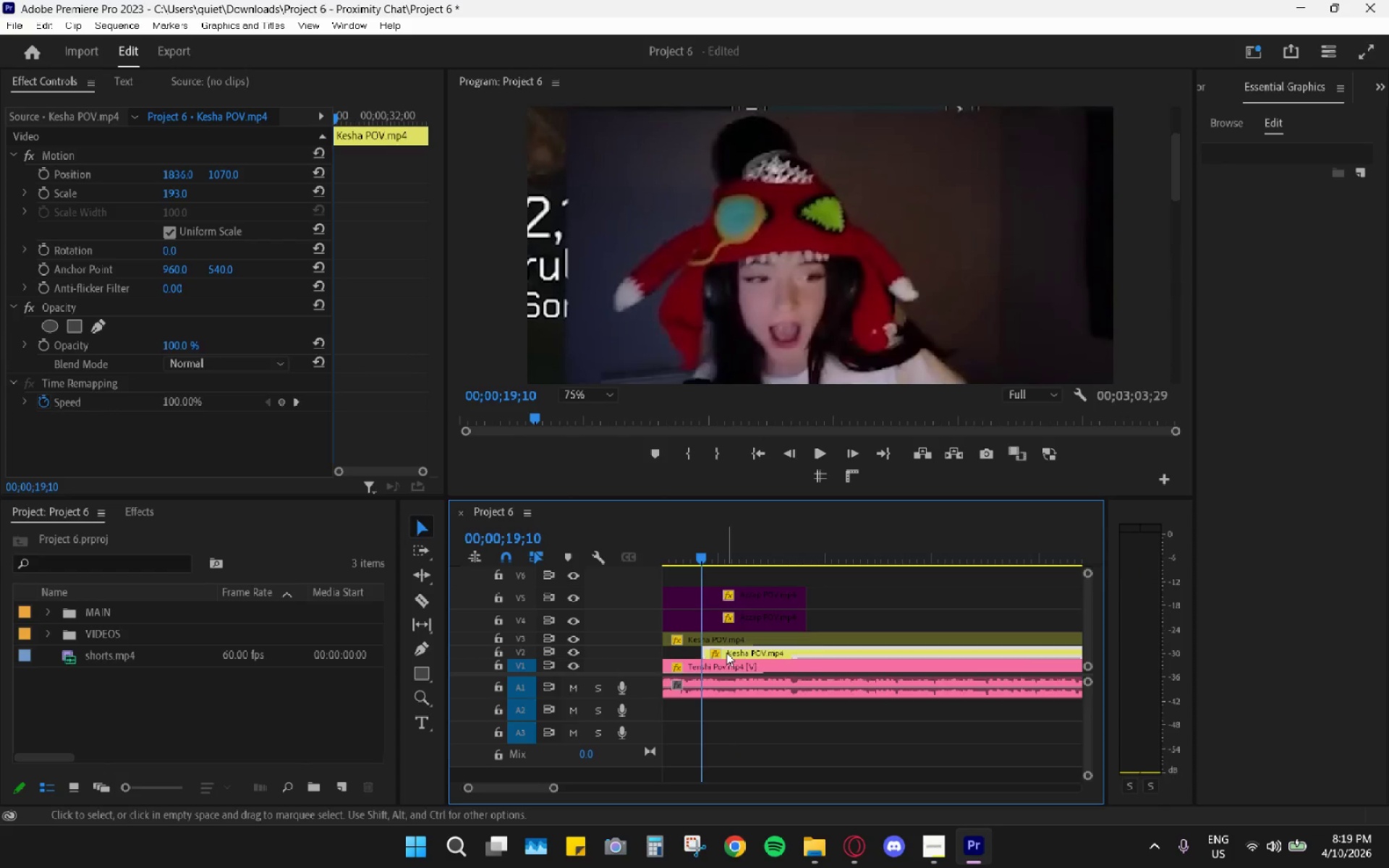 
key(Space)
 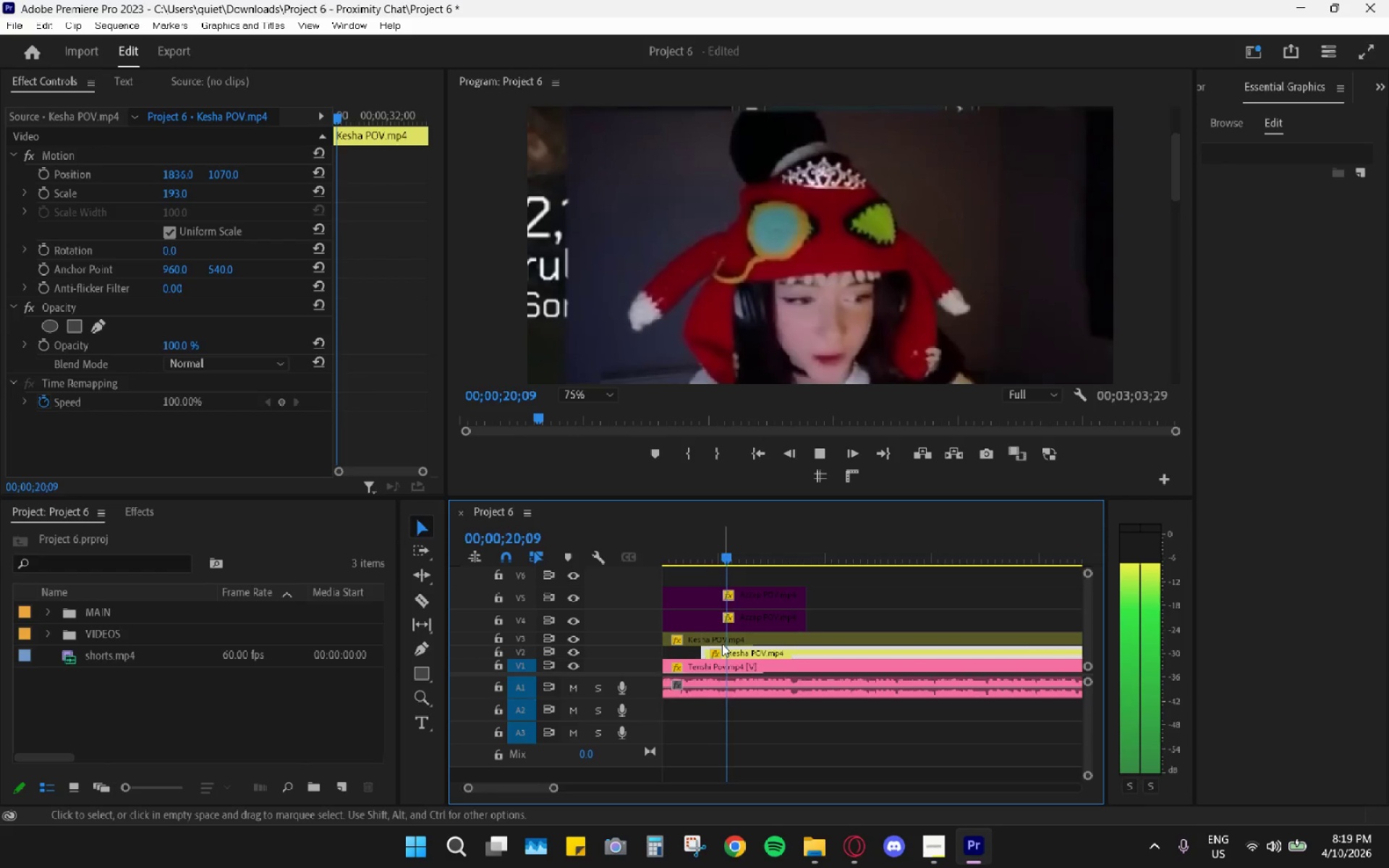 
key(Space)
 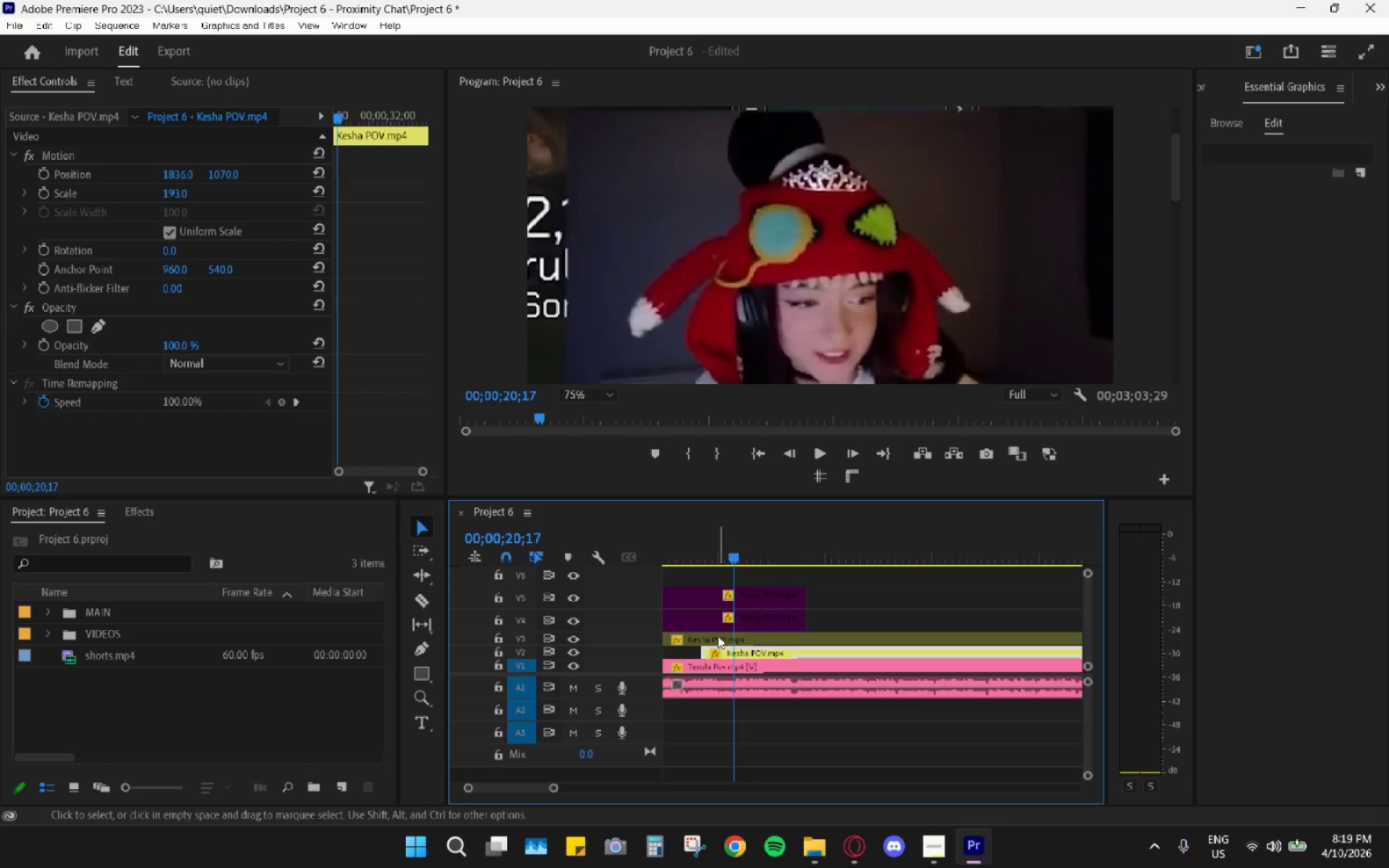 
key(Space)
 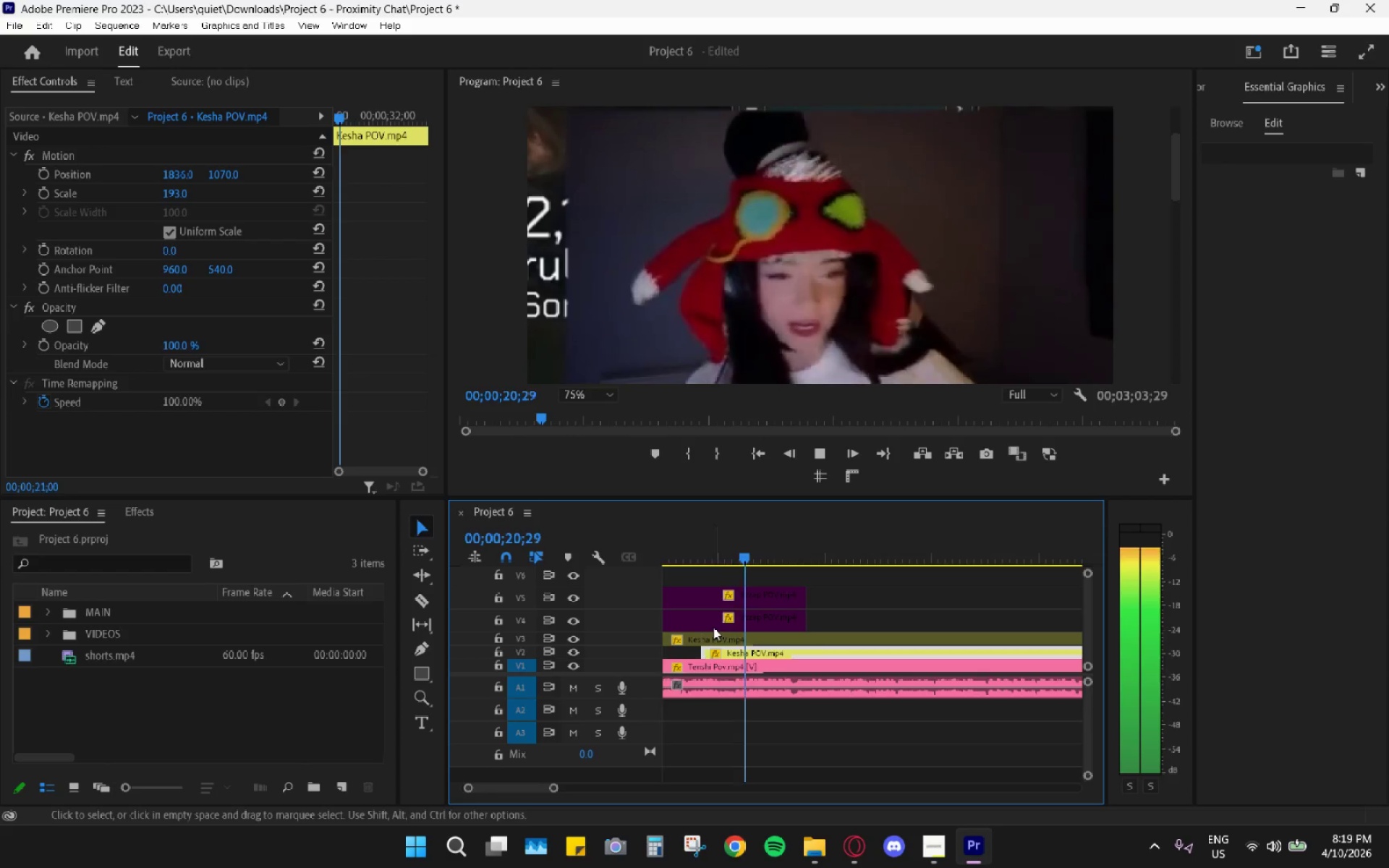 
key(Space)
 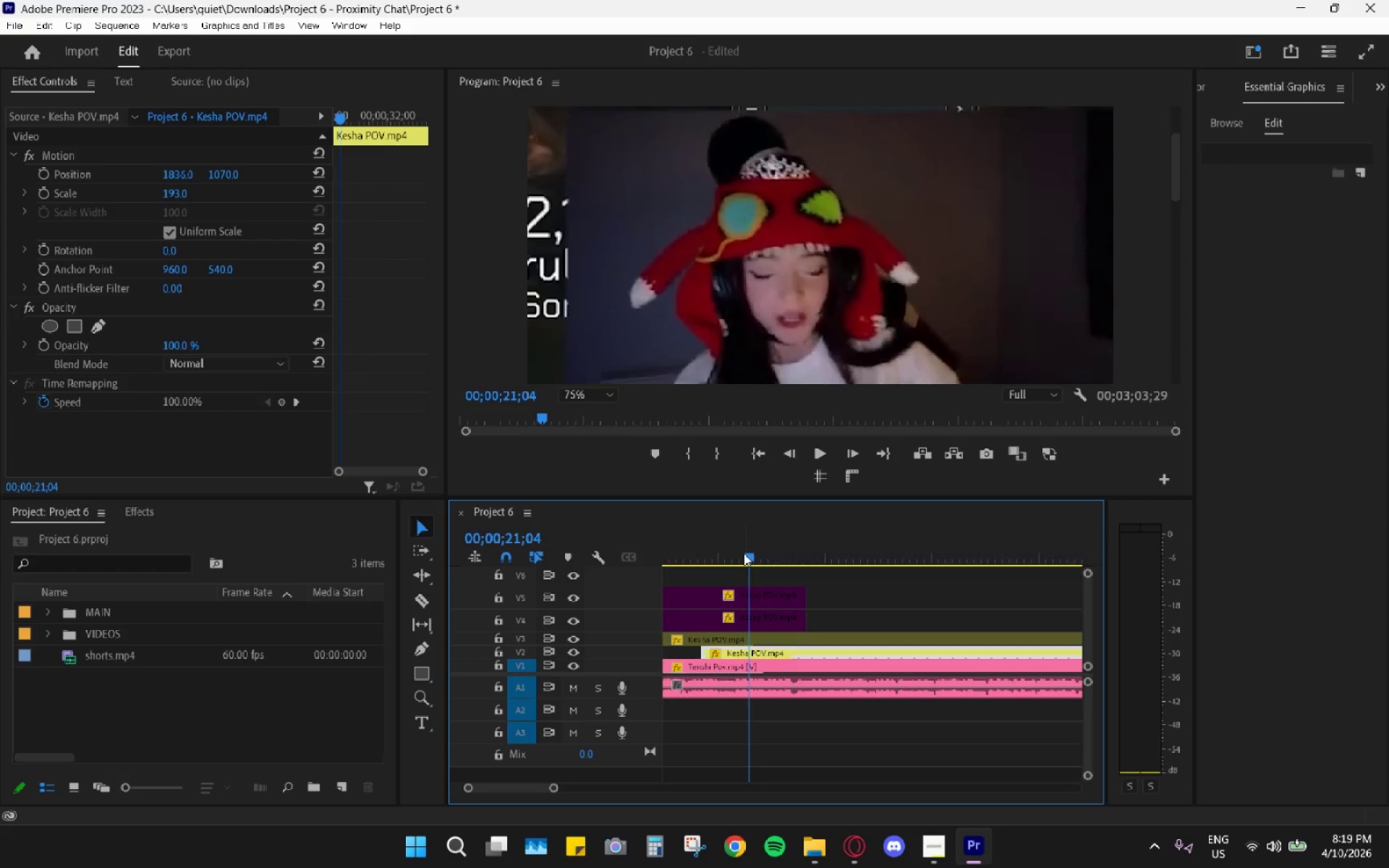 
left_click_drag(start_coordinate=[744, 554], to_coordinate=[742, 563])
 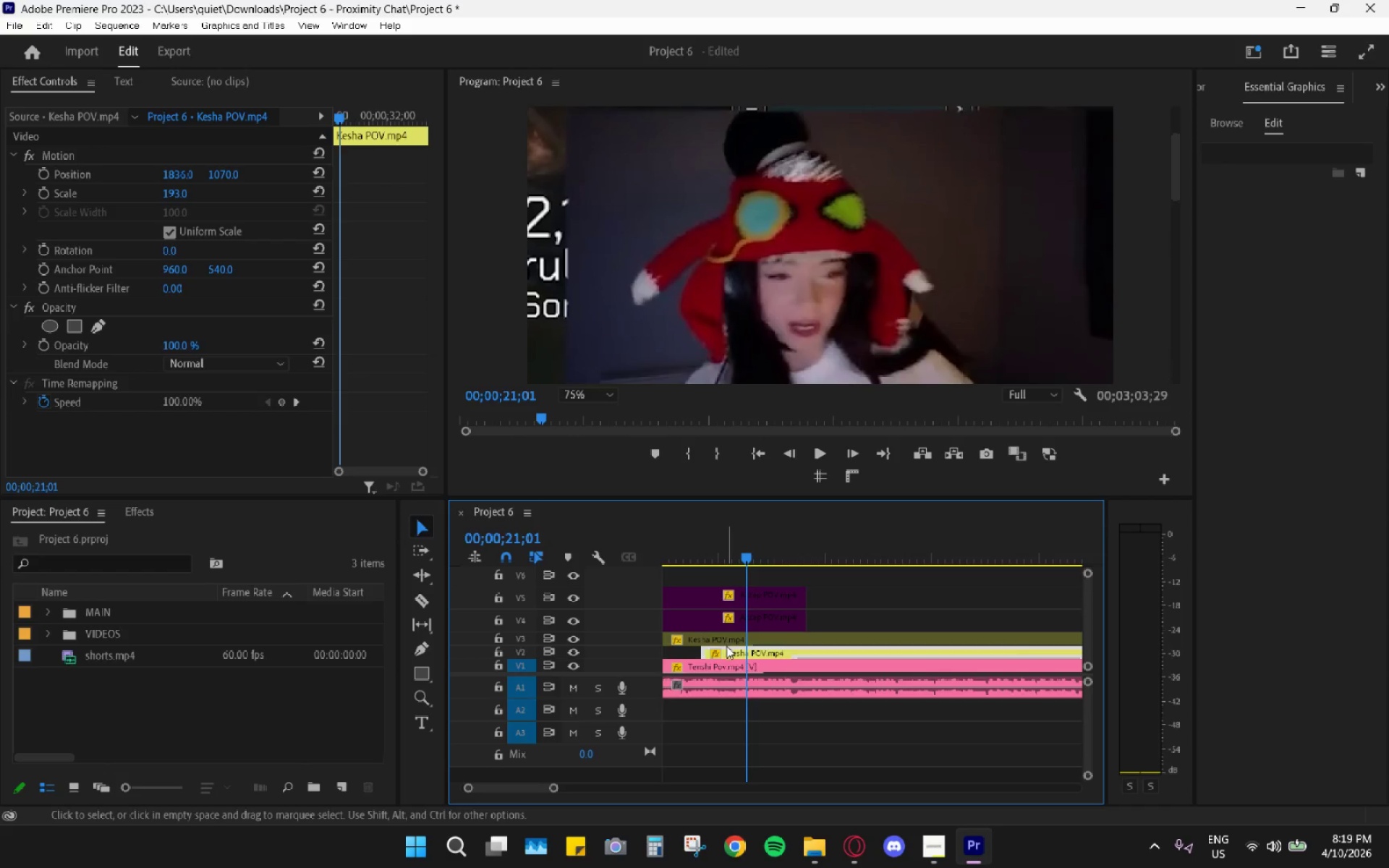 
left_click_drag(start_coordinate=[726, 650], to_coordinate=[760, 651])
 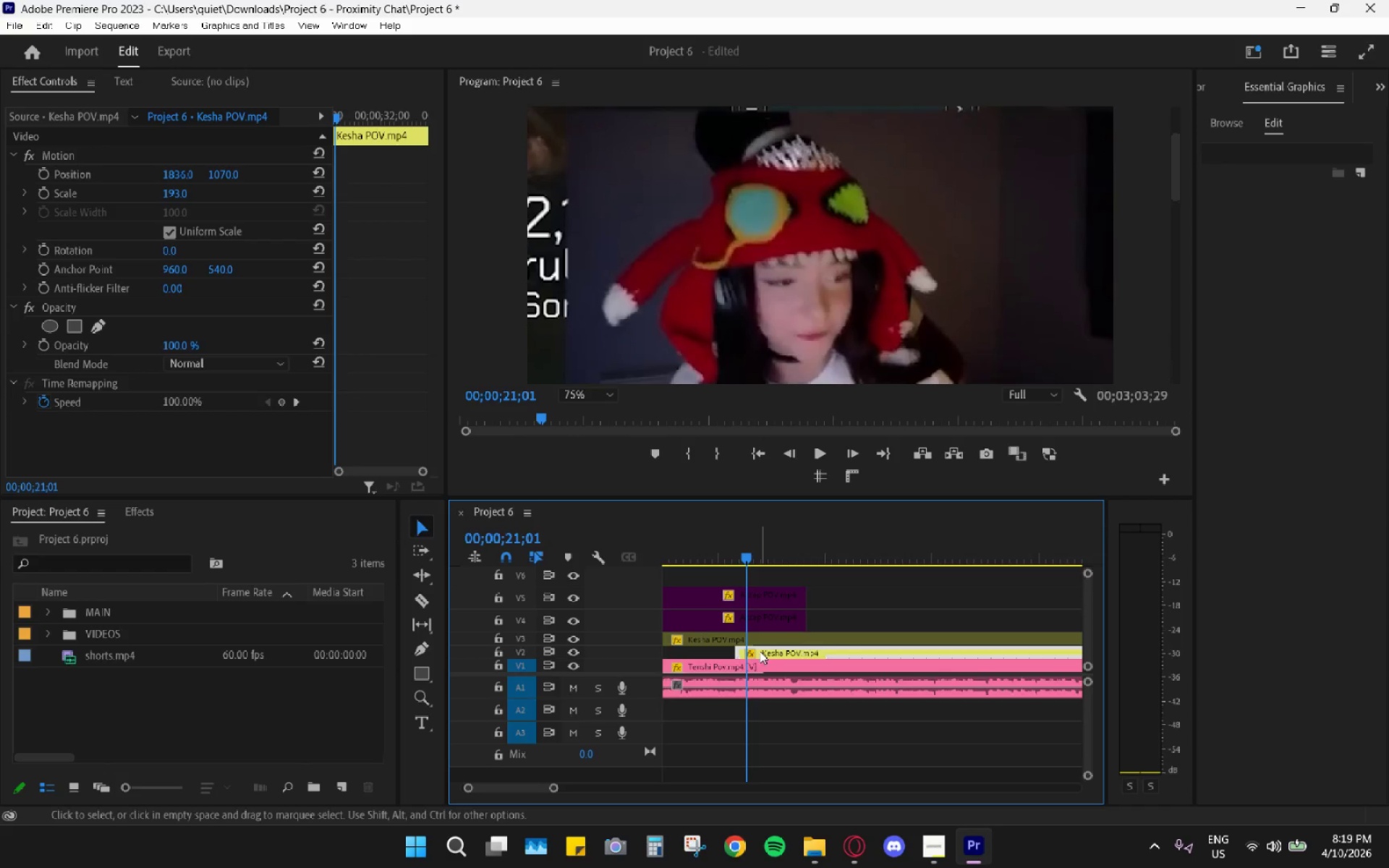 
key(Space)
 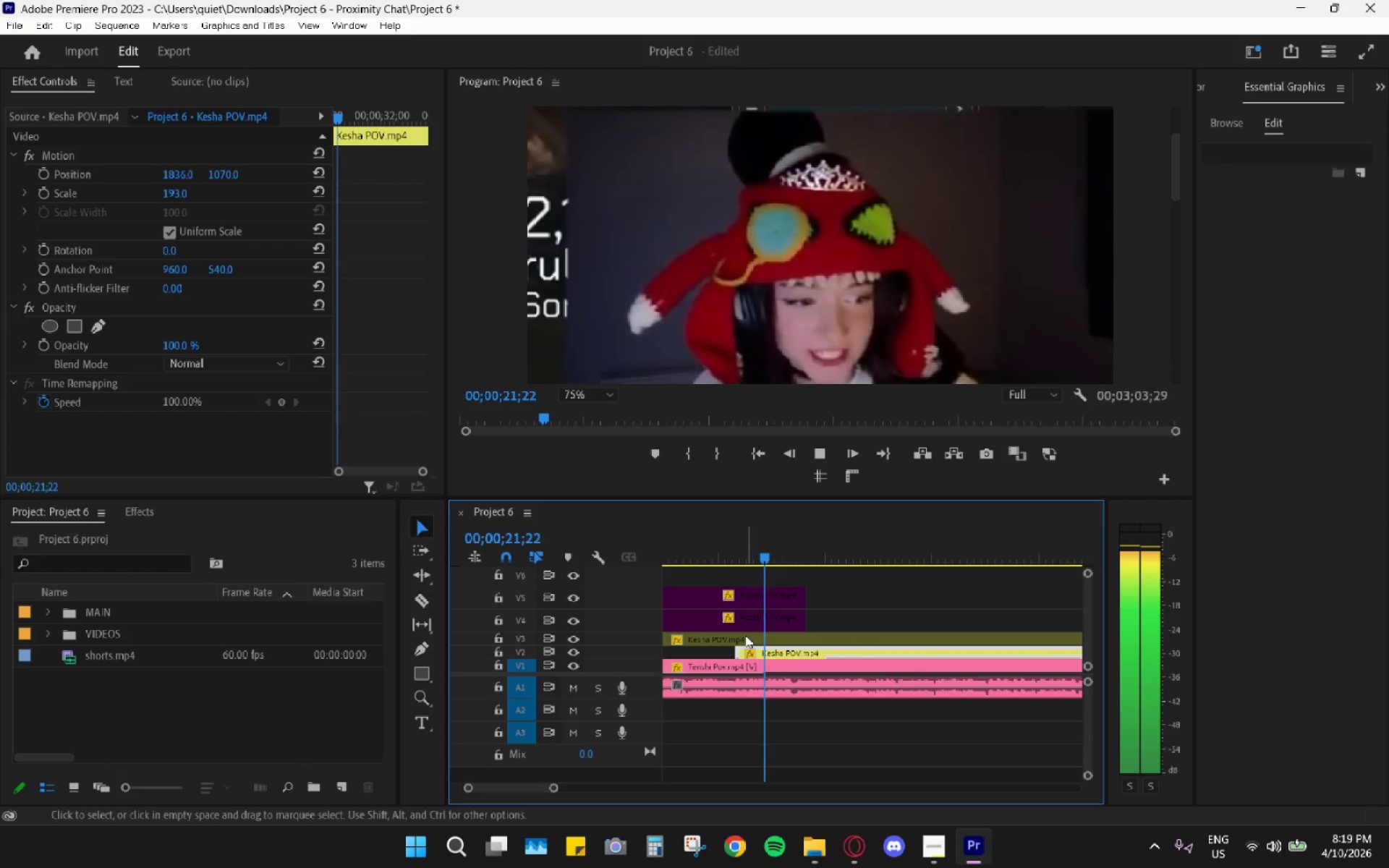 
key(Space)
 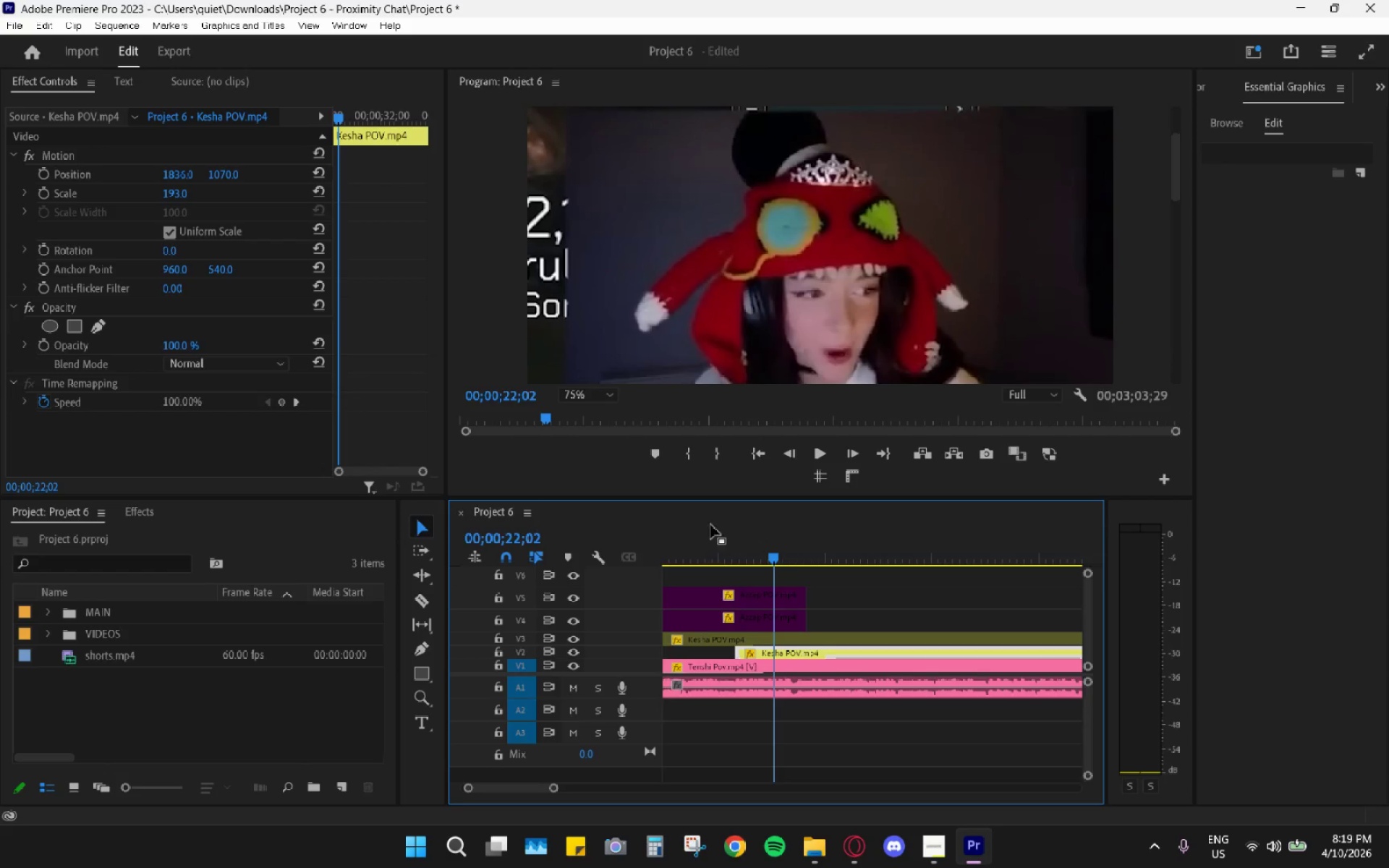 
left_click_drag(start_coordinate=[711, 530], to_coordinate=[711, 540])
 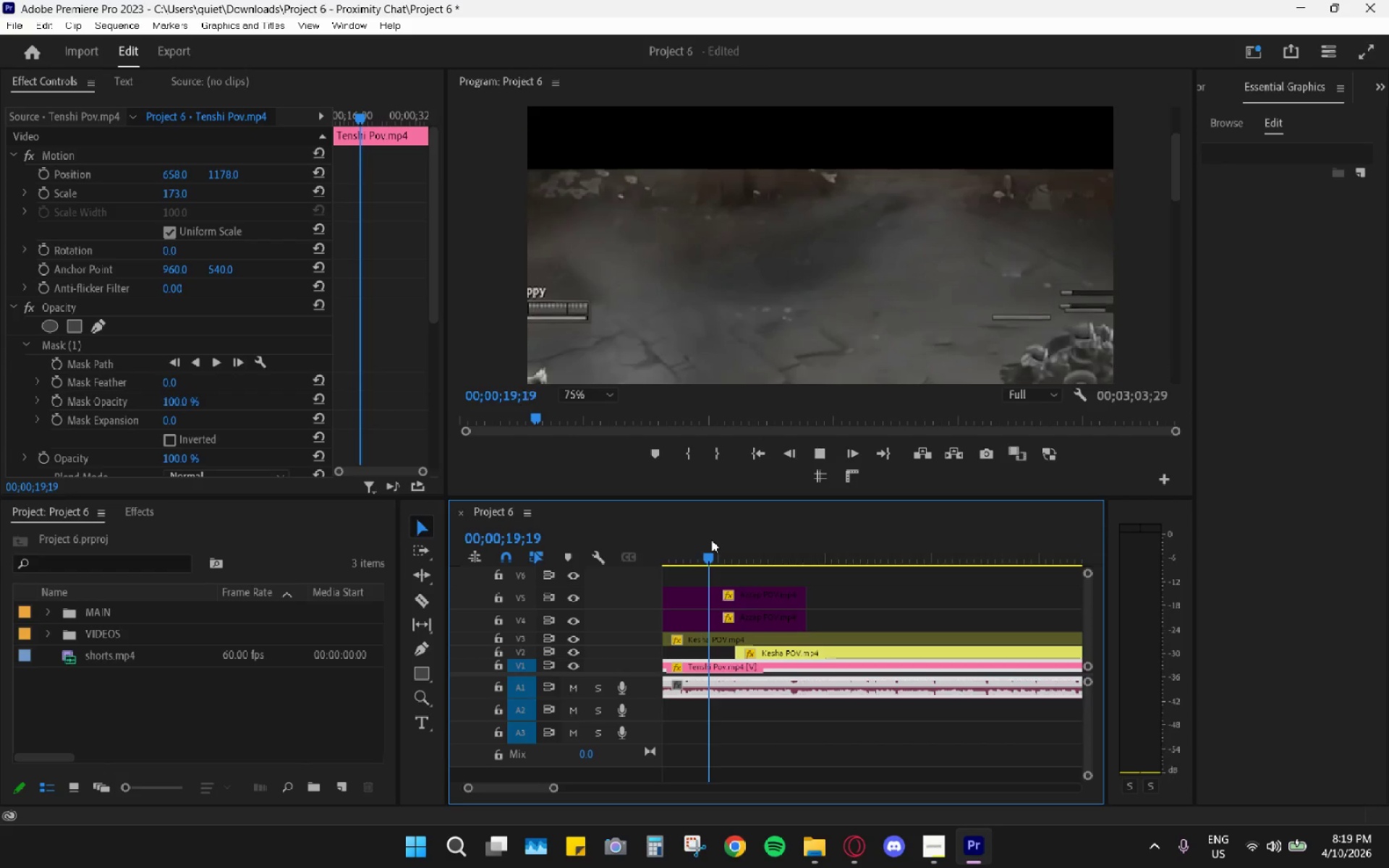 
key(Space)
 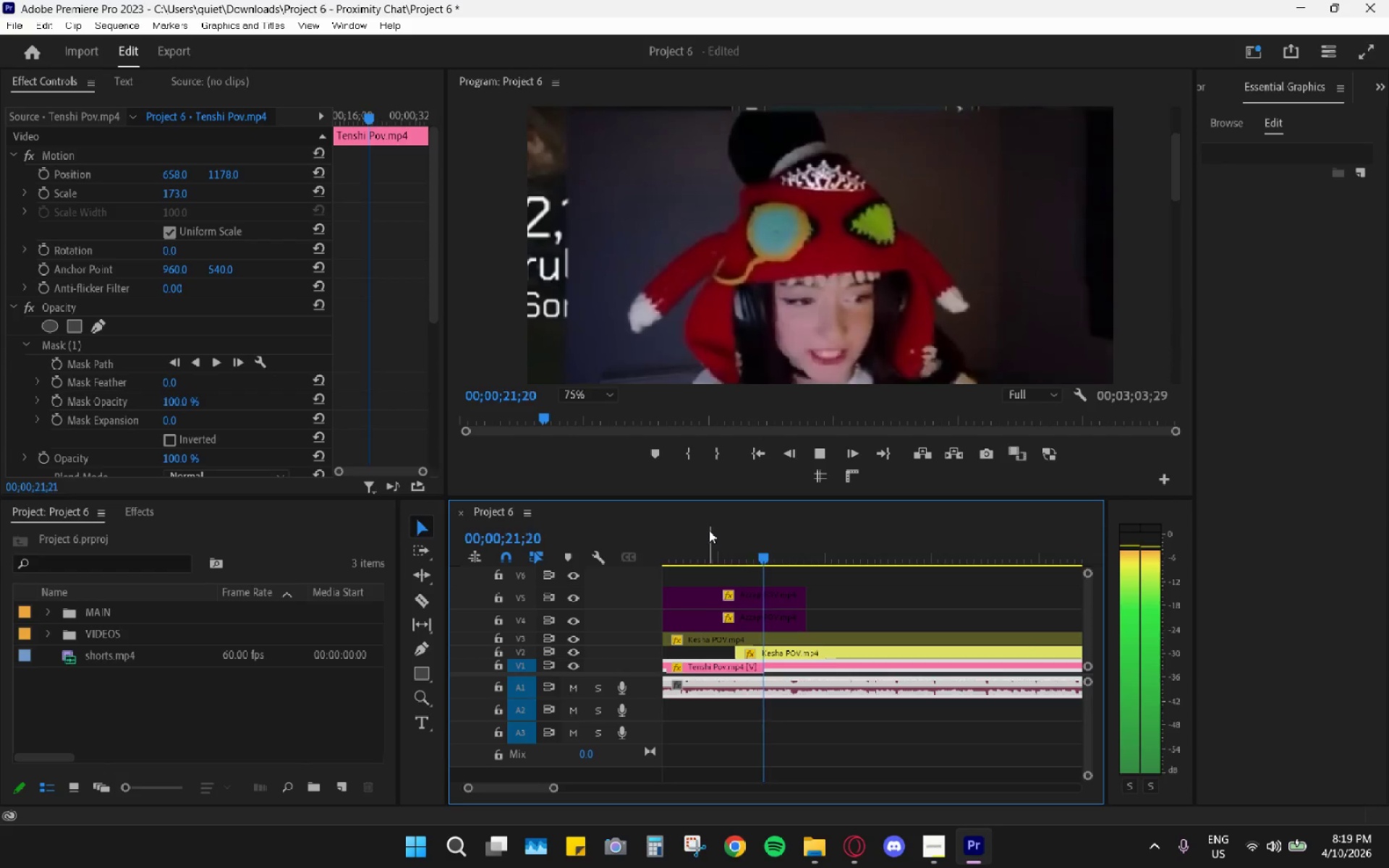 
key(Space)
 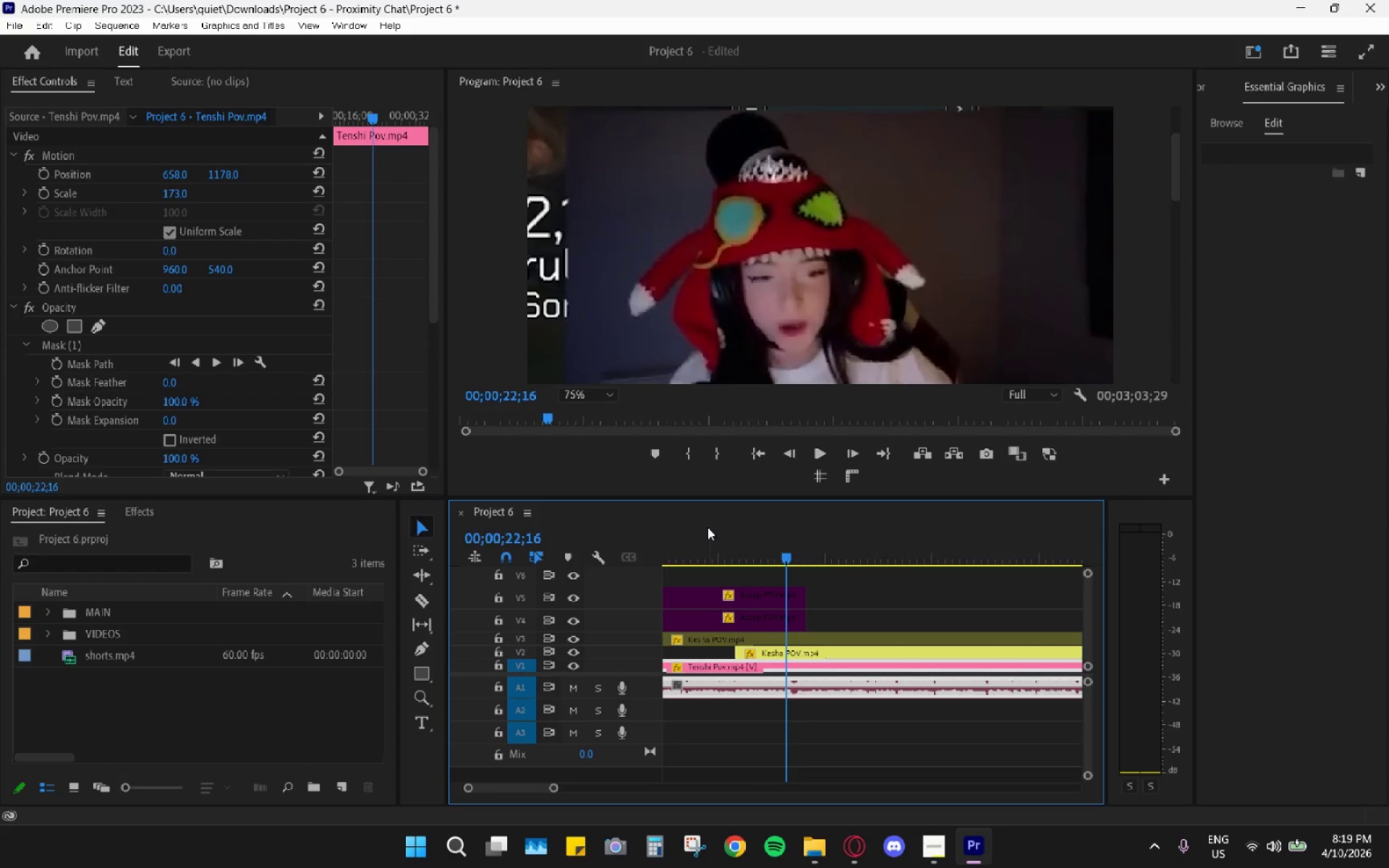 
key(Space)
 